 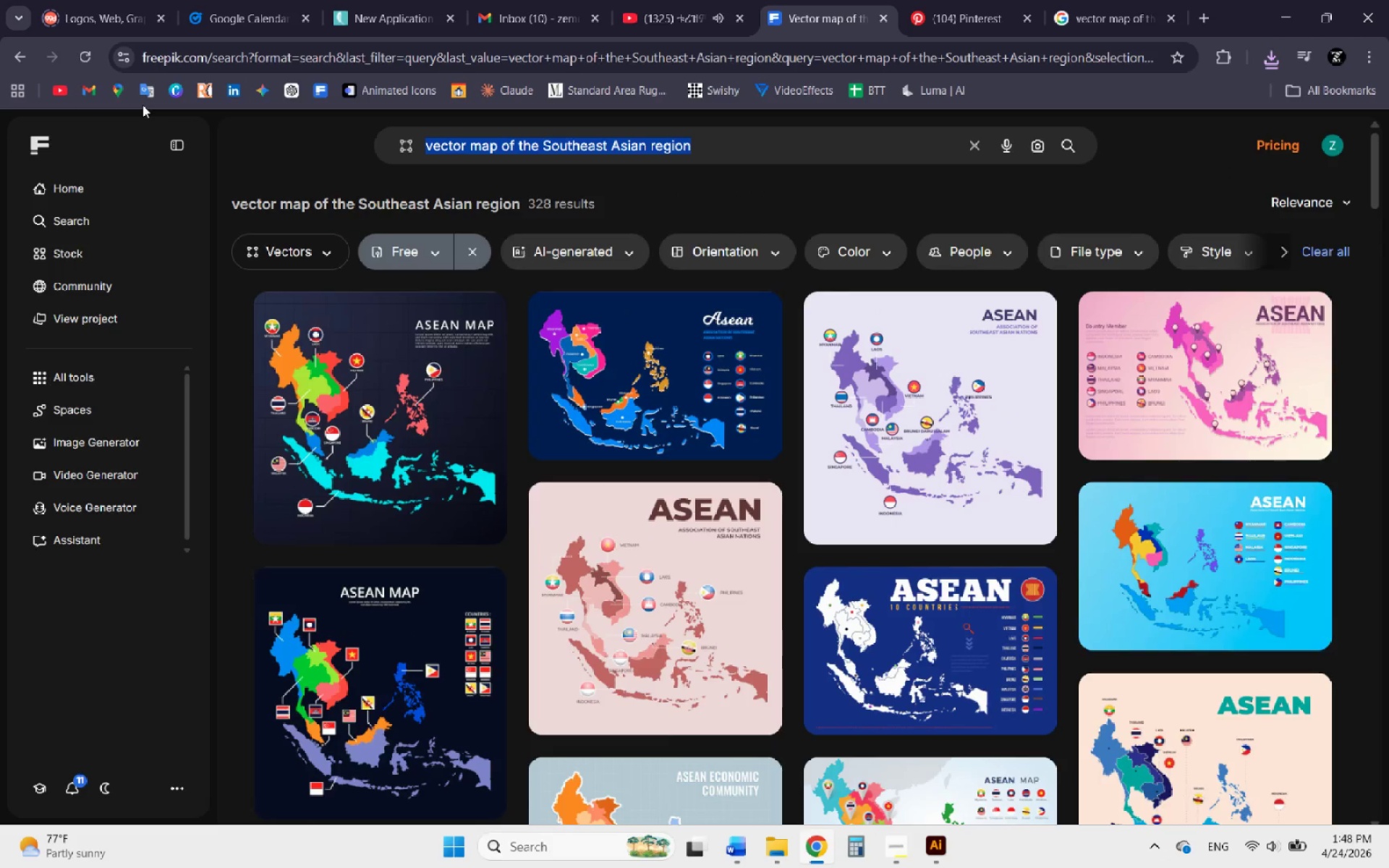 
key(Control+V)
 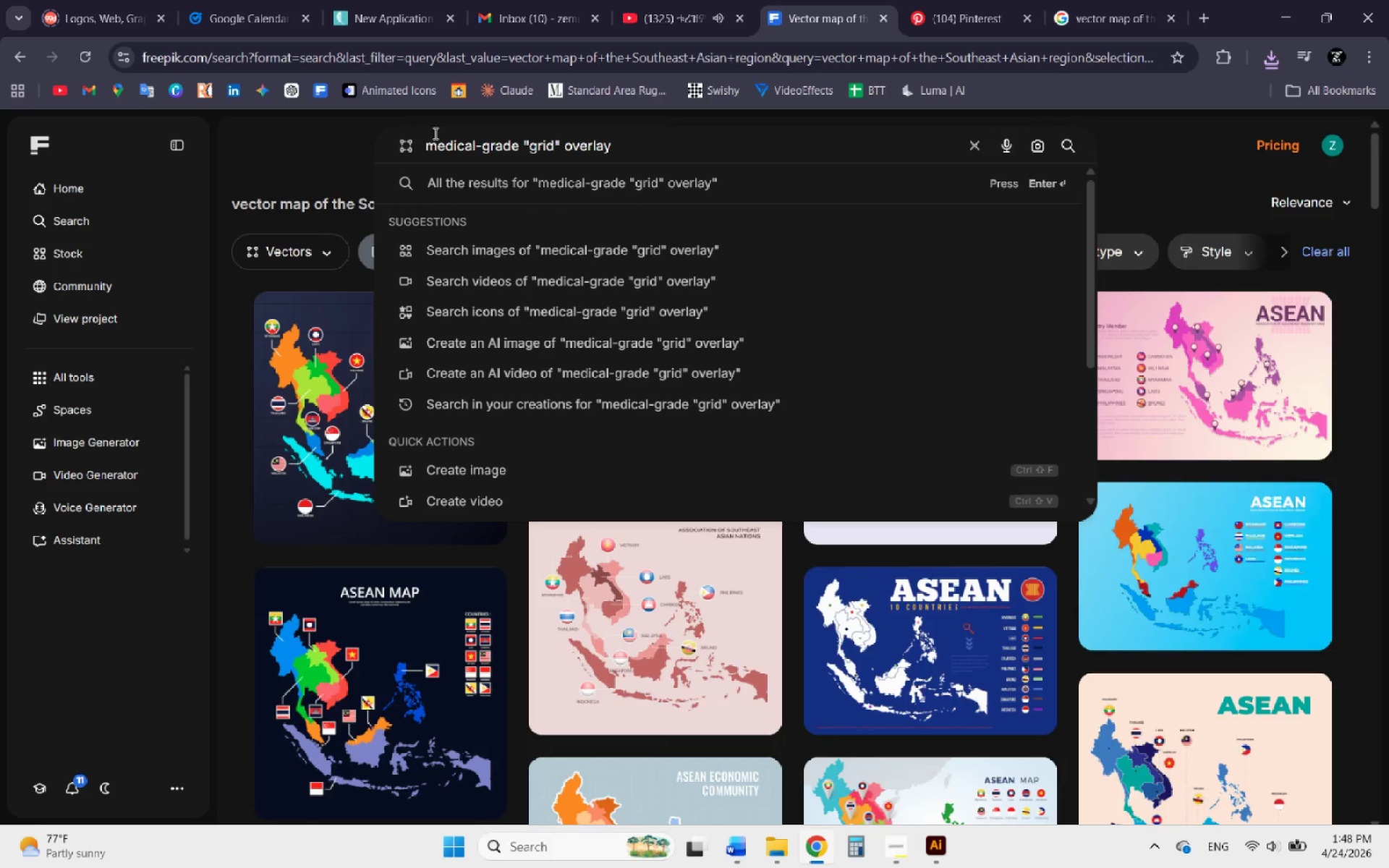 
left_click([527, 150])
 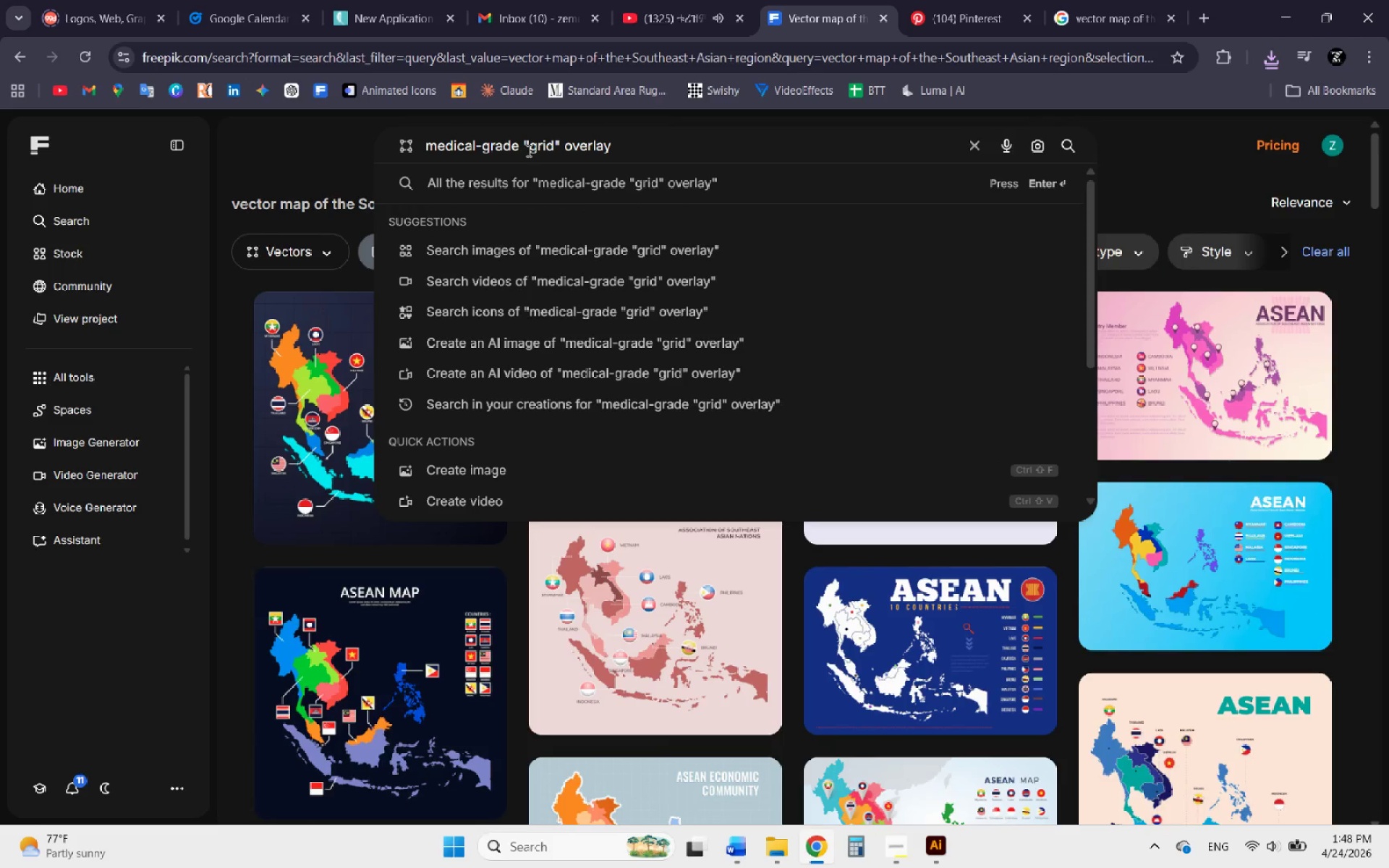 
key(Backspace)
 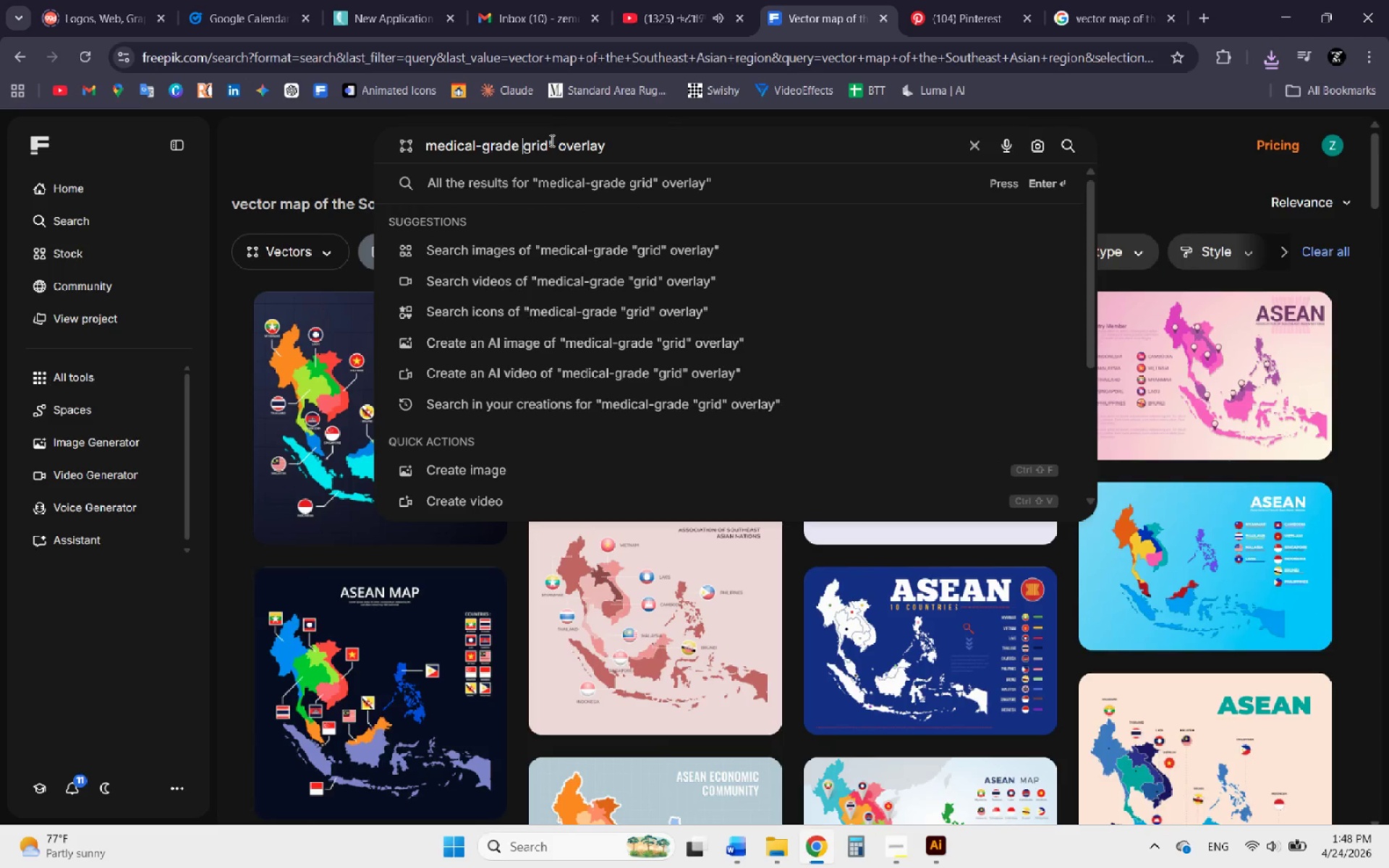 
left_click([551, 140])
 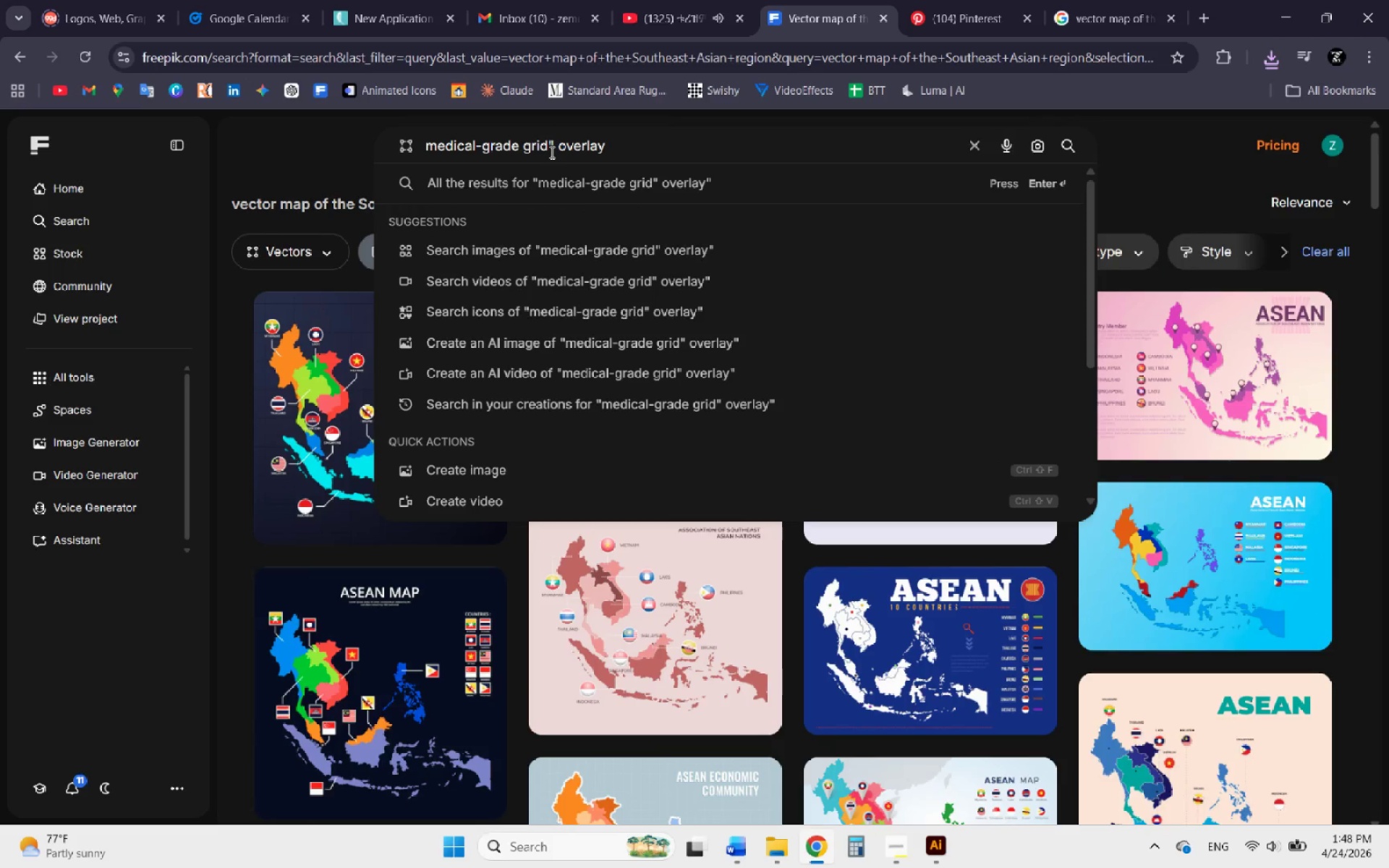 
left_click([551, 152])
 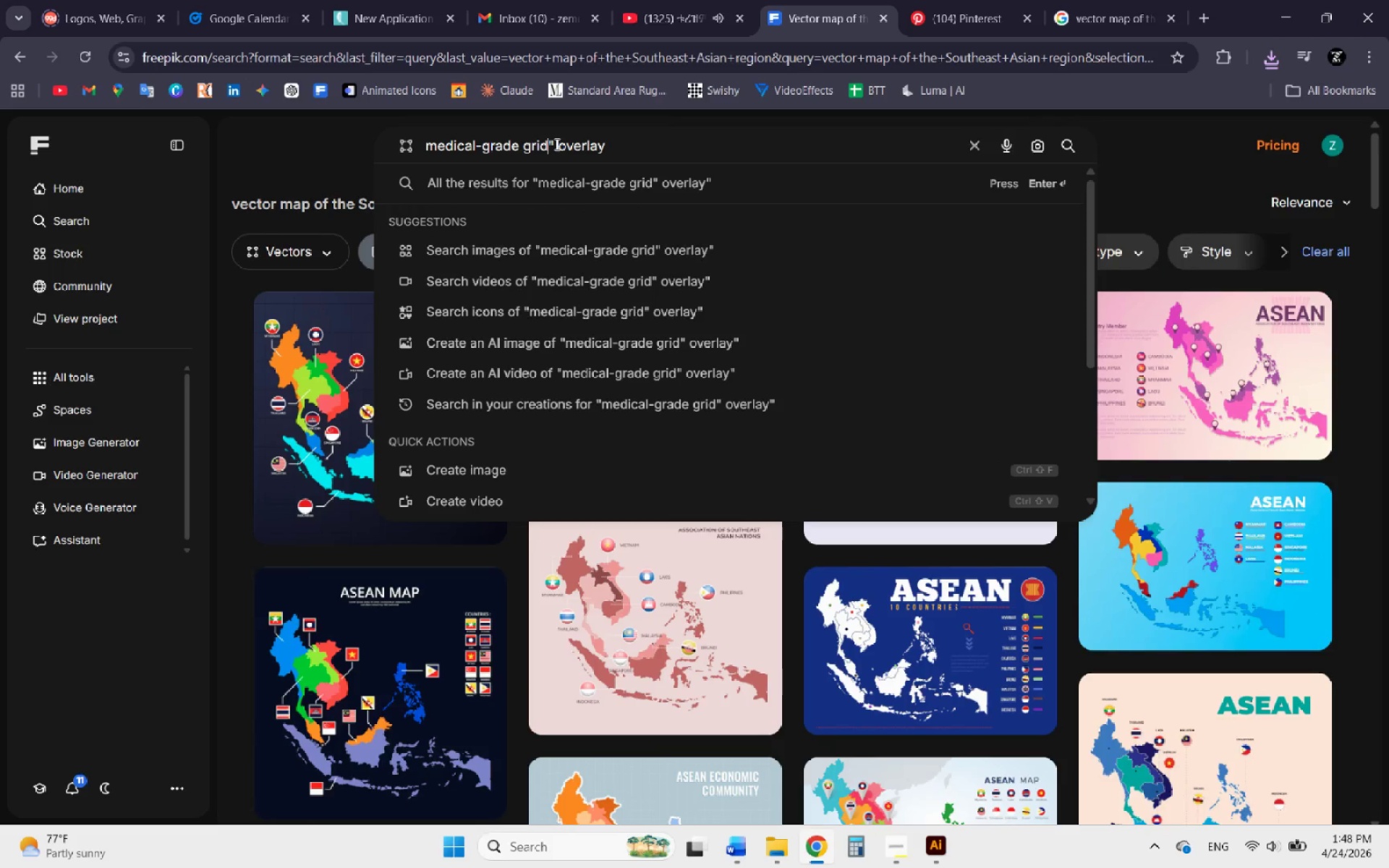 
left_click([556, 144])
 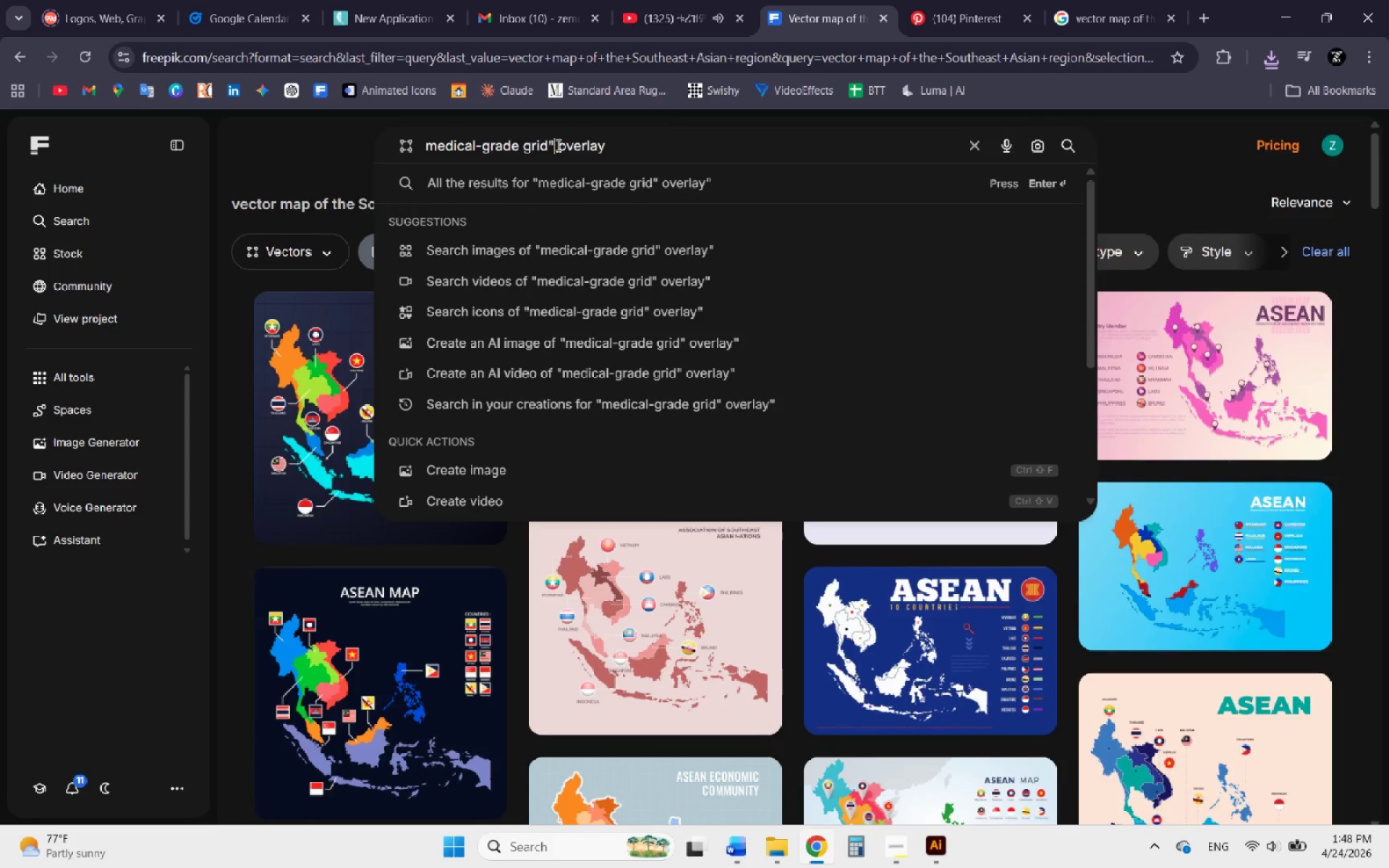 
key(Backspace)
 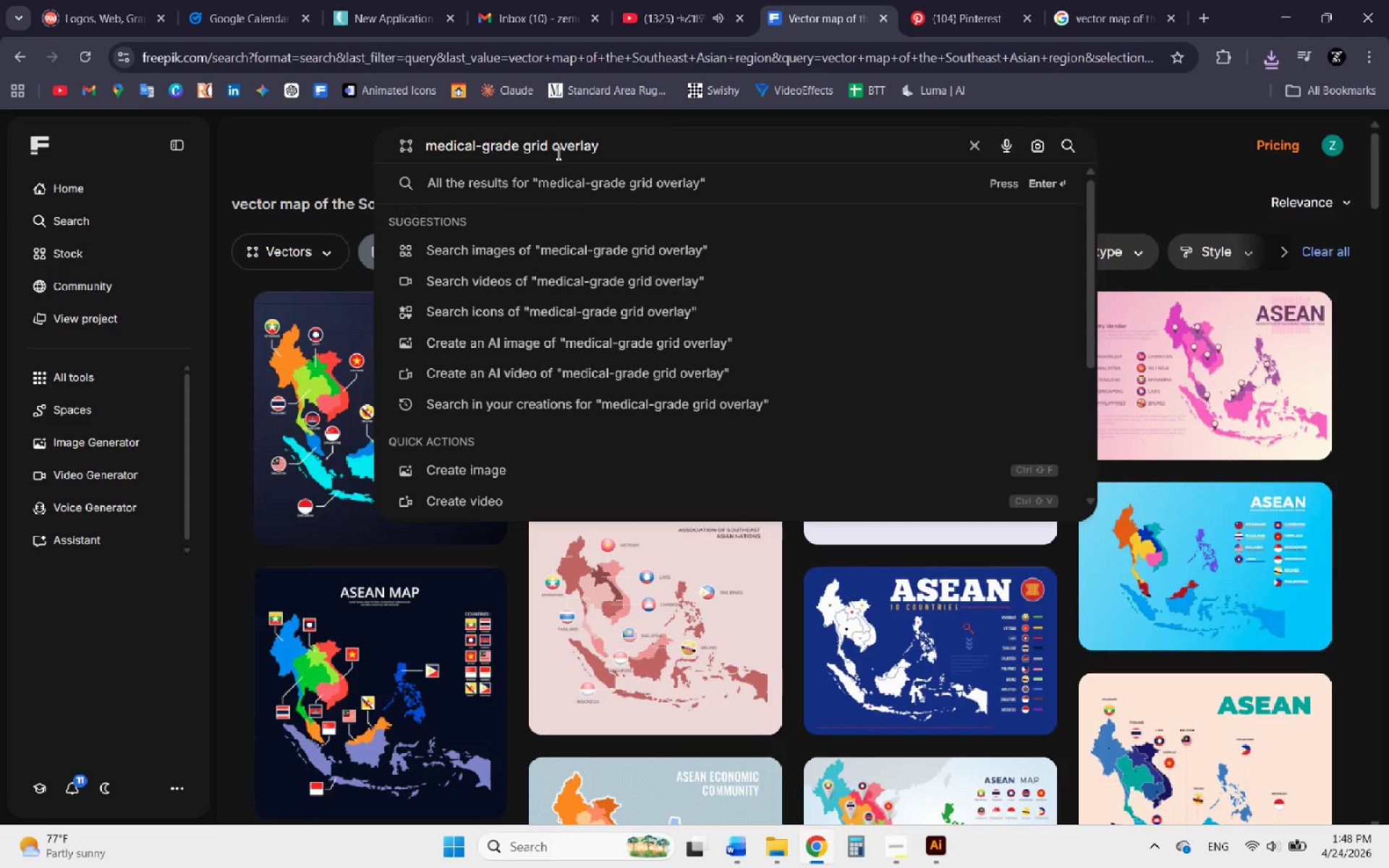 
key(Enter)
 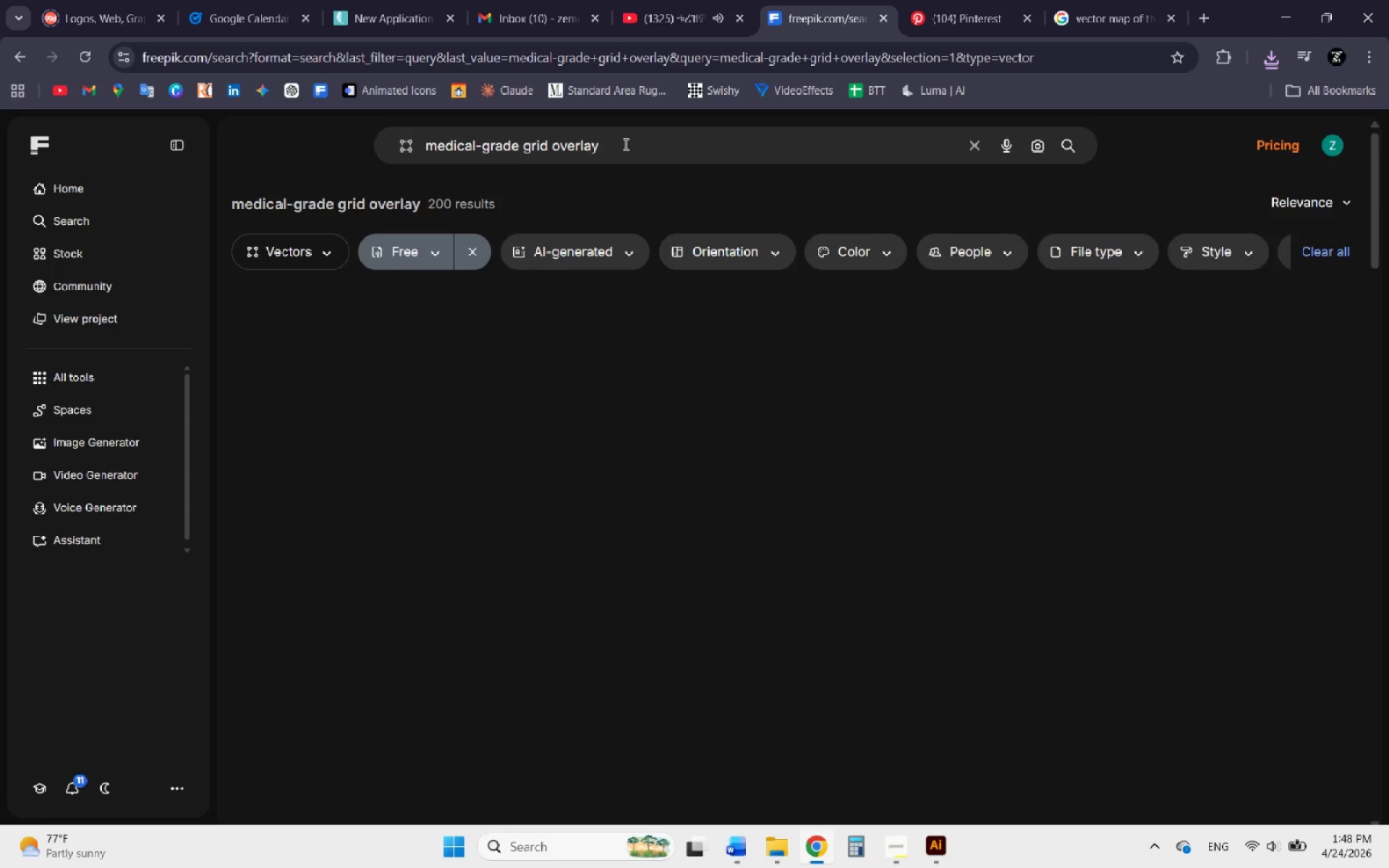 
left_click_drag(start_coordinate=[622, 148], to_coordinate=[354, 132])
 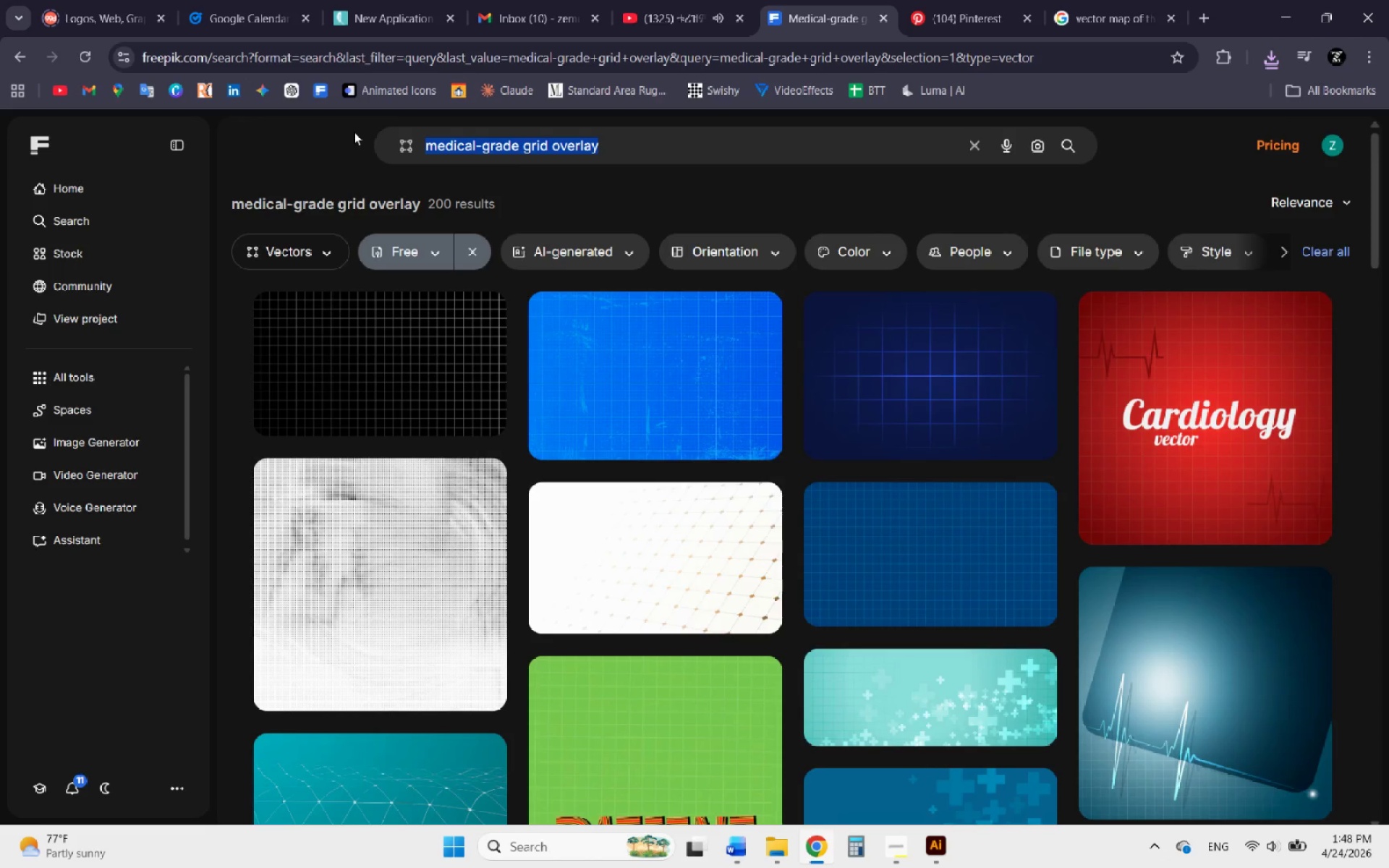 
key(Control+C)
 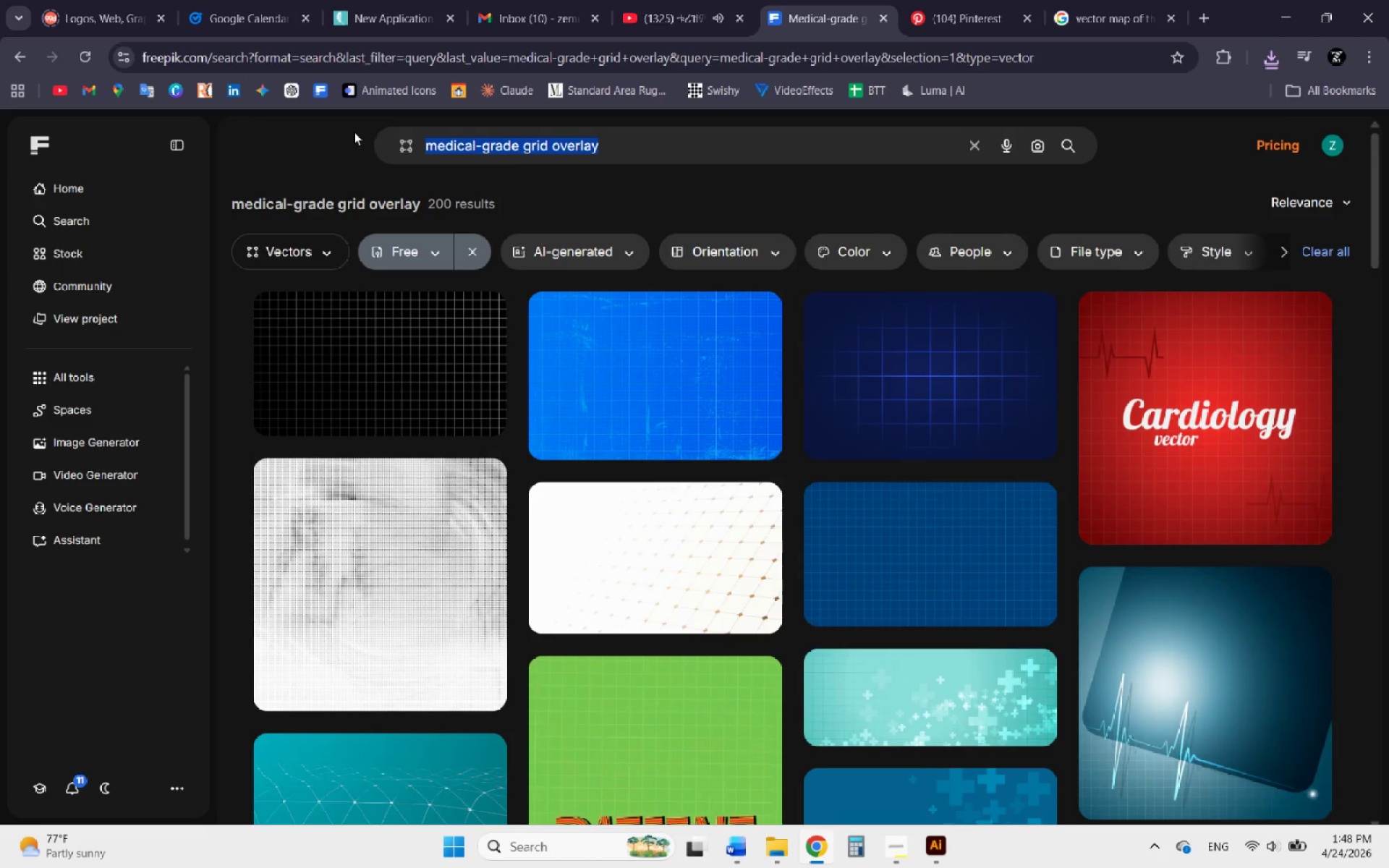 
key(Control+C)
 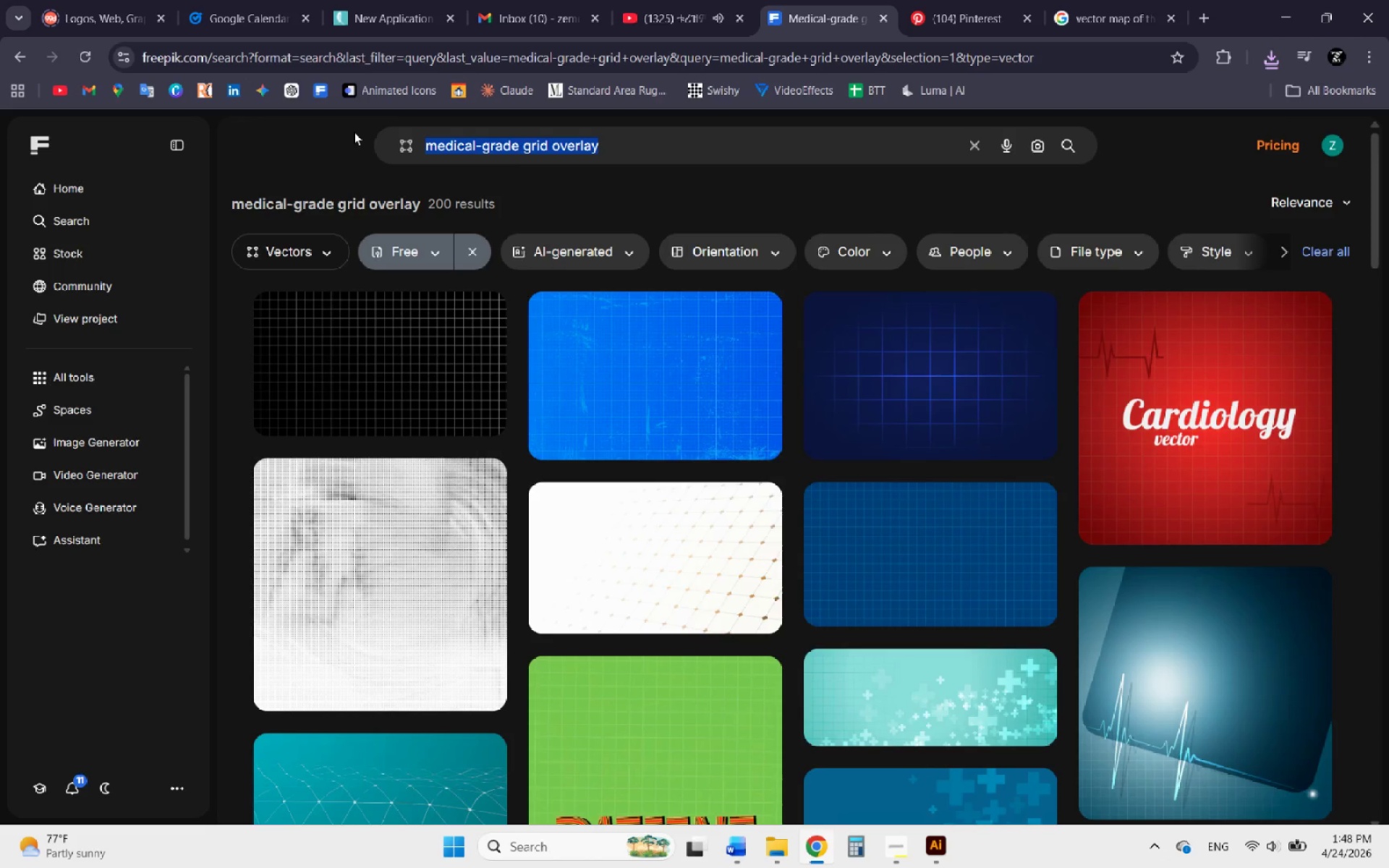 
key(Control+C)
 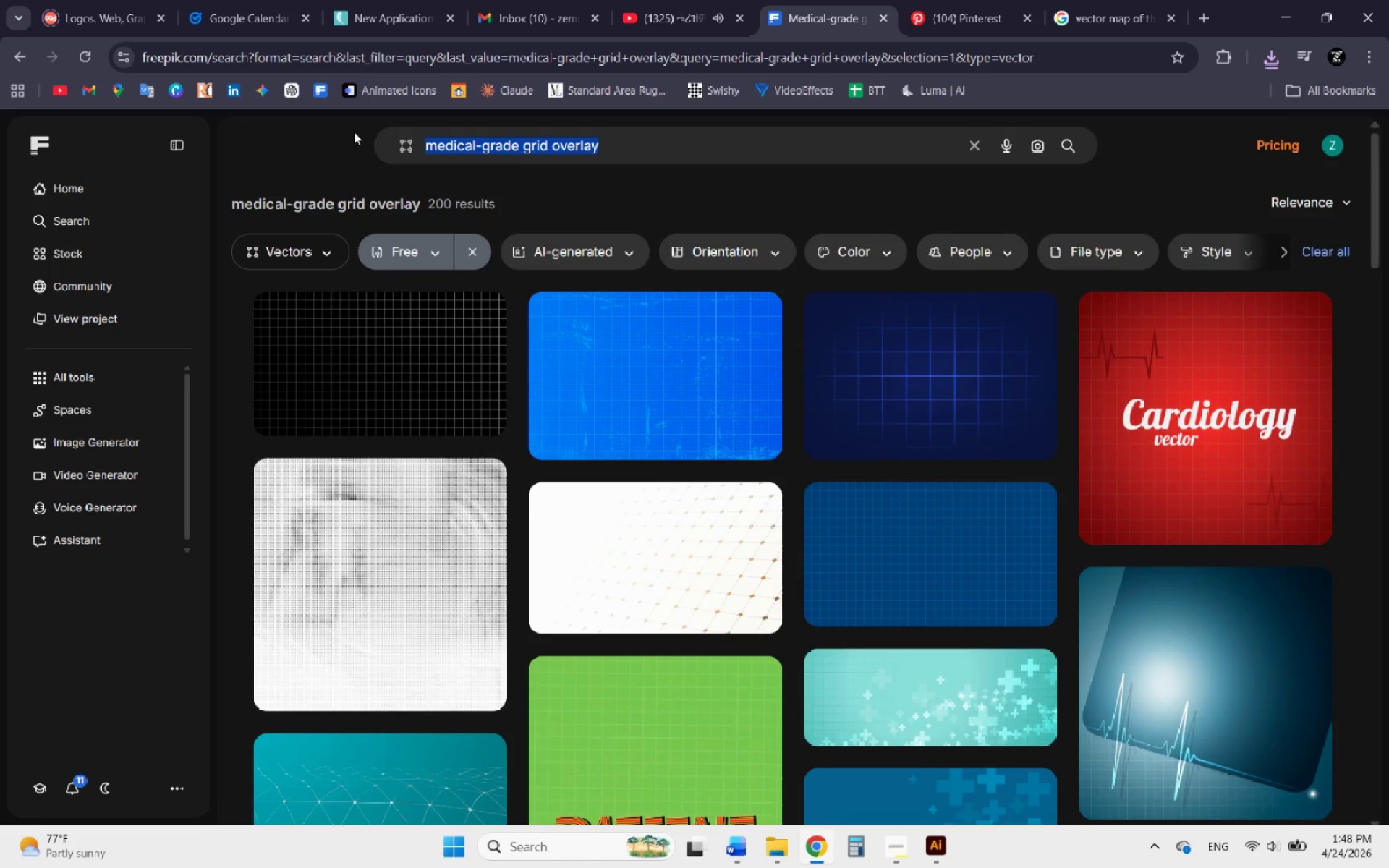 
key(Control+C)
 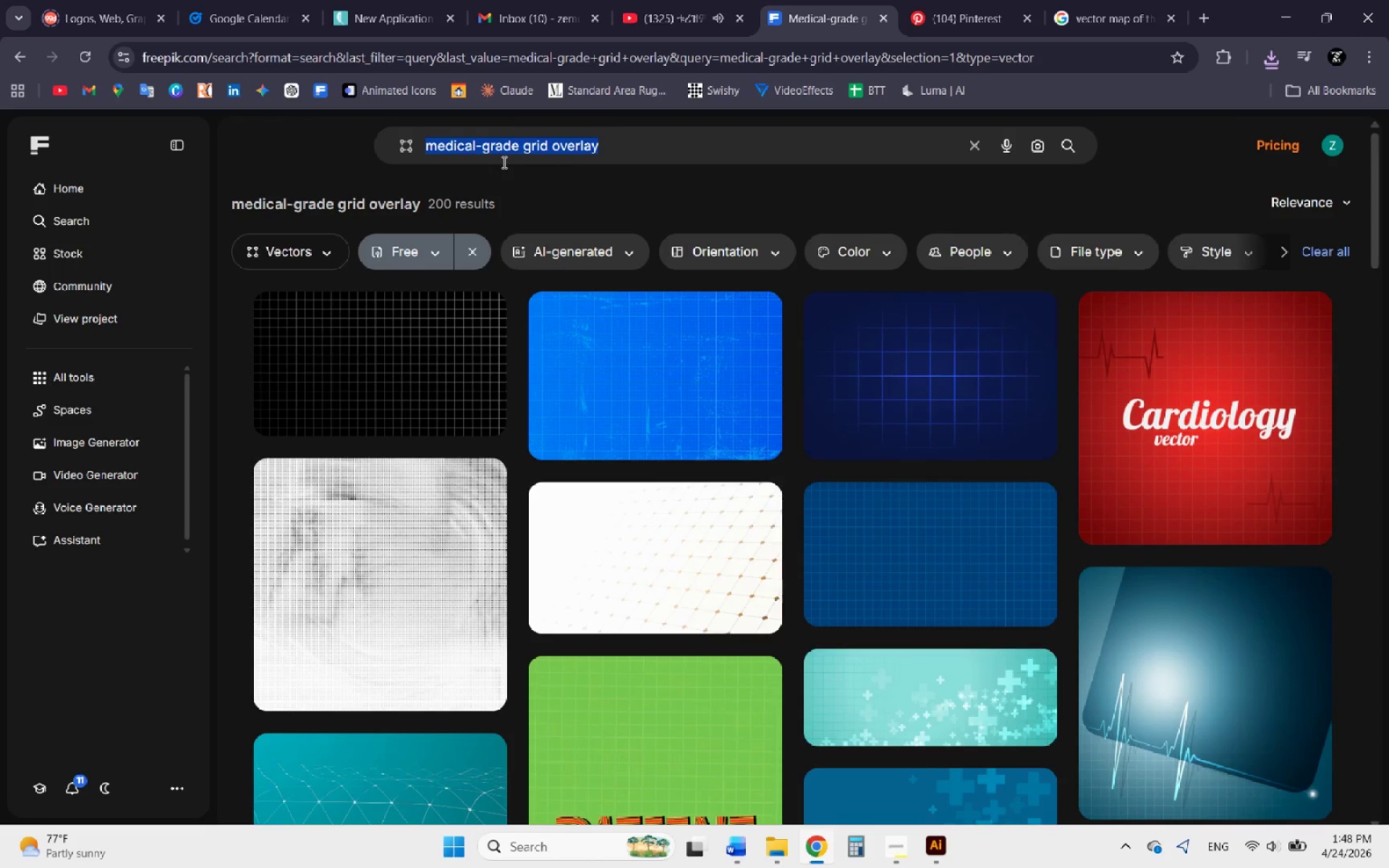 
scroll: coordinate [619, 305], scroll_direction: down, amount: 9.0
 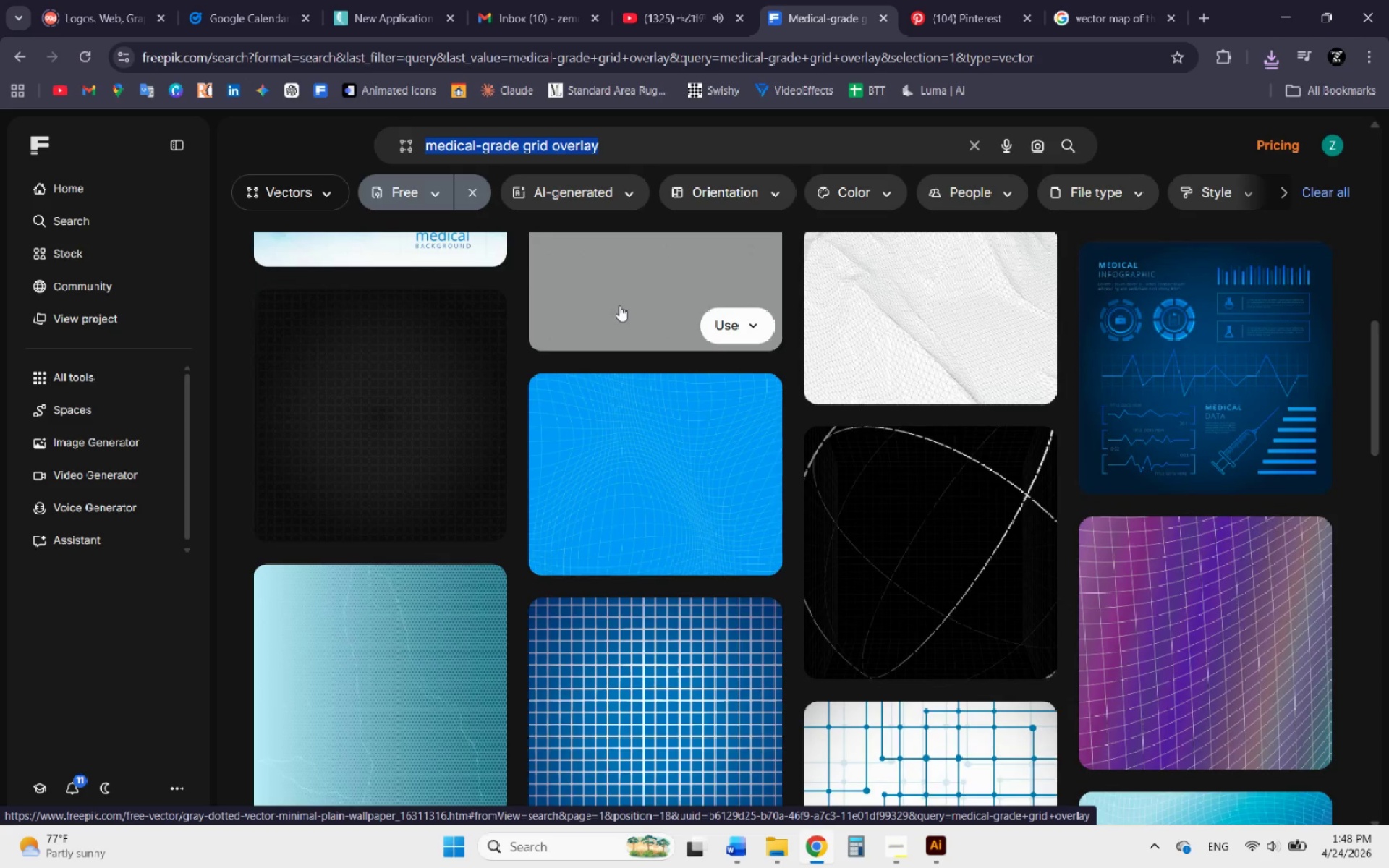 
scroll: coordinate [608, 304], scroll_direction: down, amount: 4.0
 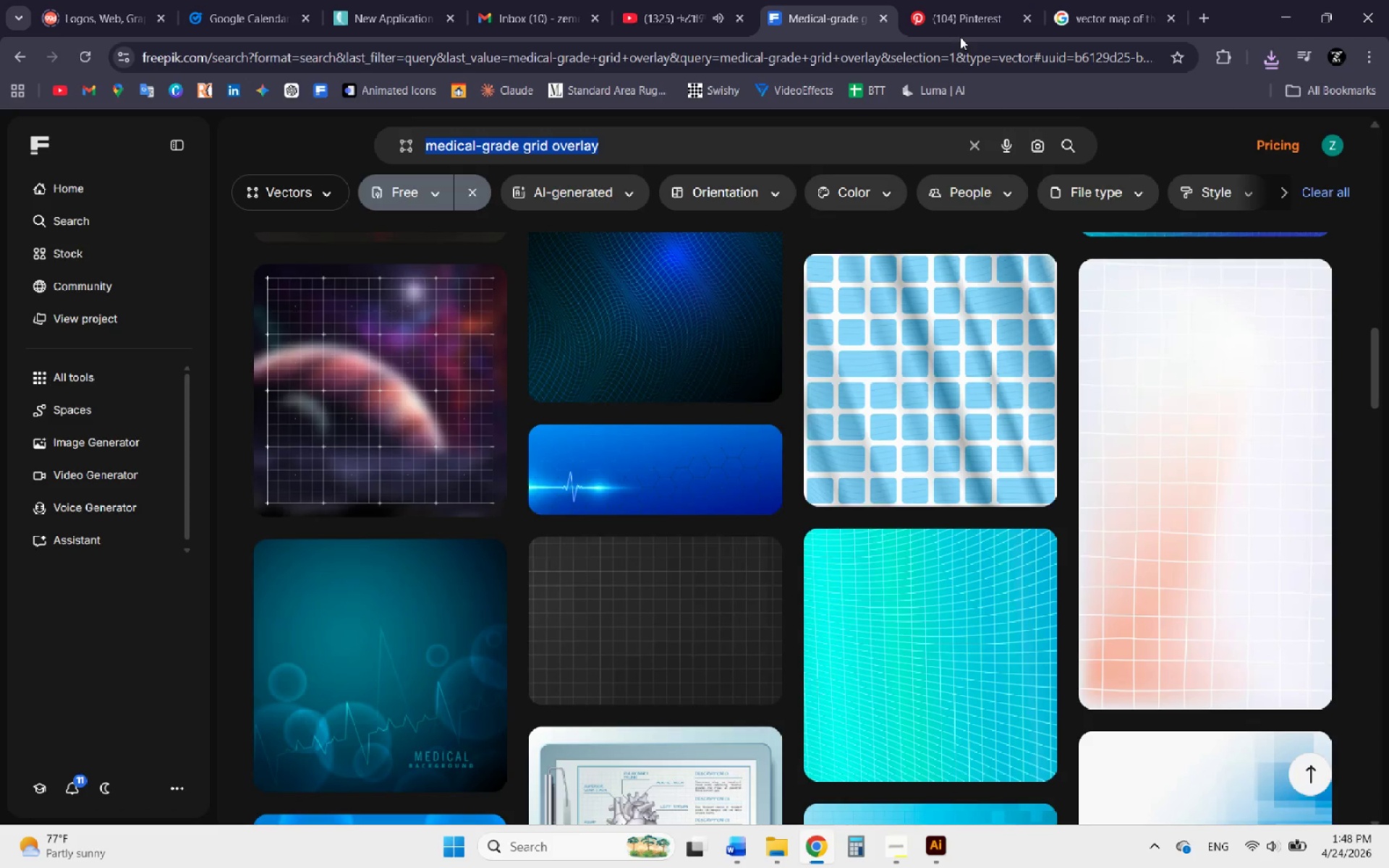 
left_click([948, 21])
 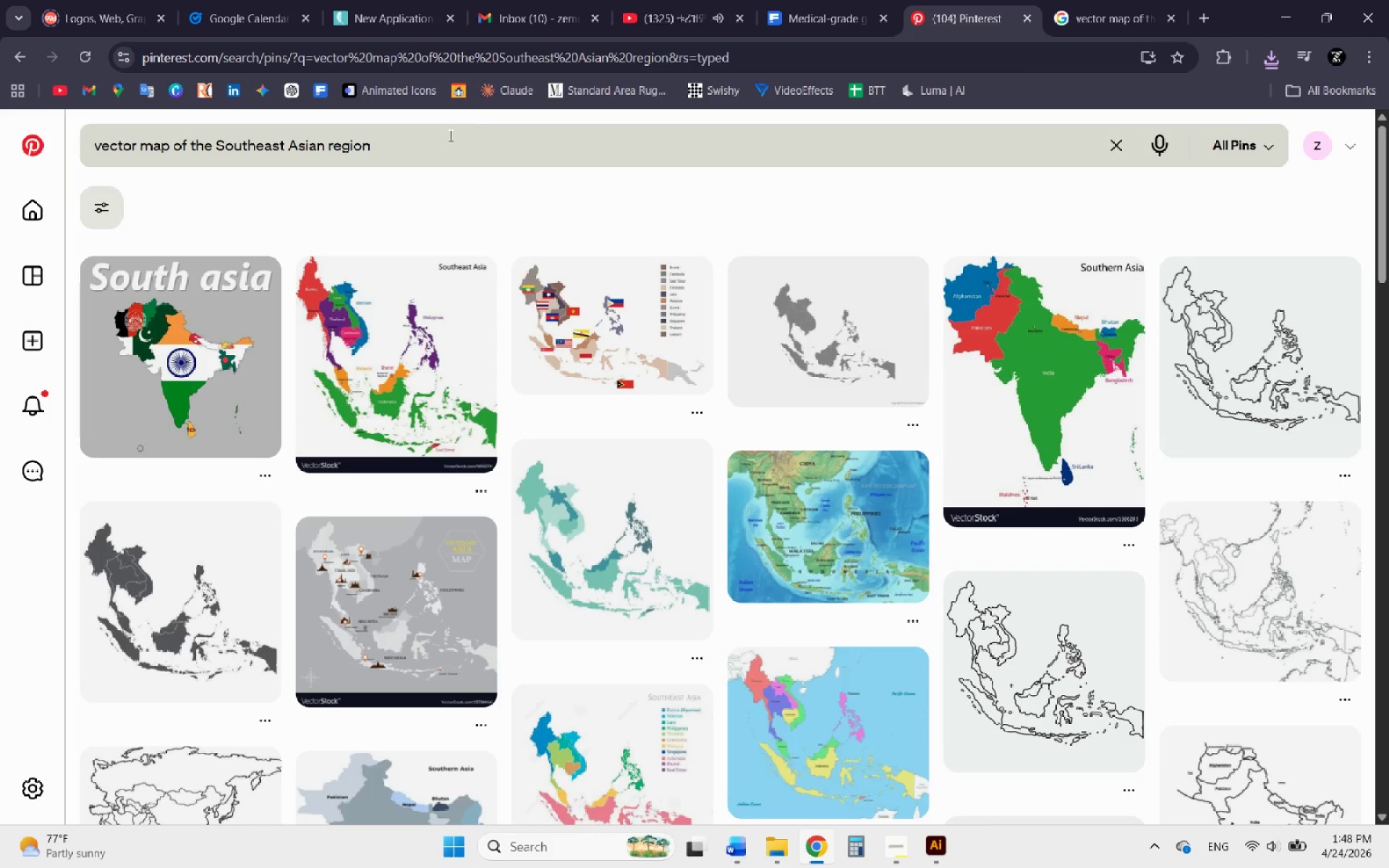 
left_click_drag(start_coordinate=[446, 137], to_coordinate=[0, 123])
 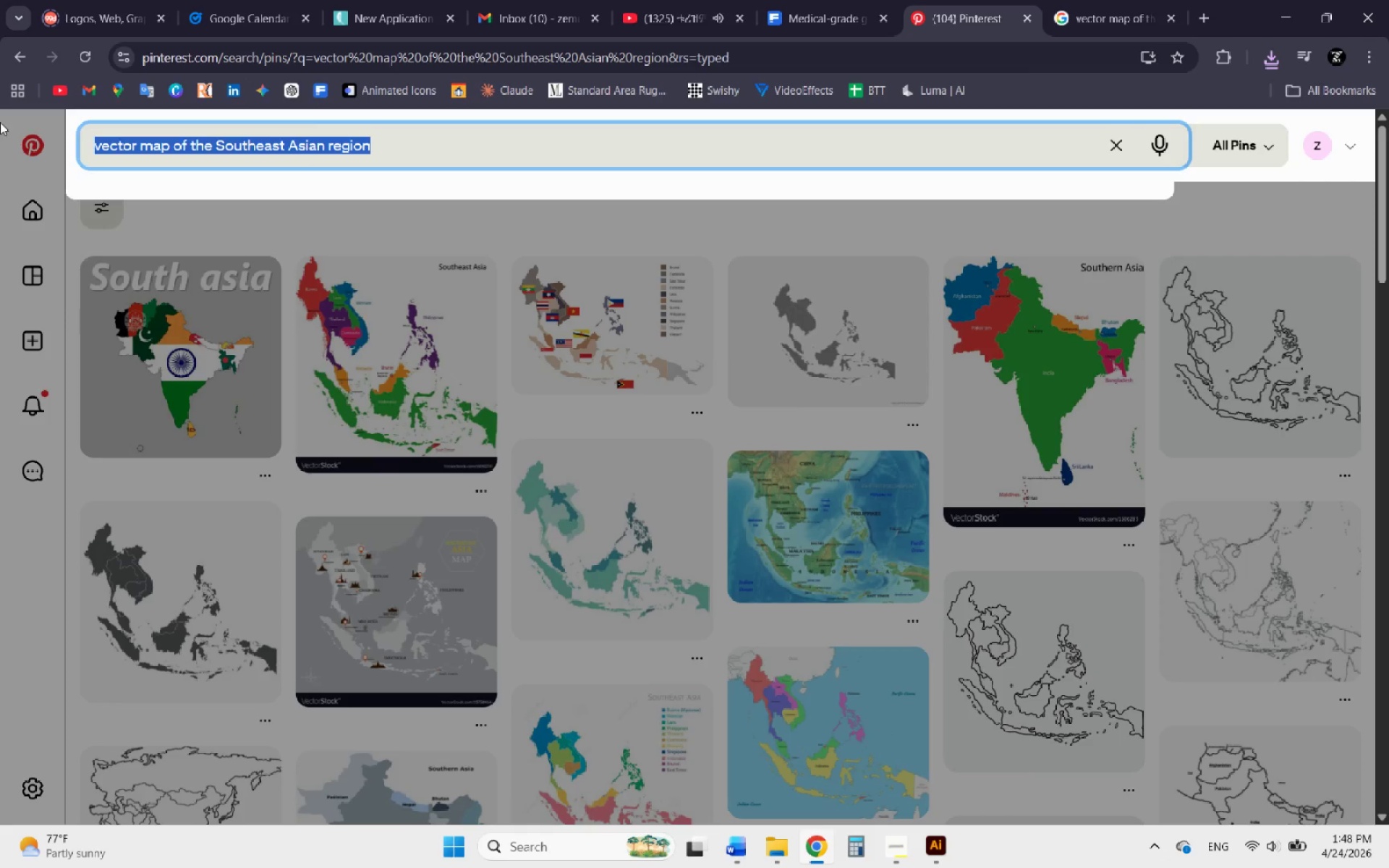 
key(Control+V)
 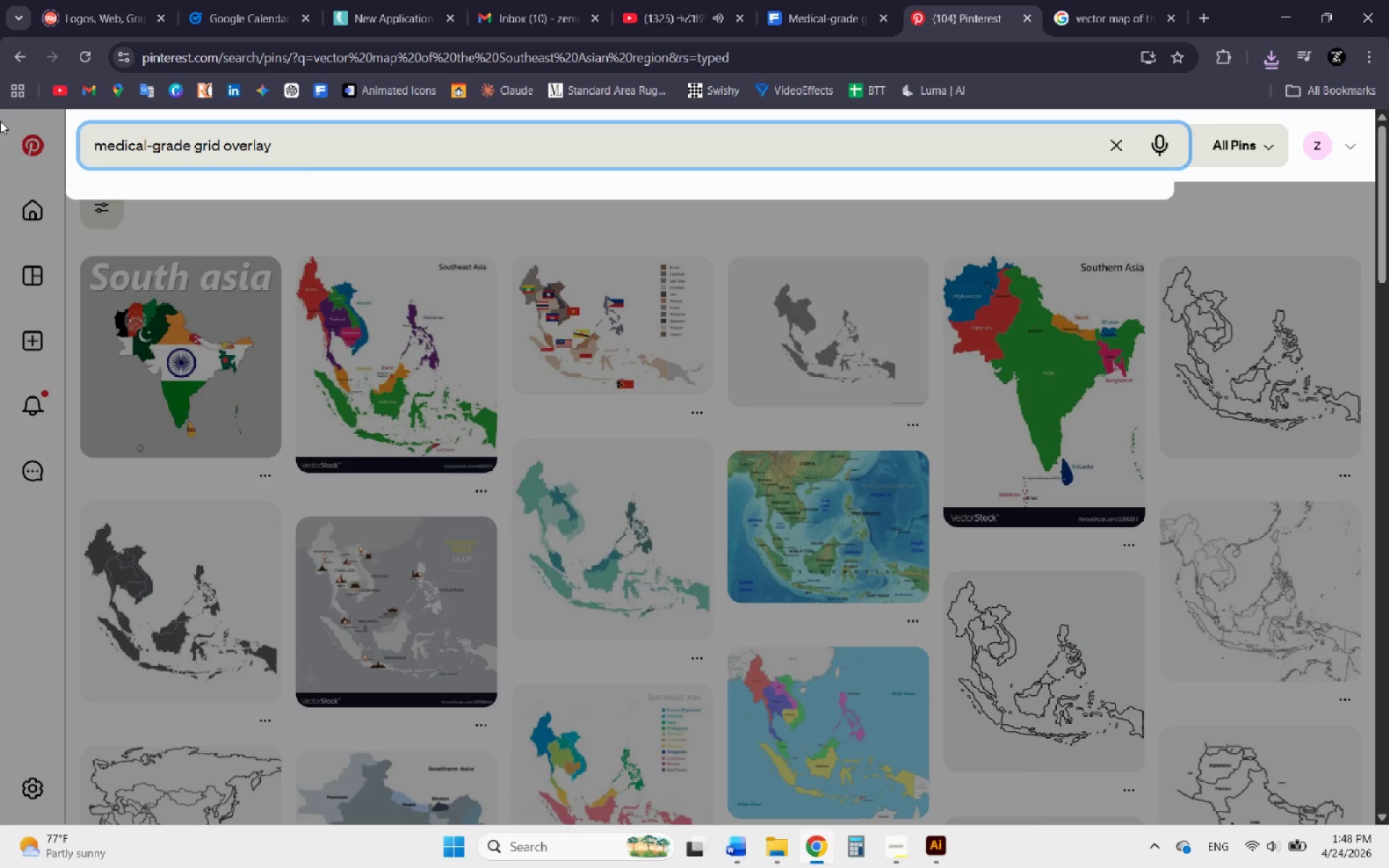 
key(Enter)
 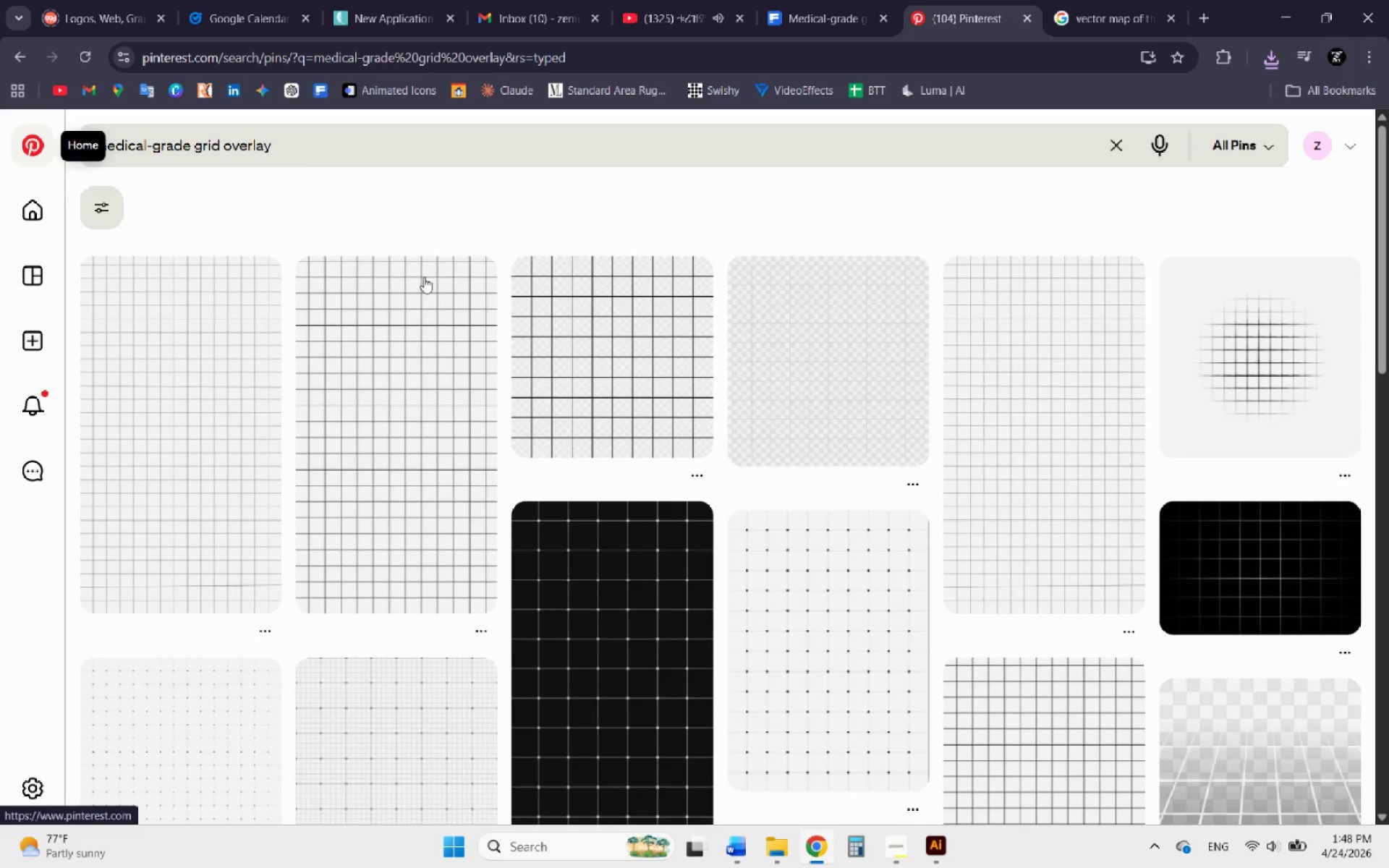 
scroll: coordinate [590, 296], scroll_direction: down, amount: 8.0
 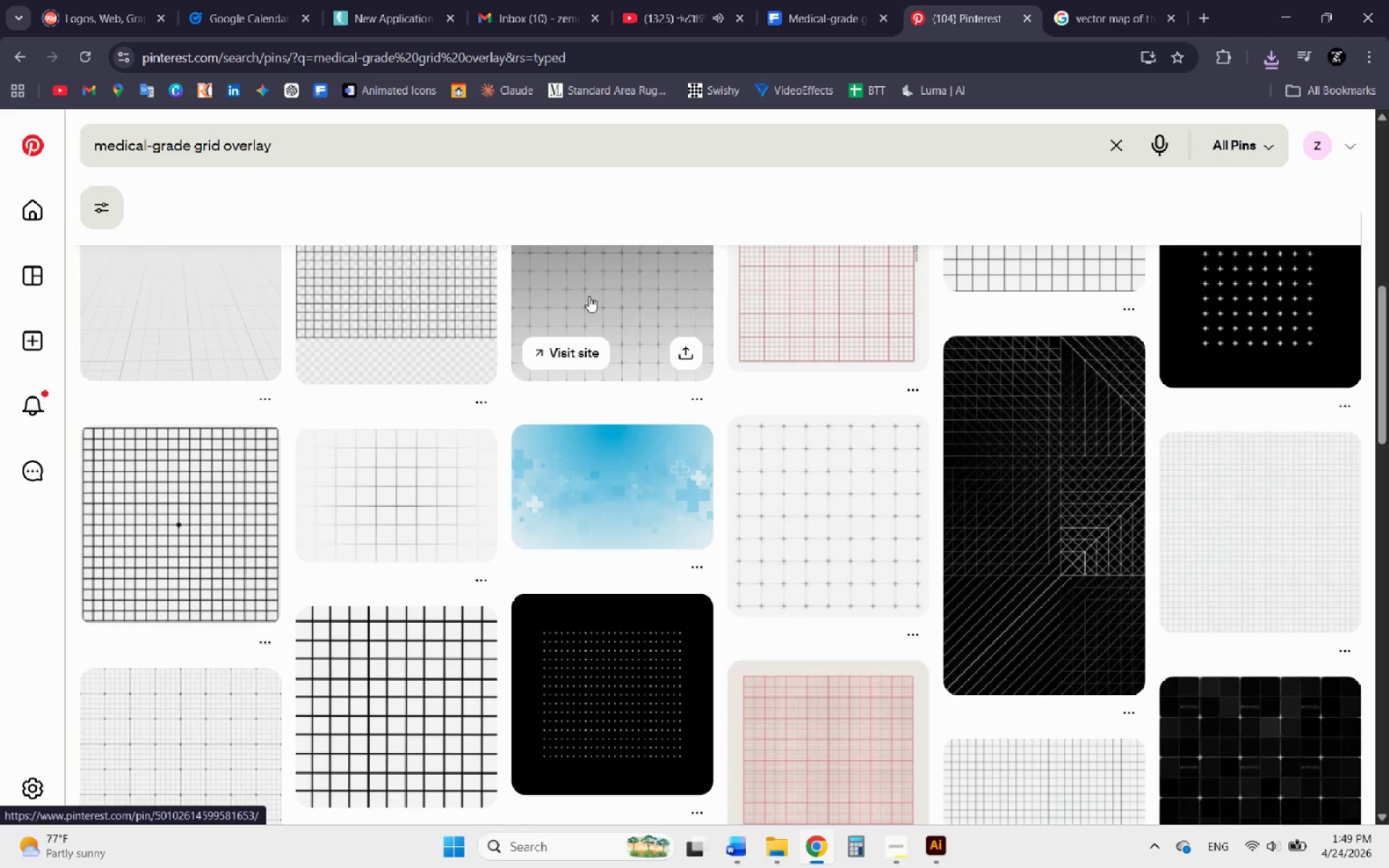 
scroll: coordinate [580, 299], scroll_direction: up, amount: 4.0
 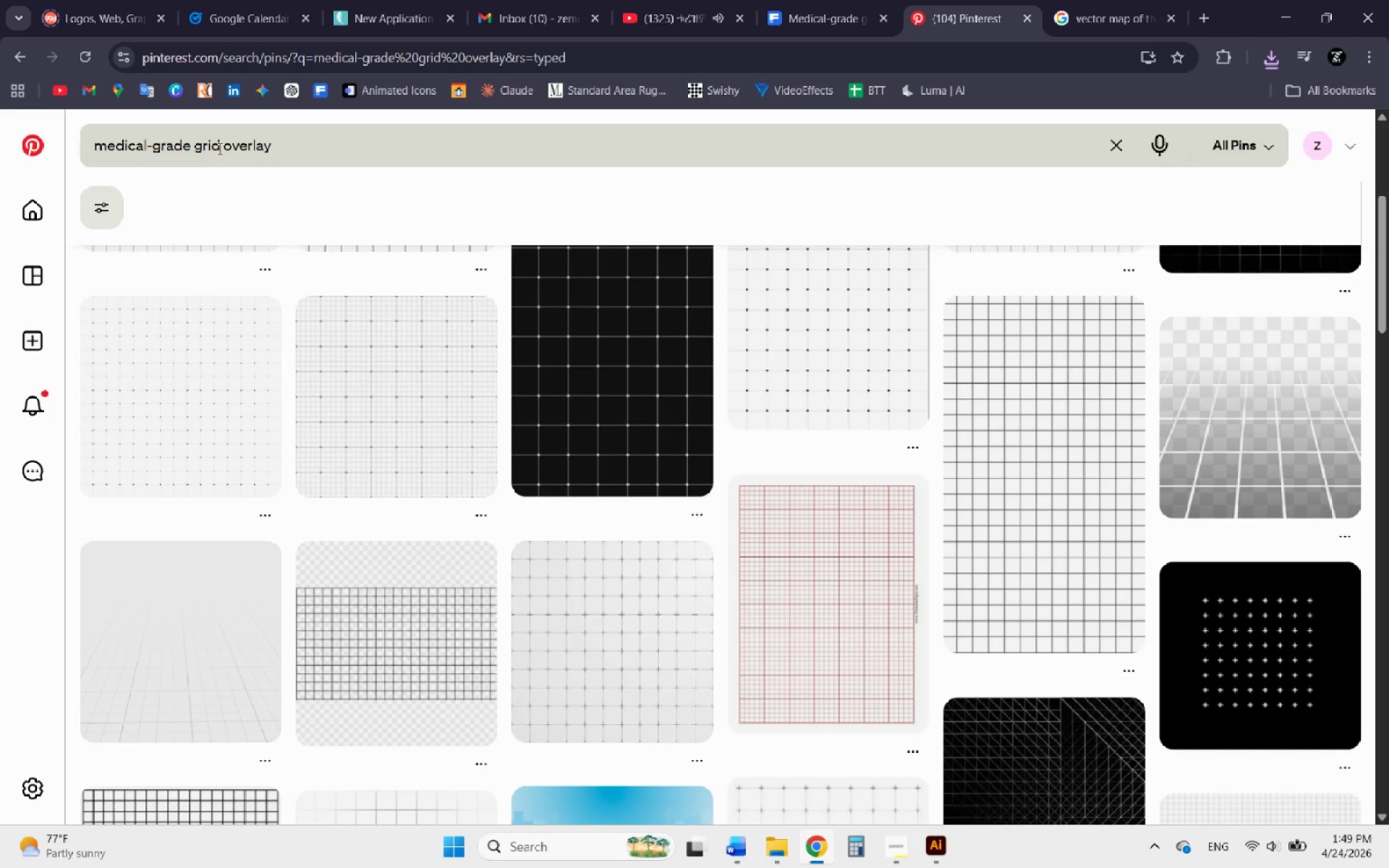 
left_click_drag(start_coordinate=[218, 148], to_coordinate=[195, 148])
 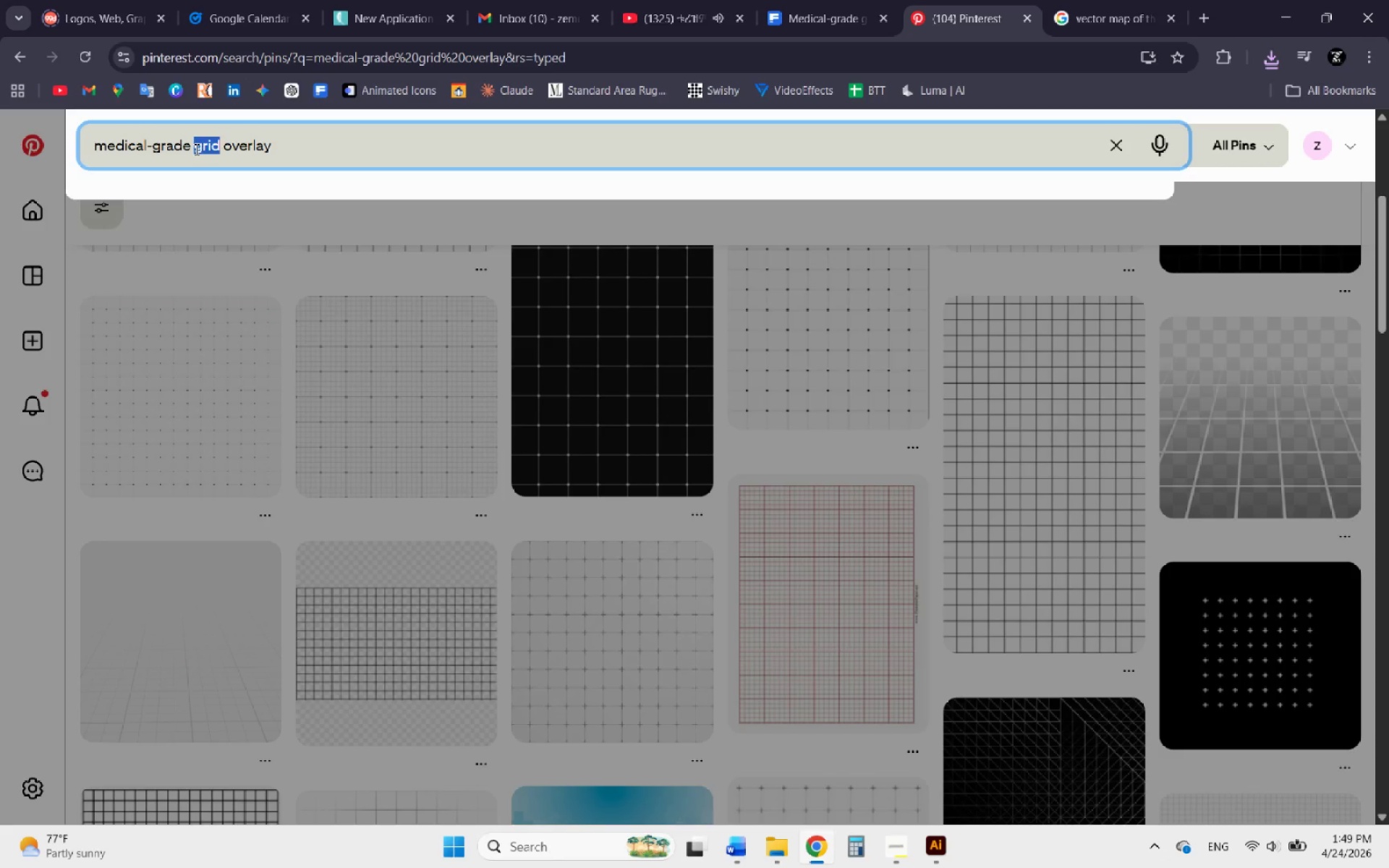 
hold_key(key=Backspace, duration=0.5)
 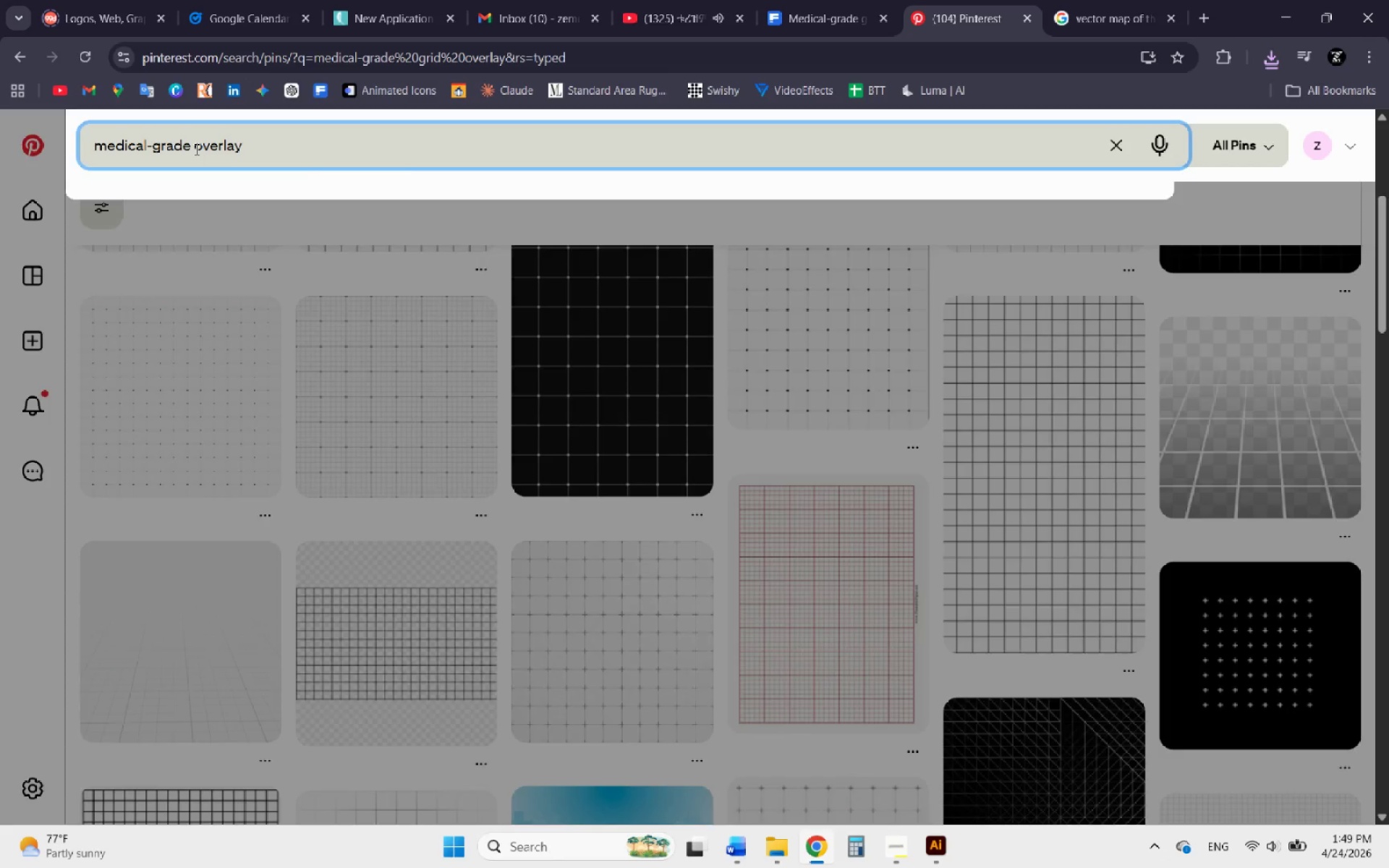 
key(Enter)
 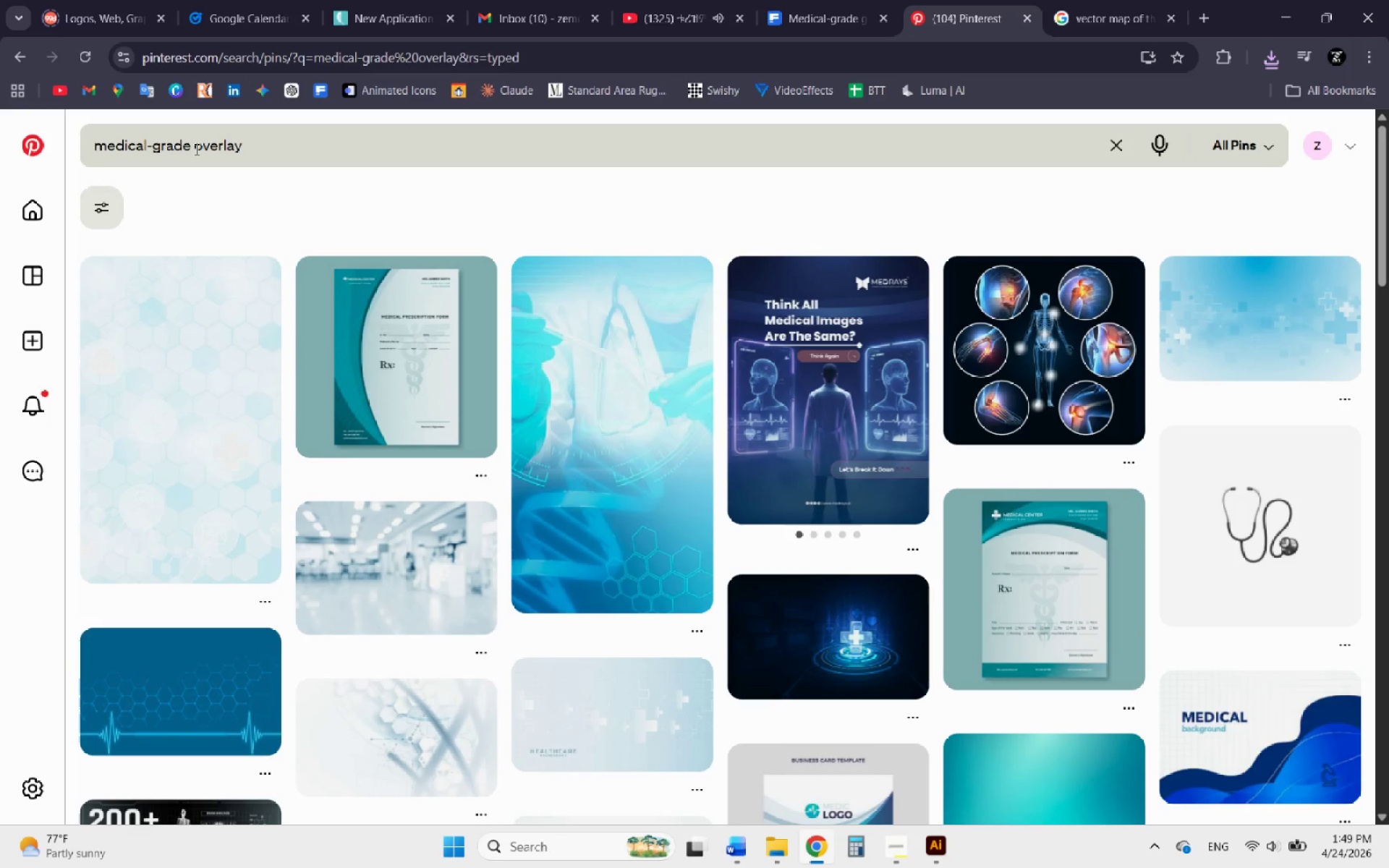 
wait(5.66)
 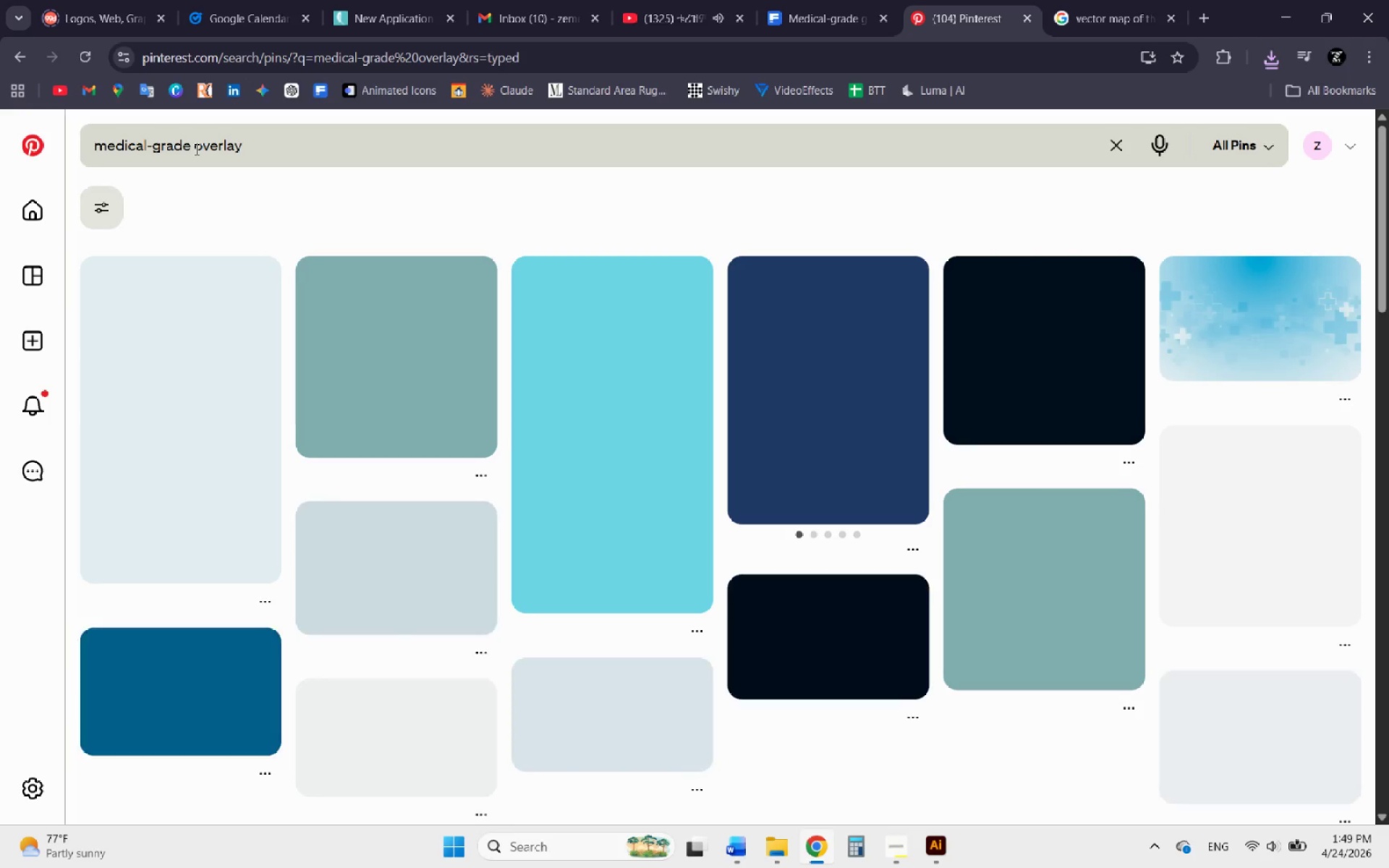 
left_click([989, 311])
 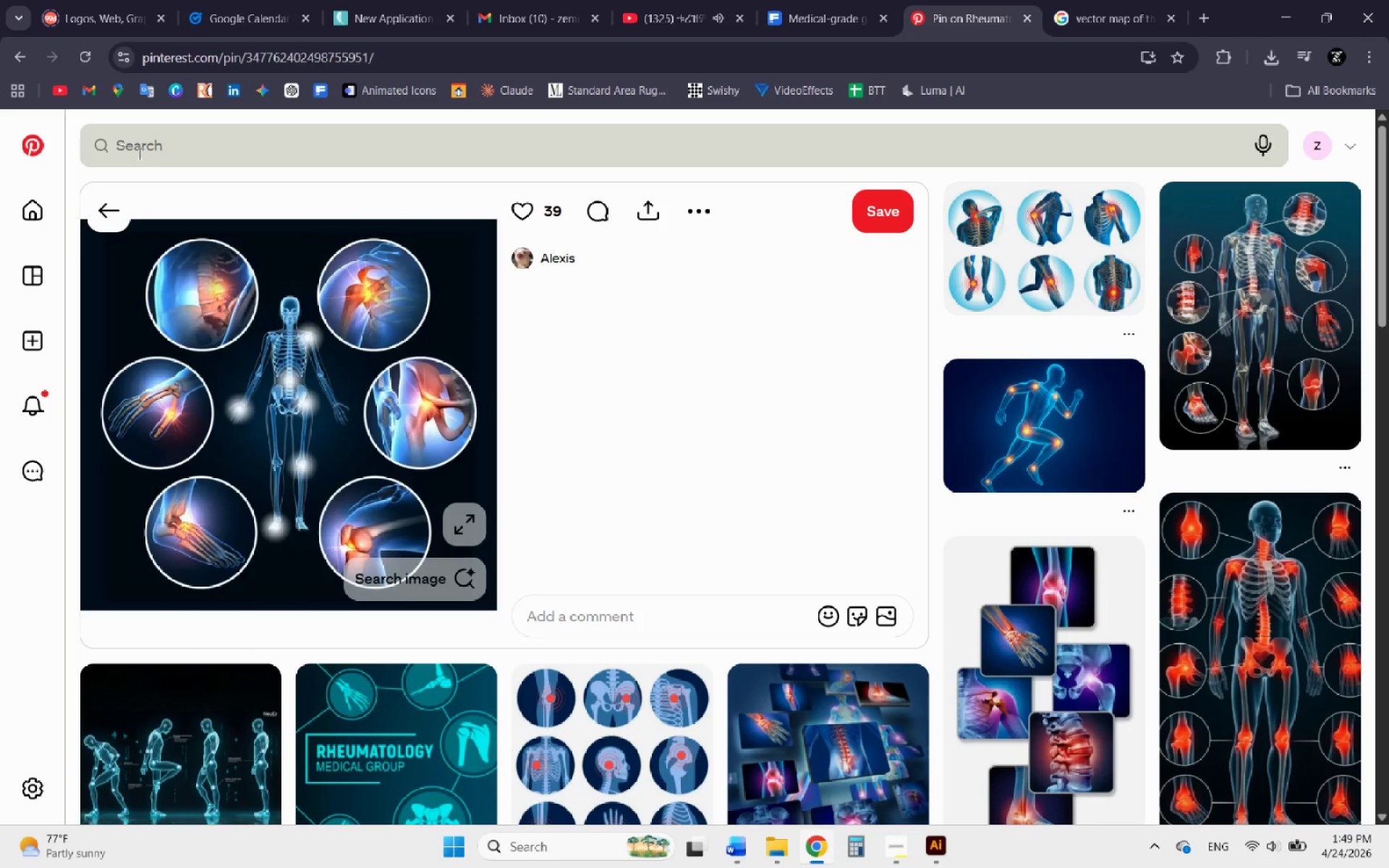 
left_click([847, 0])
 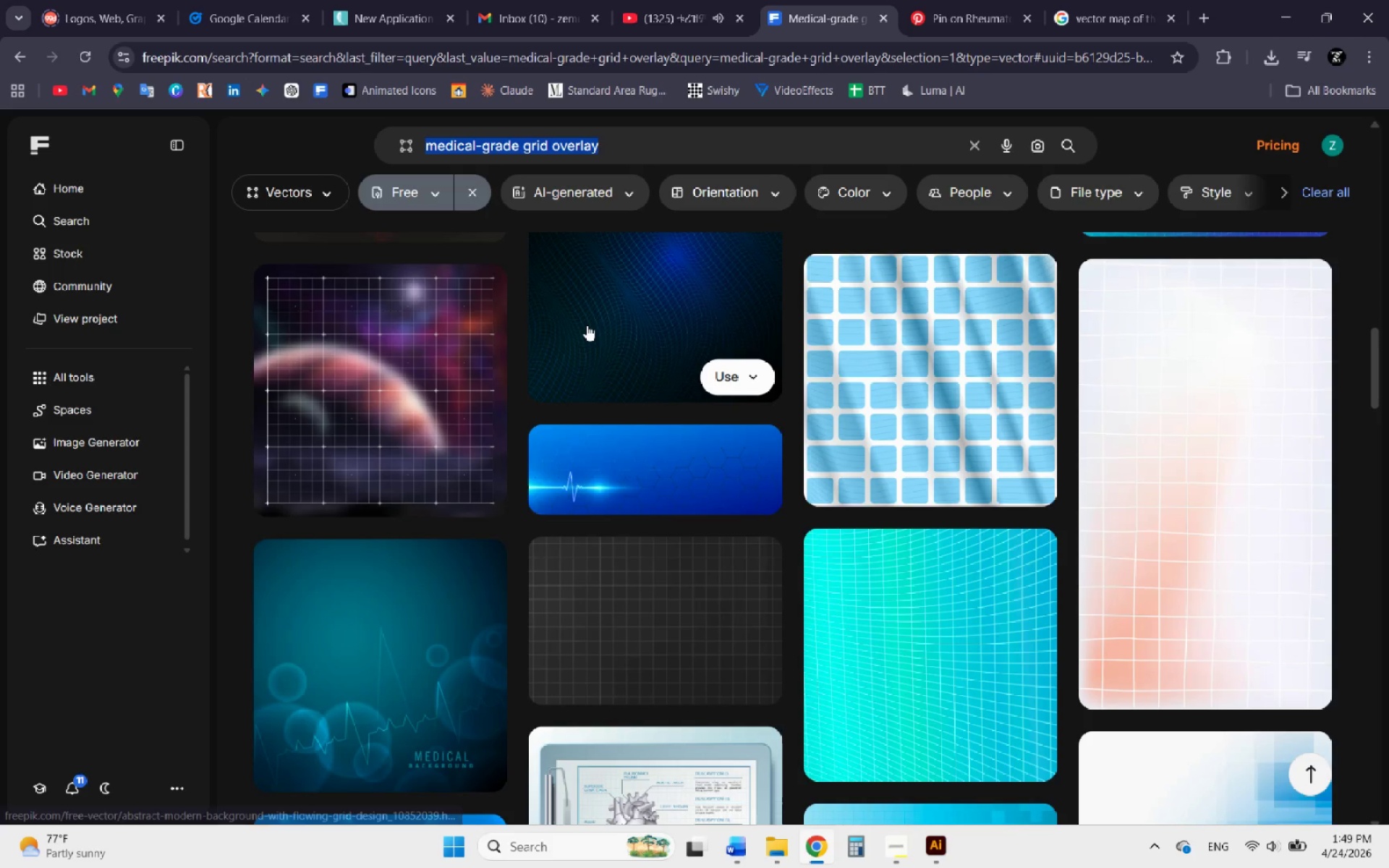 
scroll: coordinate [585, 326], scroll_direction: up, amount: 15.0
 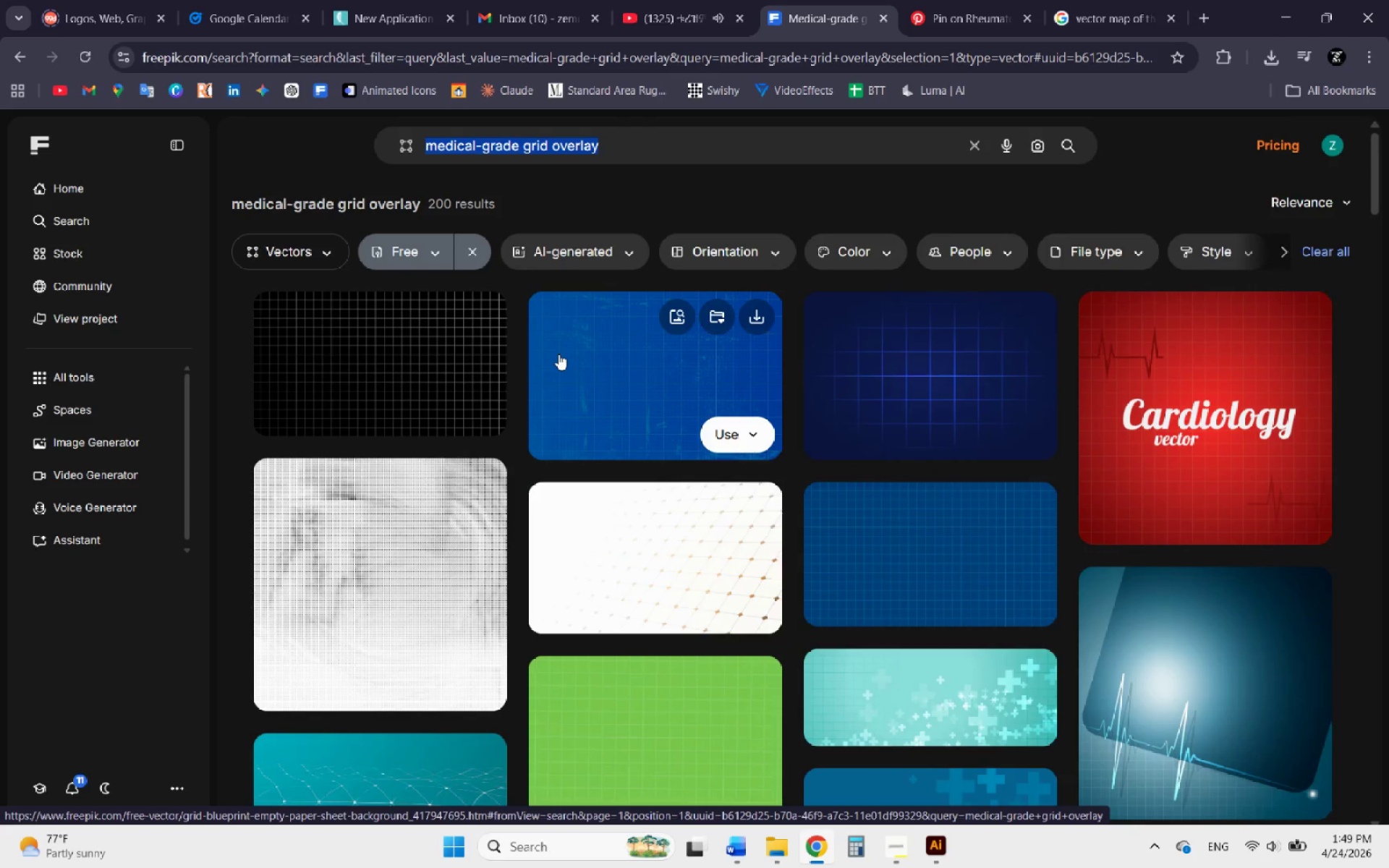 
left_click([558, 354])
 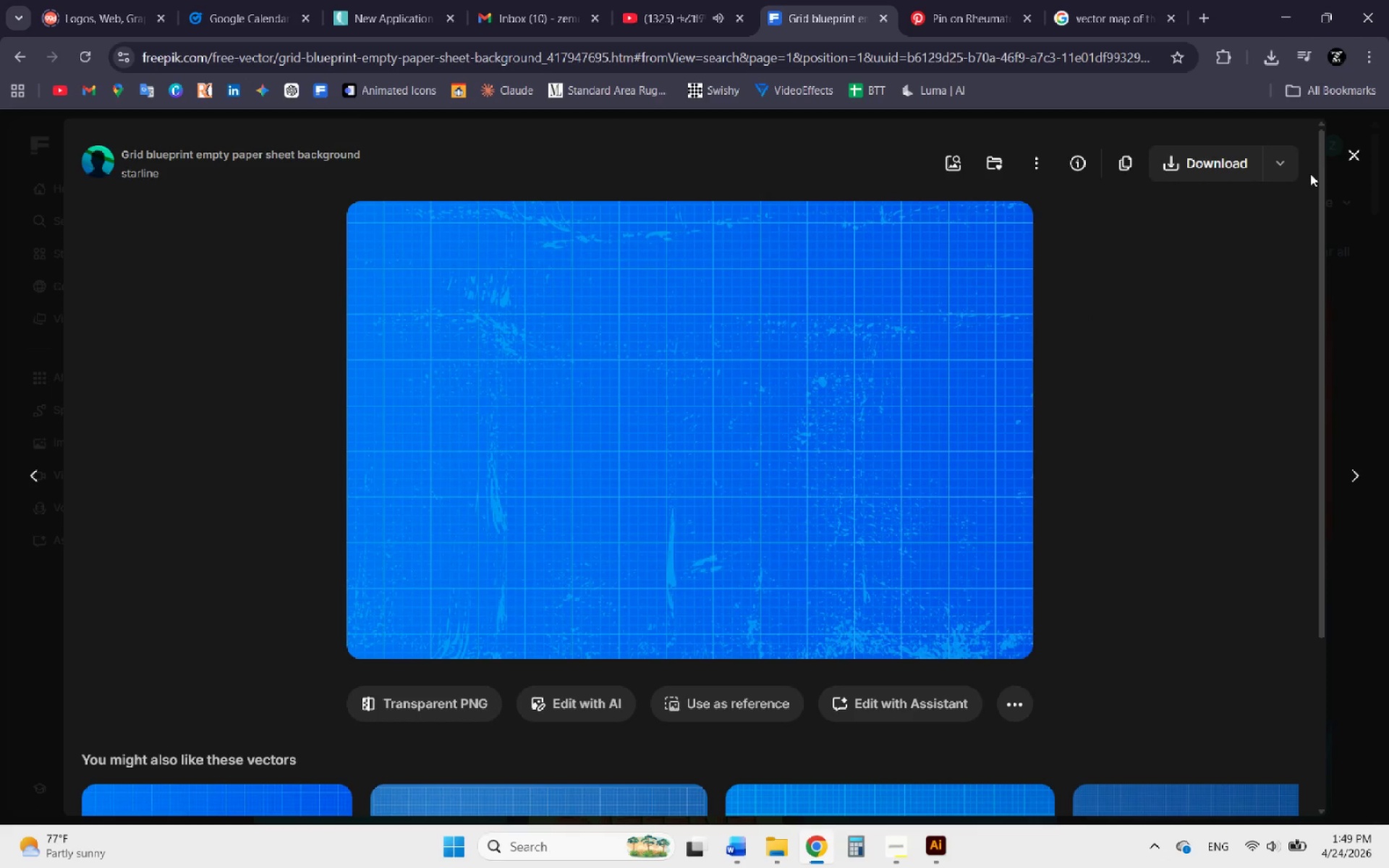 
left_click([1281, 159])
 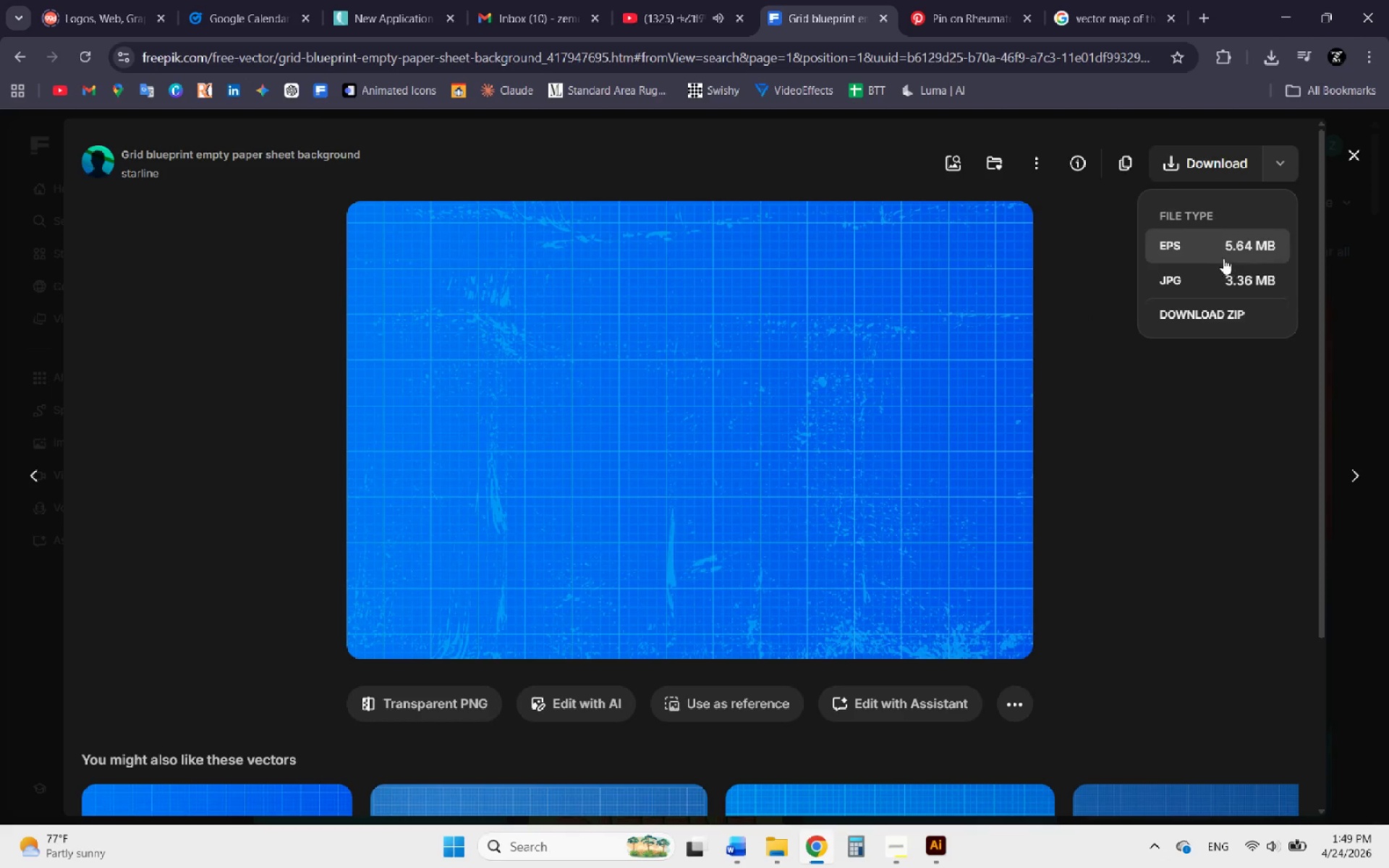 
left_click([1215, 246])
 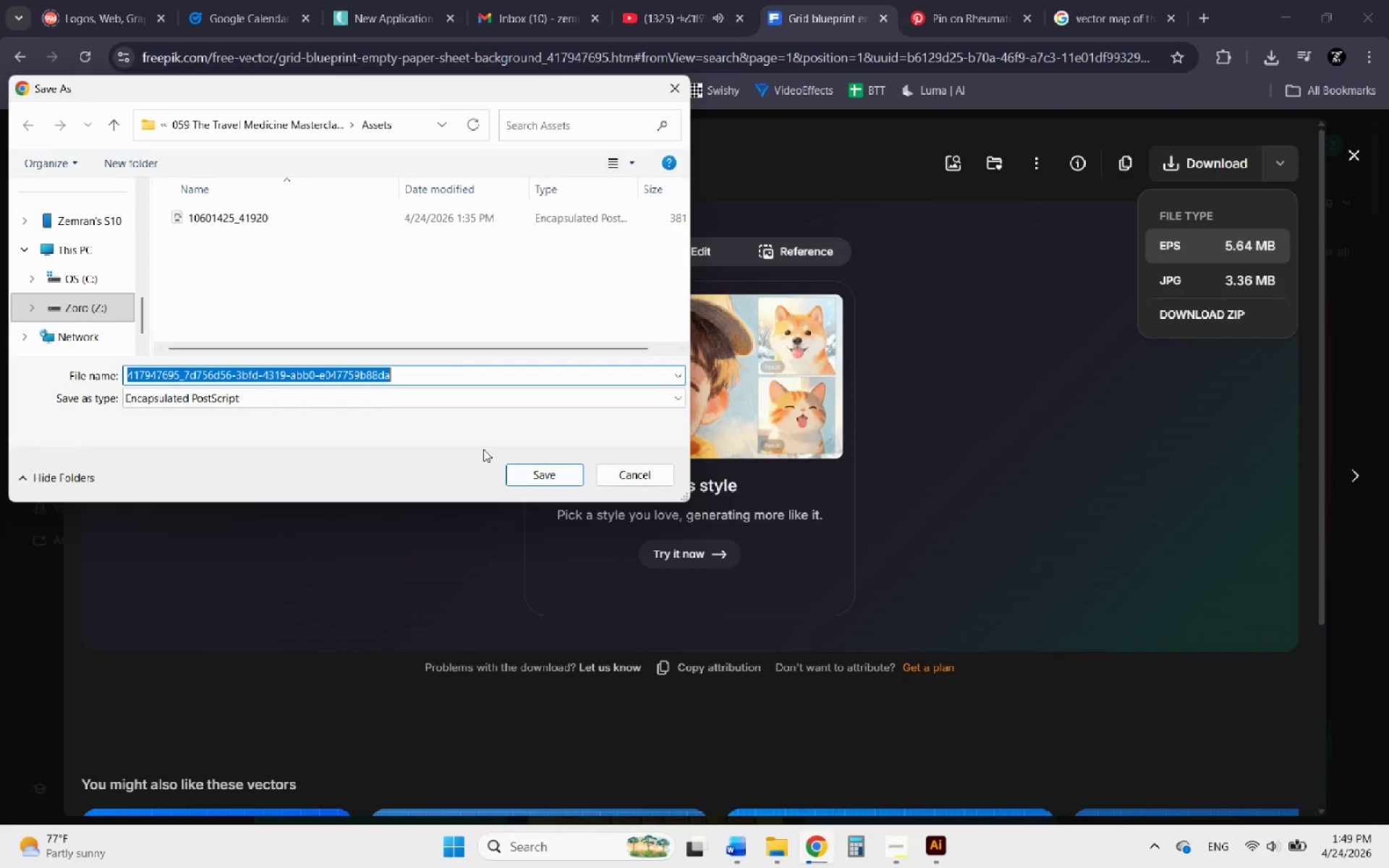 
left_click([550, 471])
 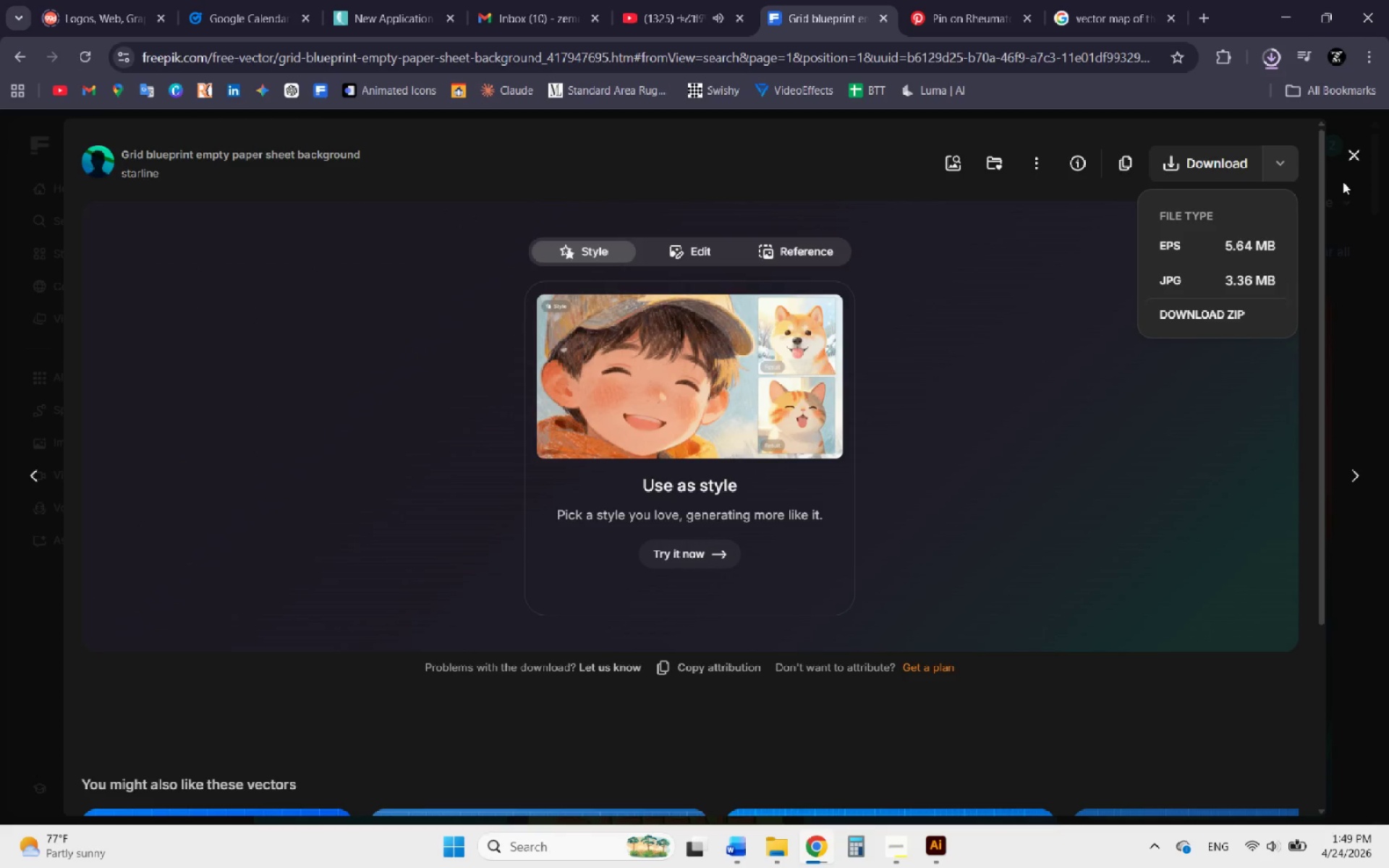 
left_click([1354, 156])
 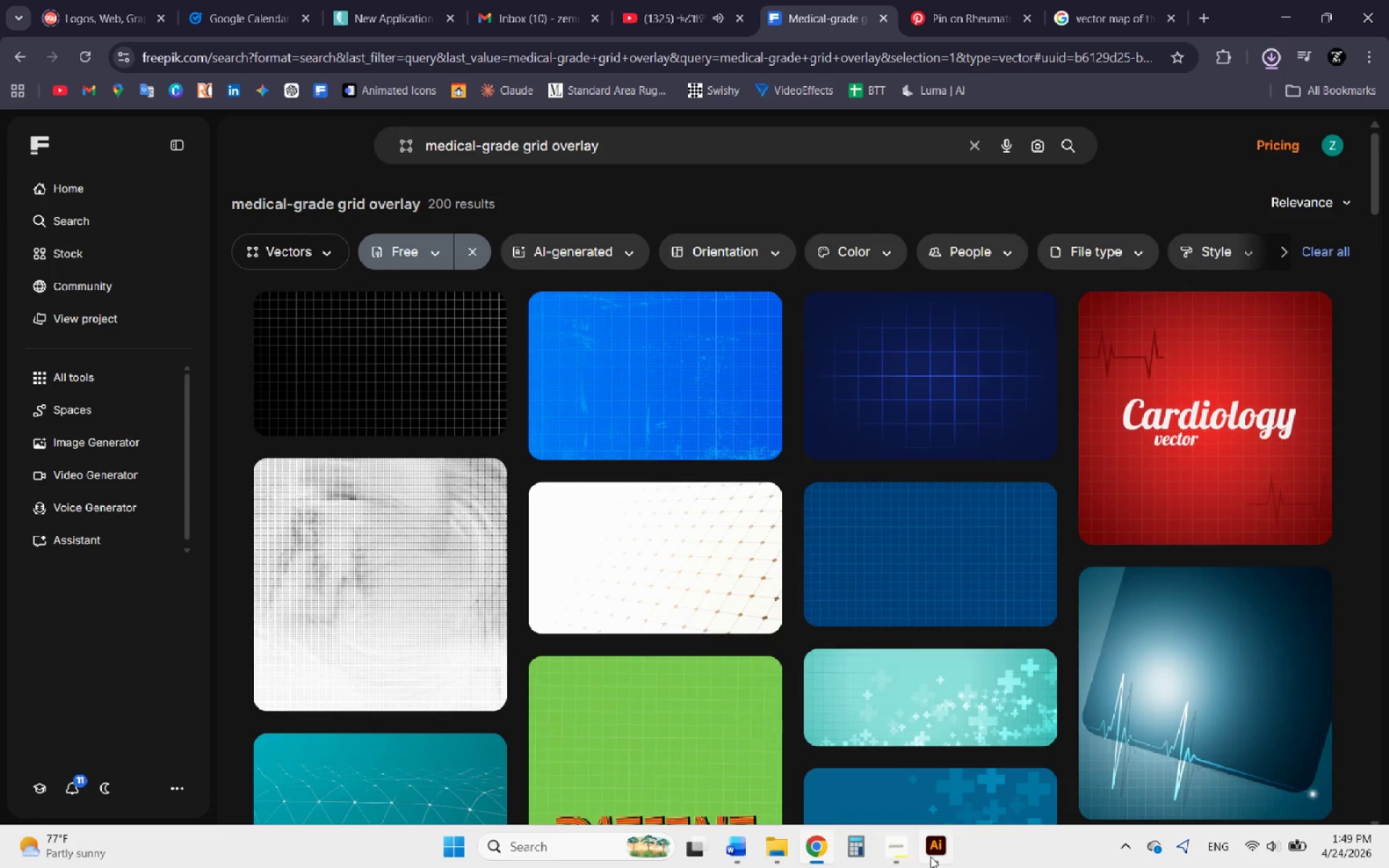 
left_click([940, 856])
 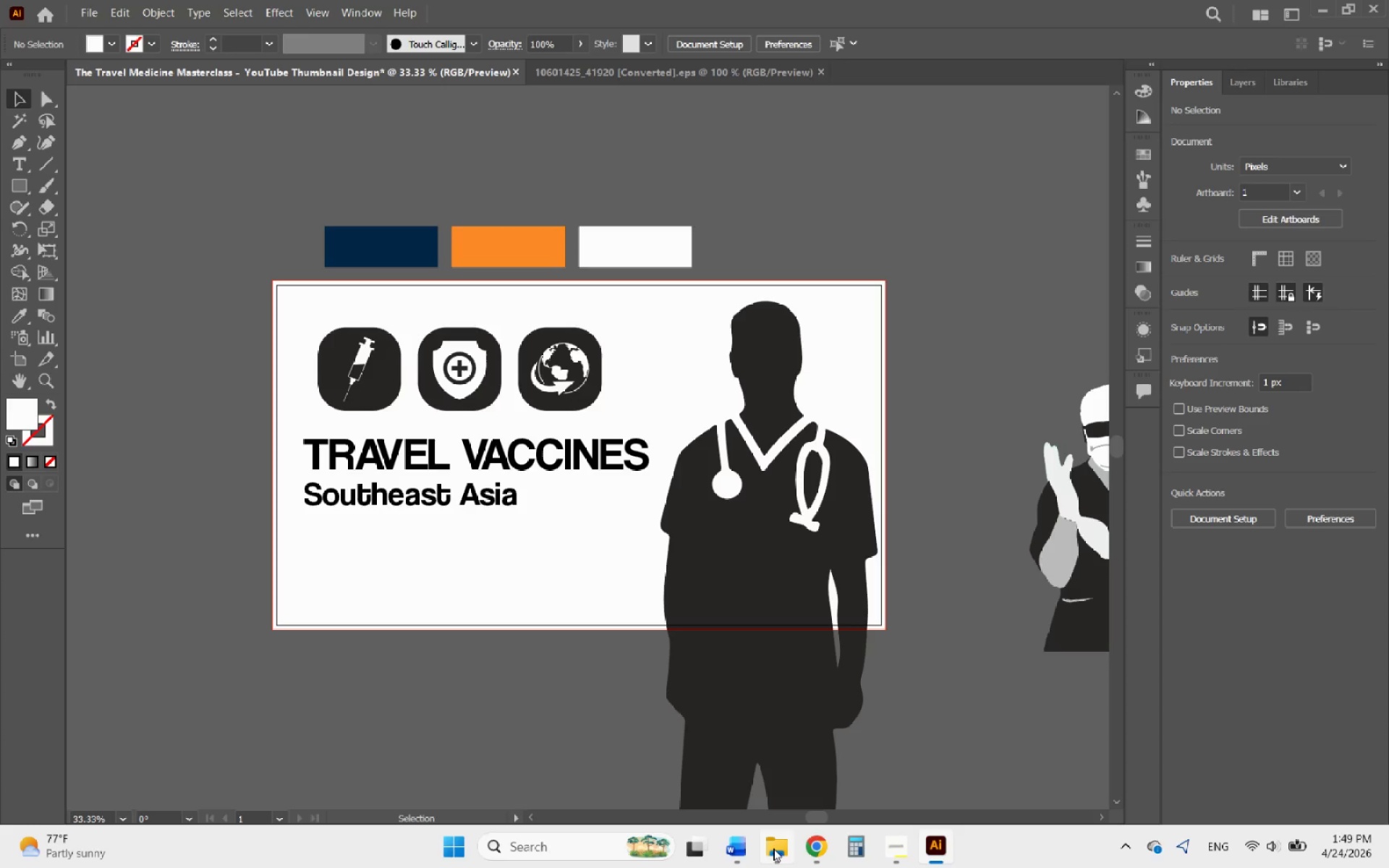 
left_click([814, 848])
 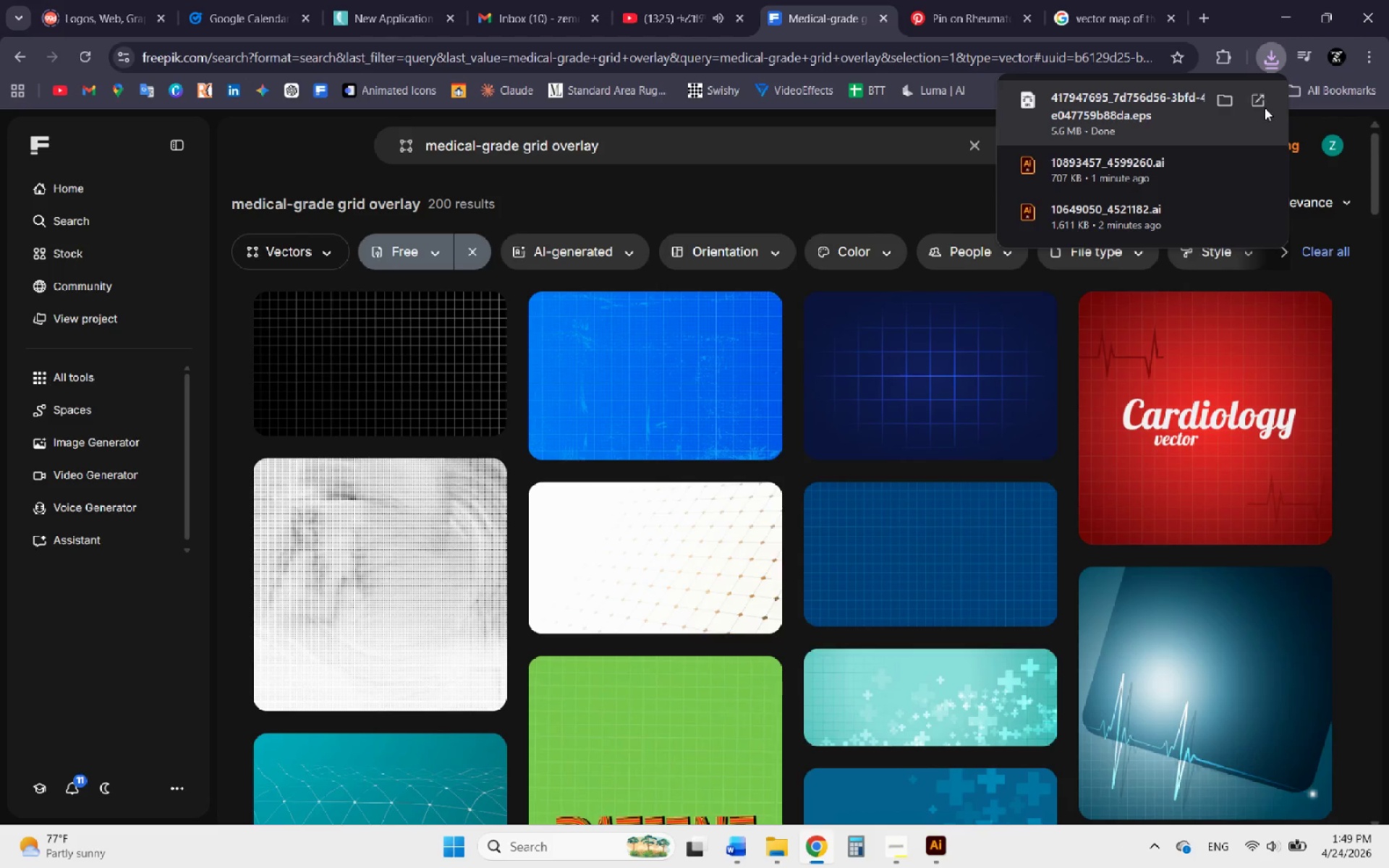 
left_click([1259, 102])
 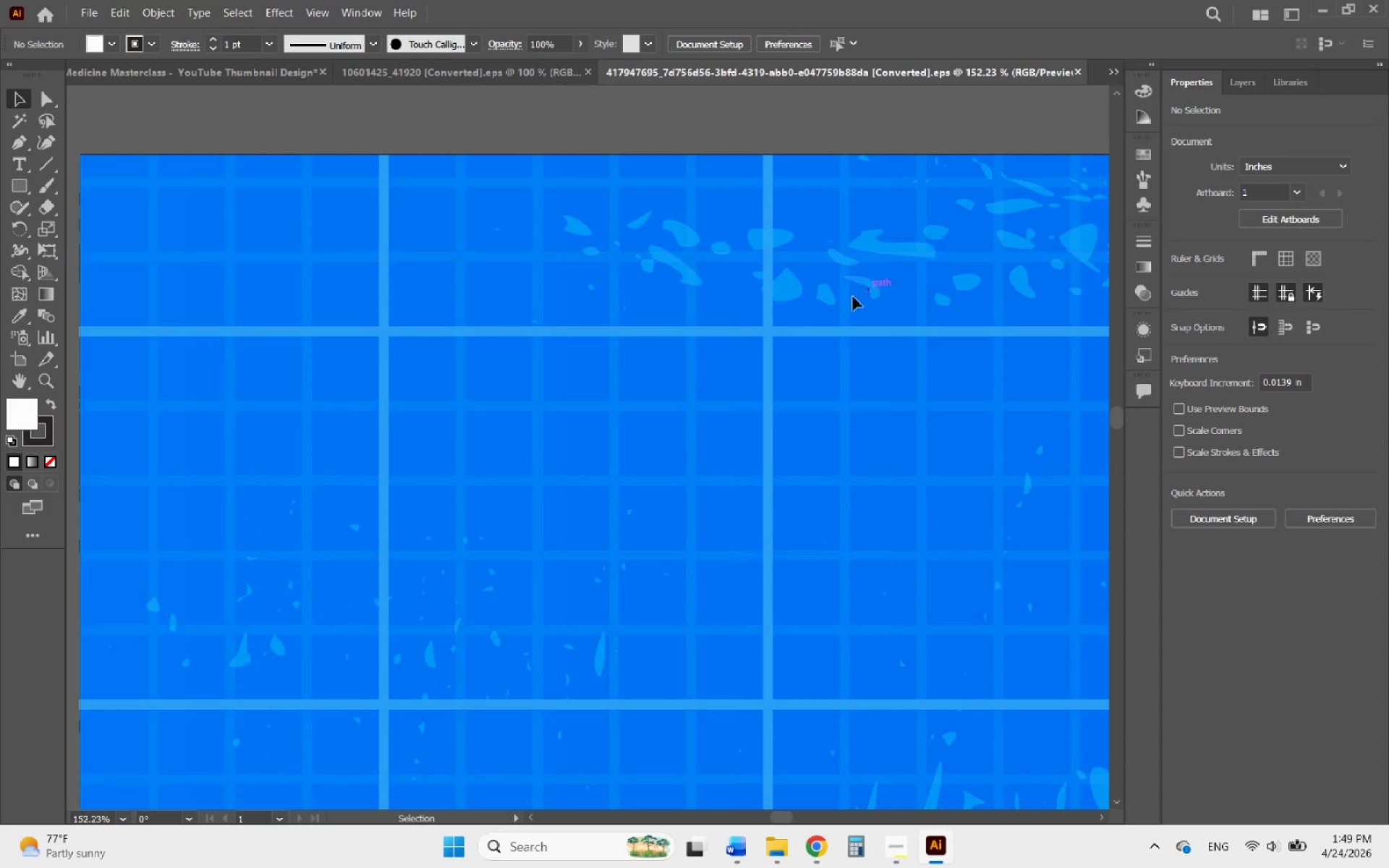 
hold_key(key=AltLeft, duration=1.61)
 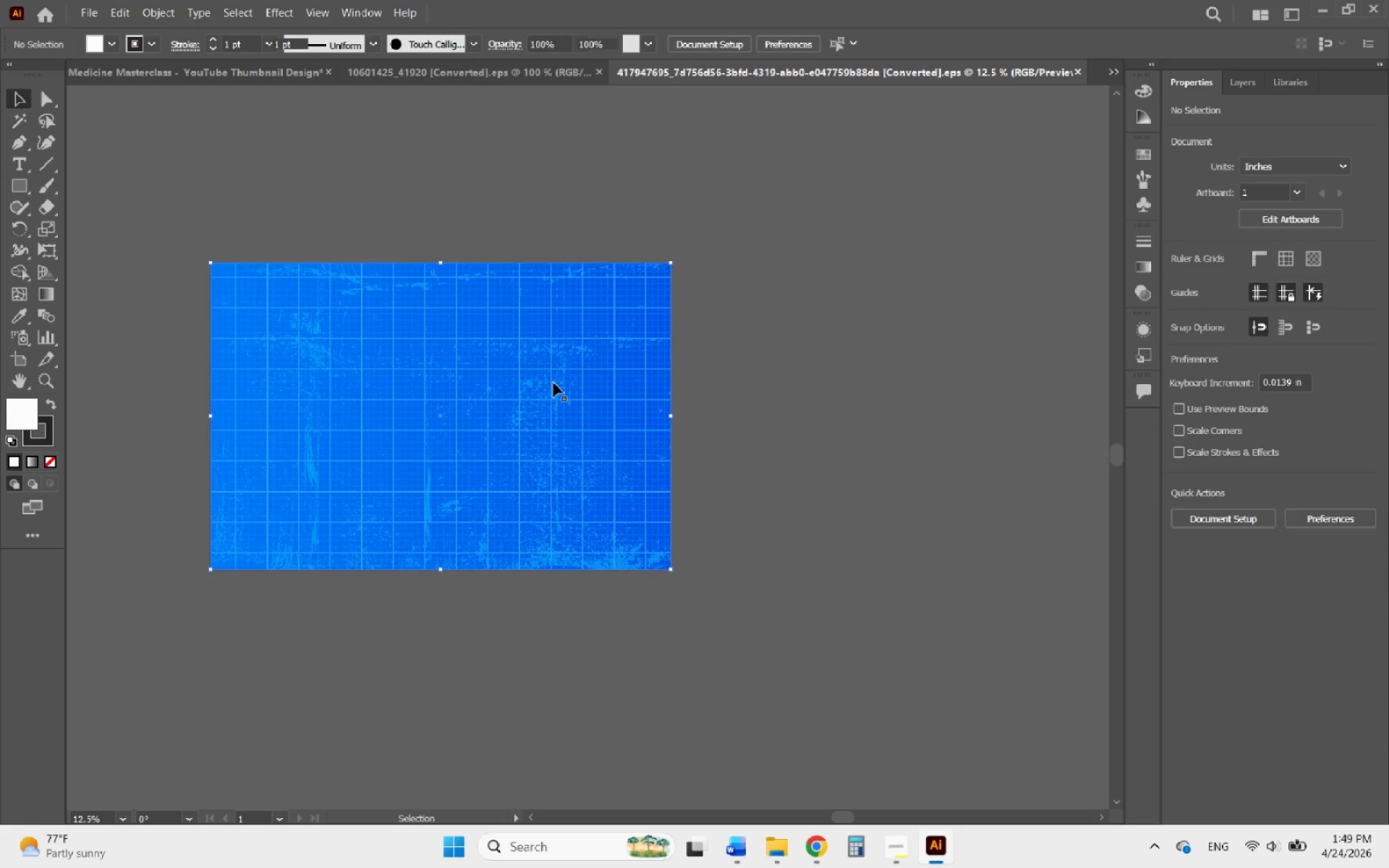 
left_click([553, 383])
 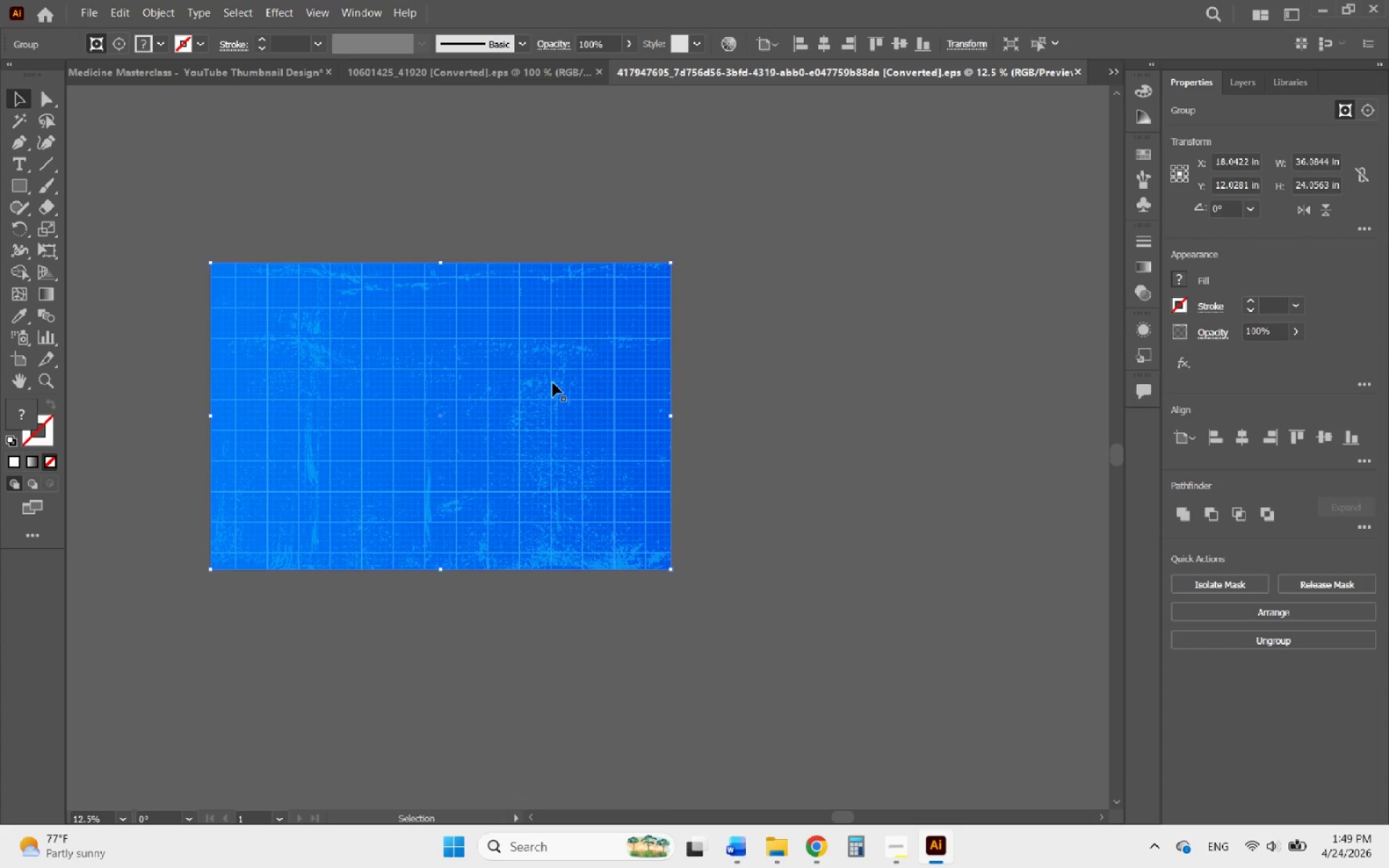 
scroll: coordinate [567, 386], scroll_direction: down, amount: 7.0
 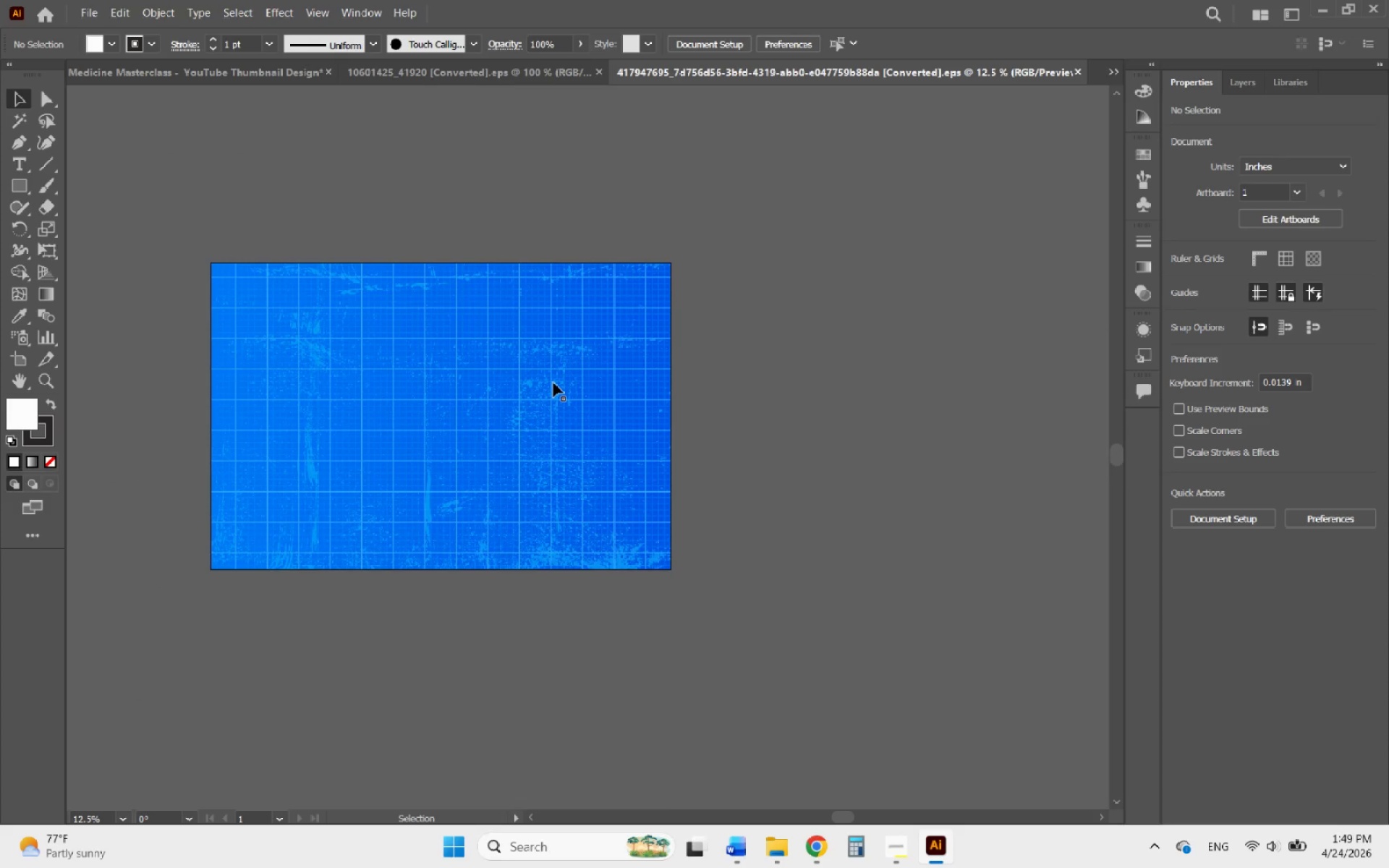 
left_click_drag(start_coordinate=[553, 383], to_coordinate=[813, 362])
 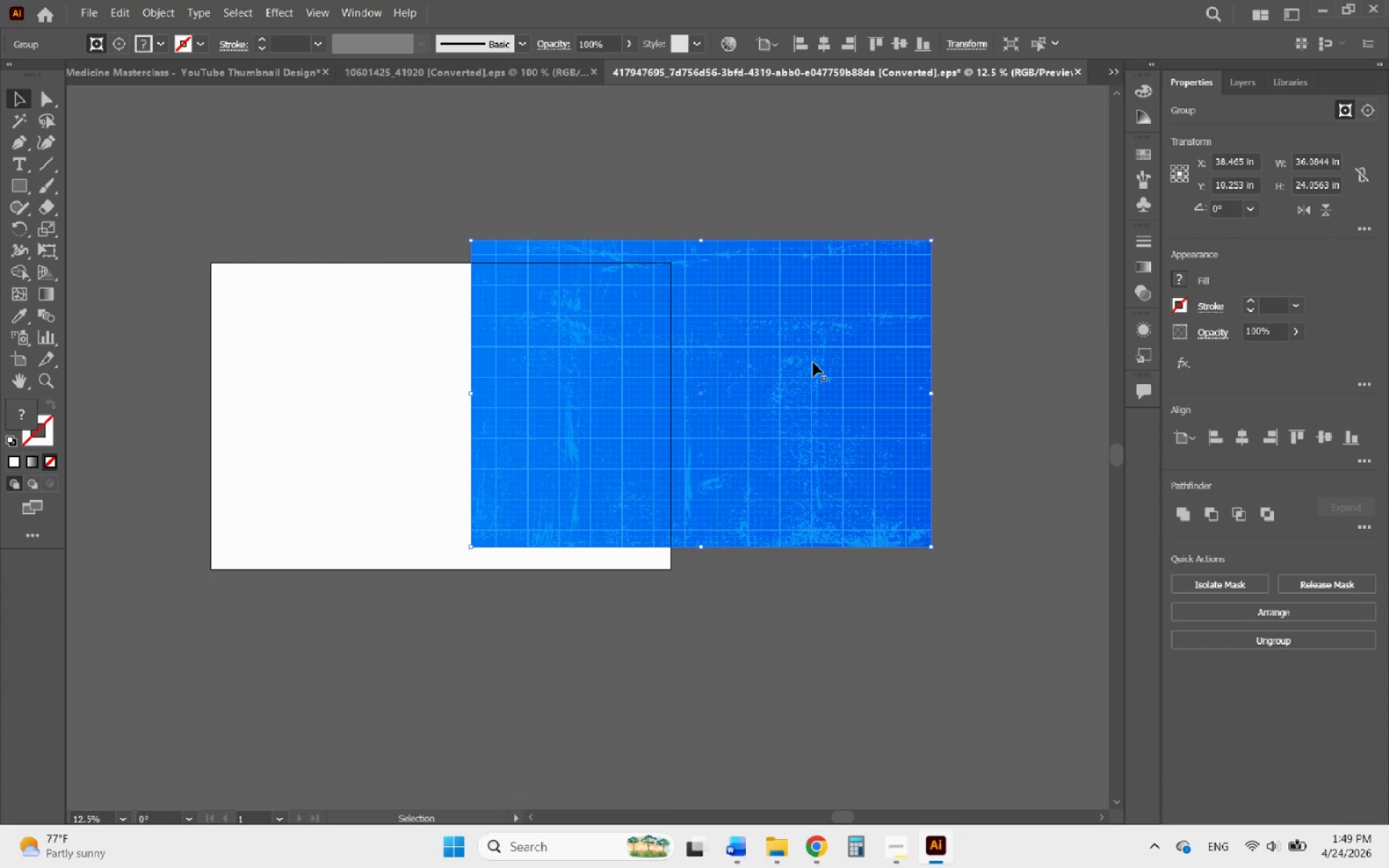 
key(Control+Z)
 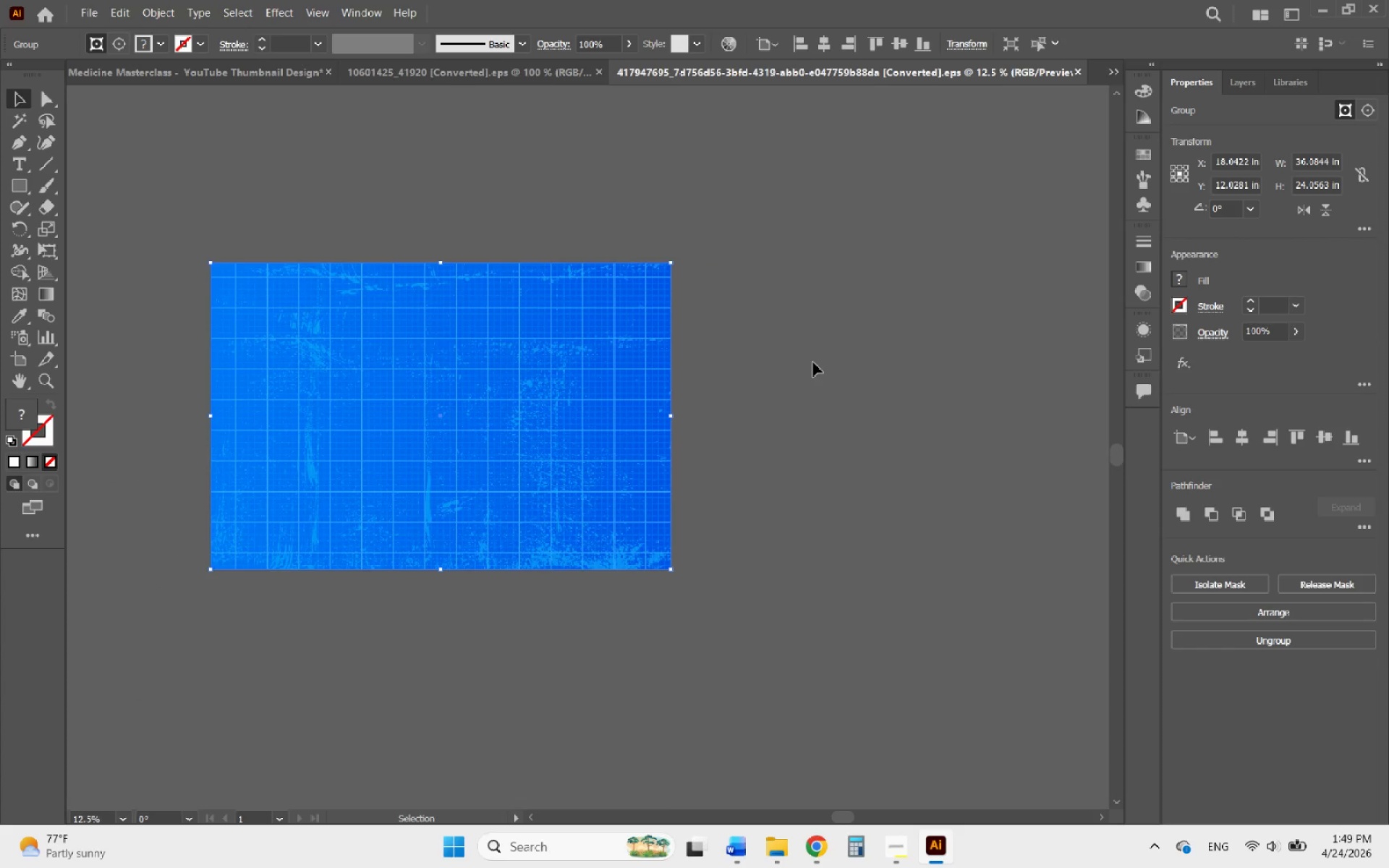 
key(Control+C)
 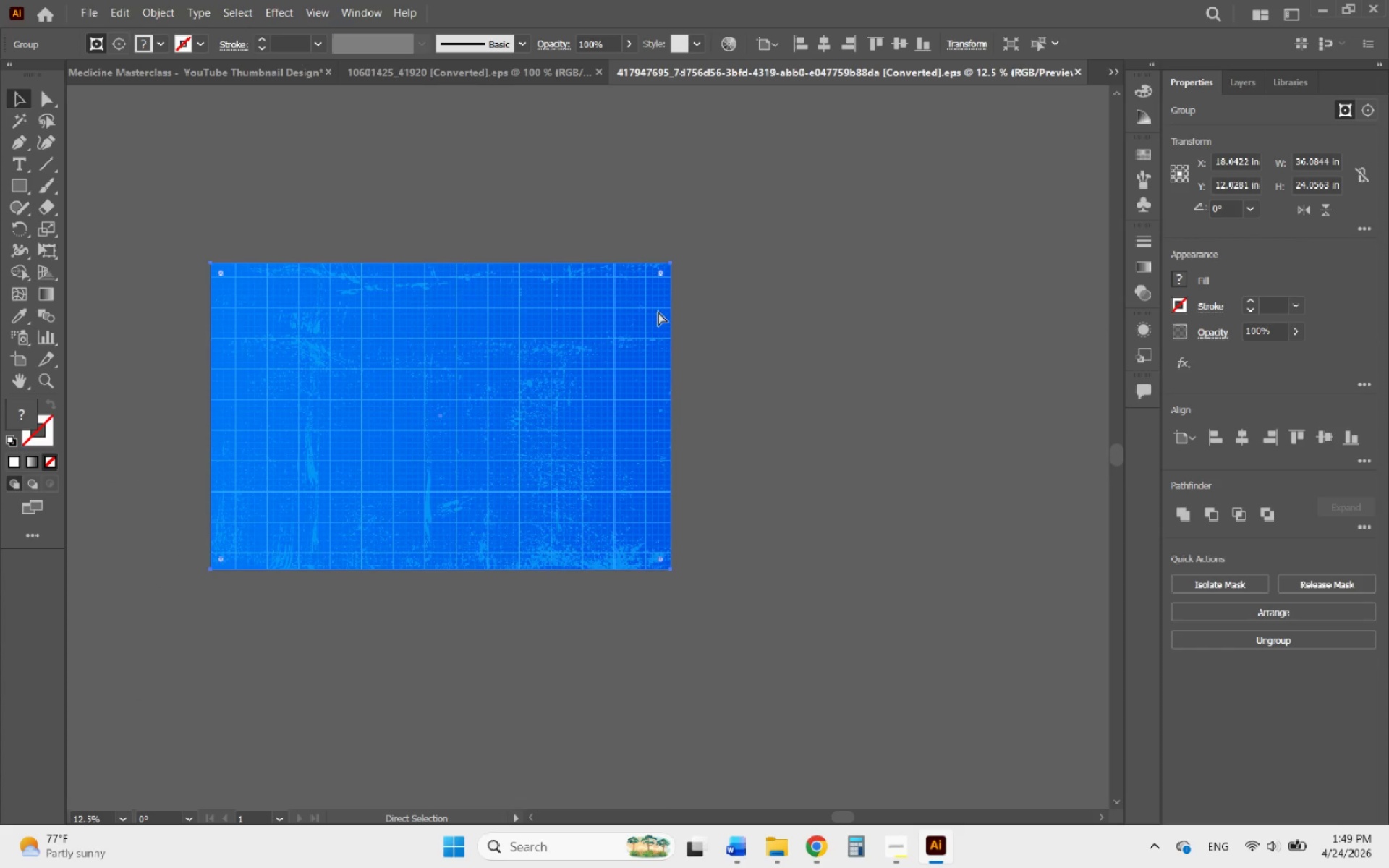 
key(Control+C)
 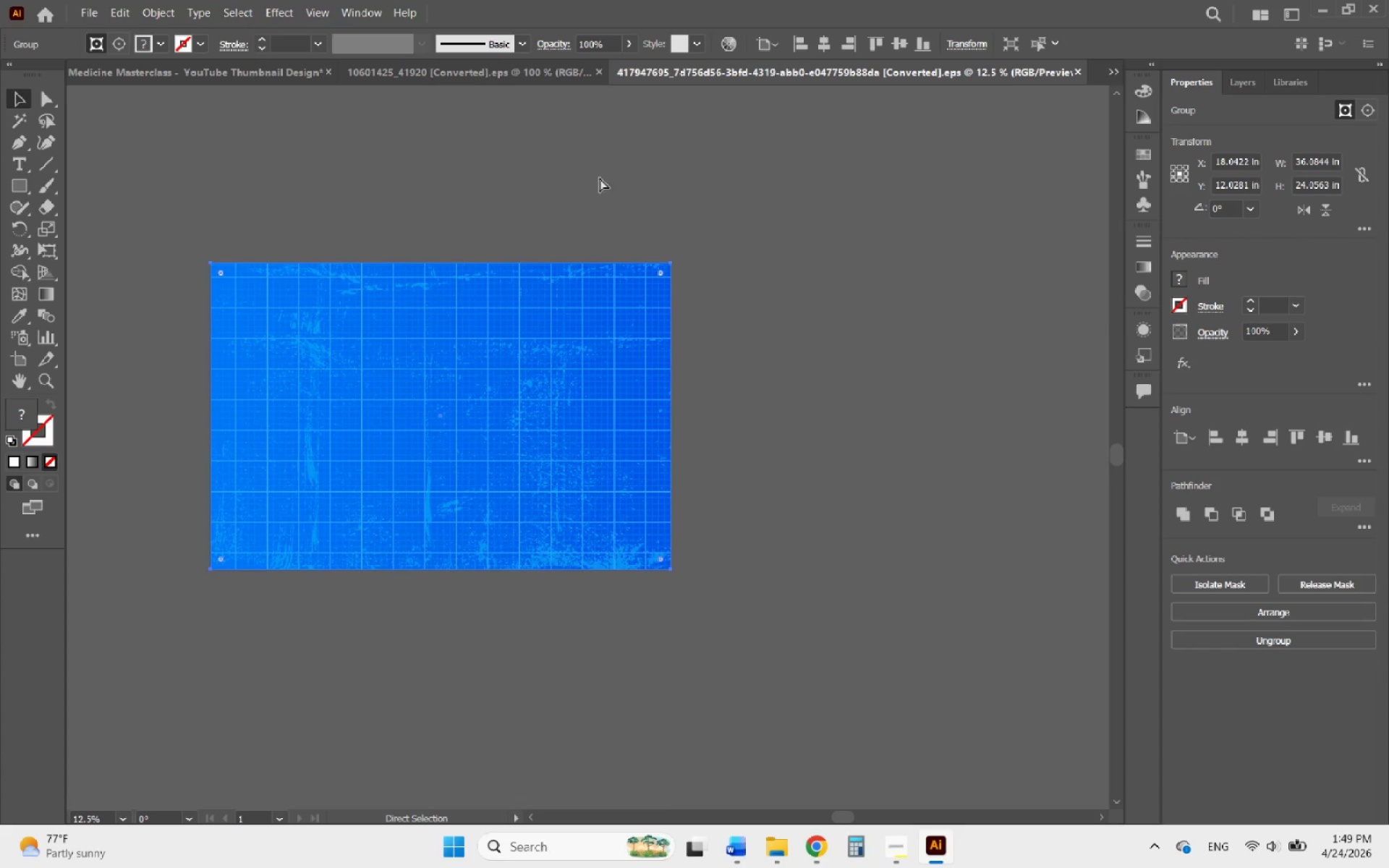 
key(Control+C)
 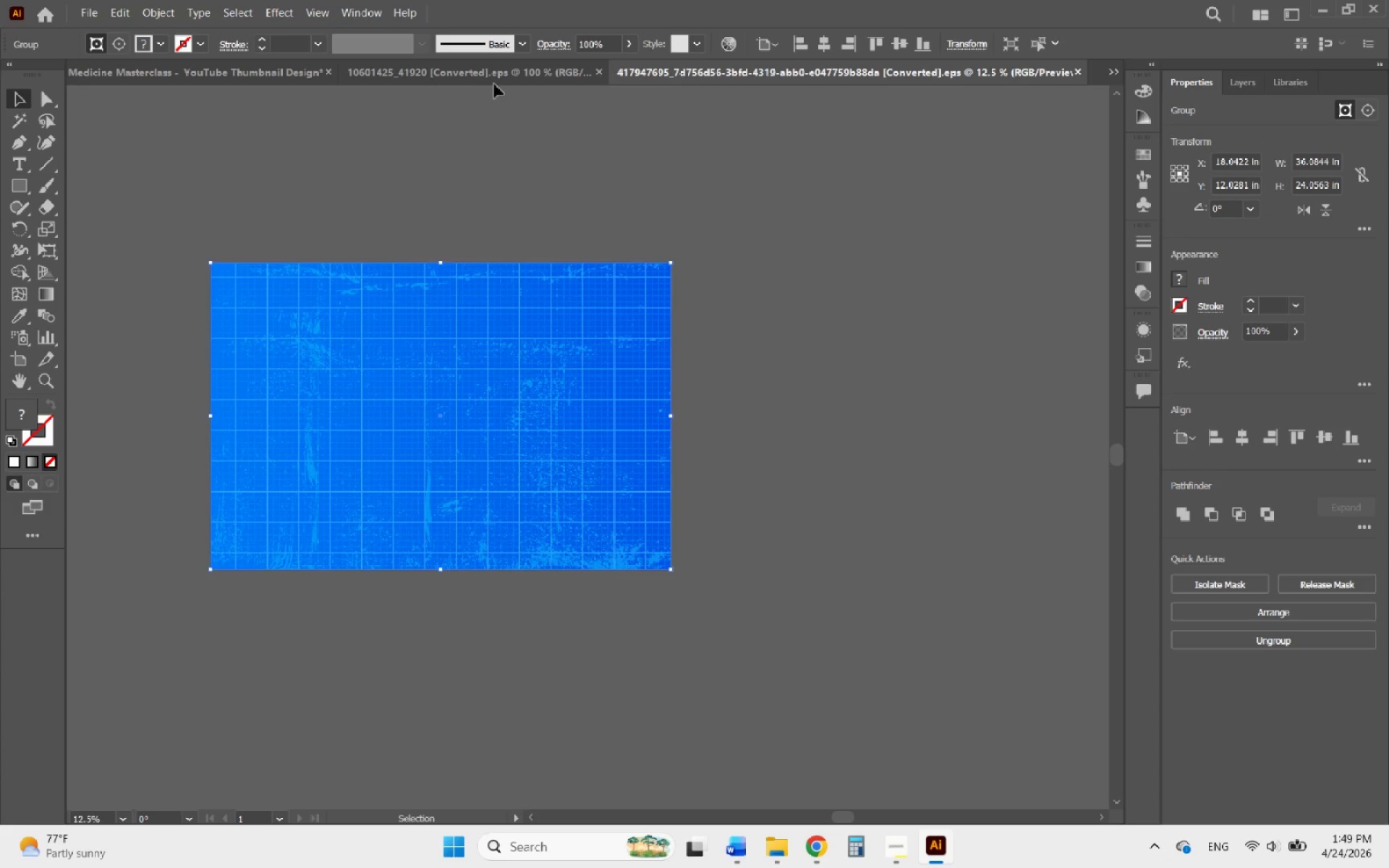 
left_click([459, 72])
 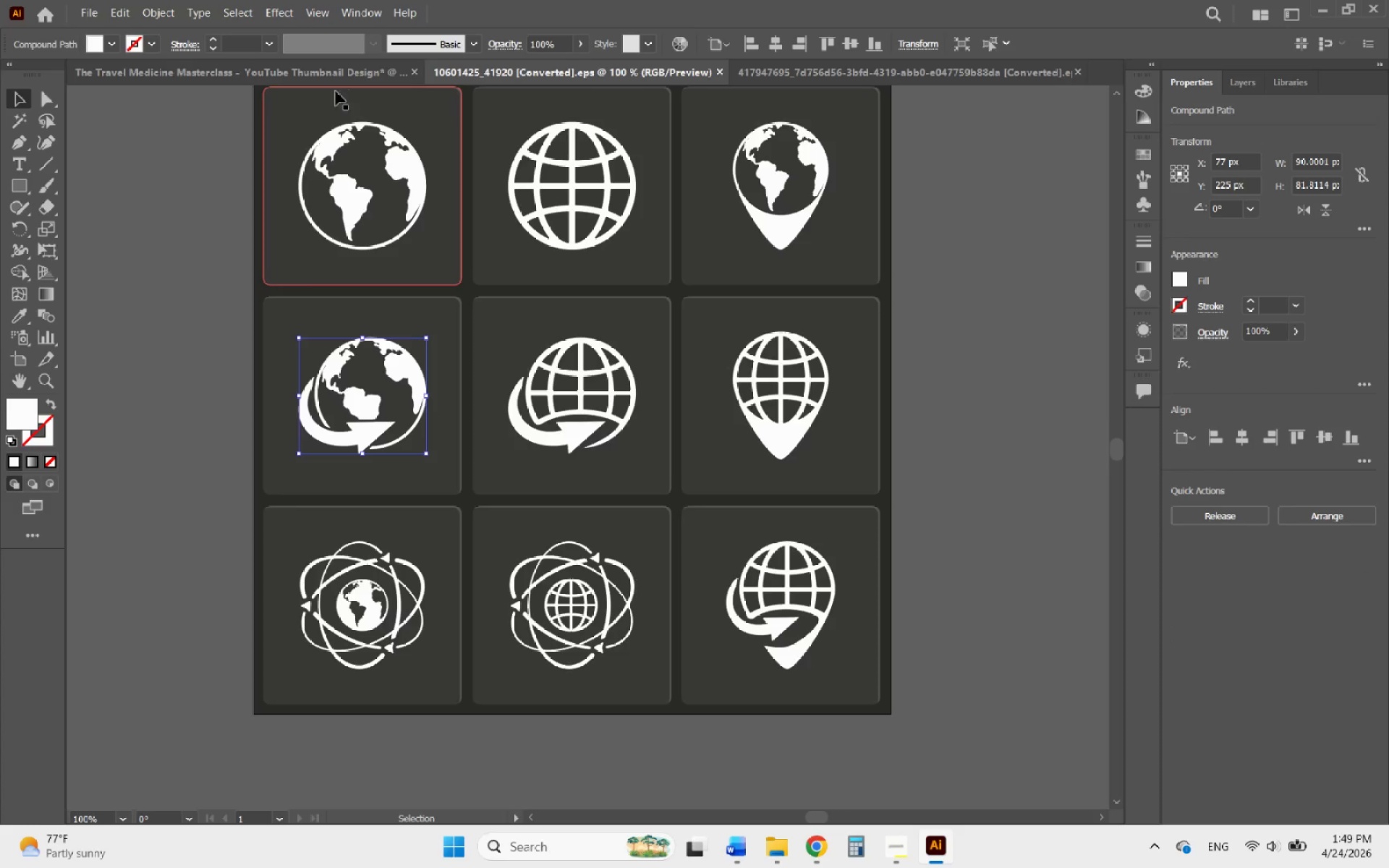 
left_click([294, 69])
 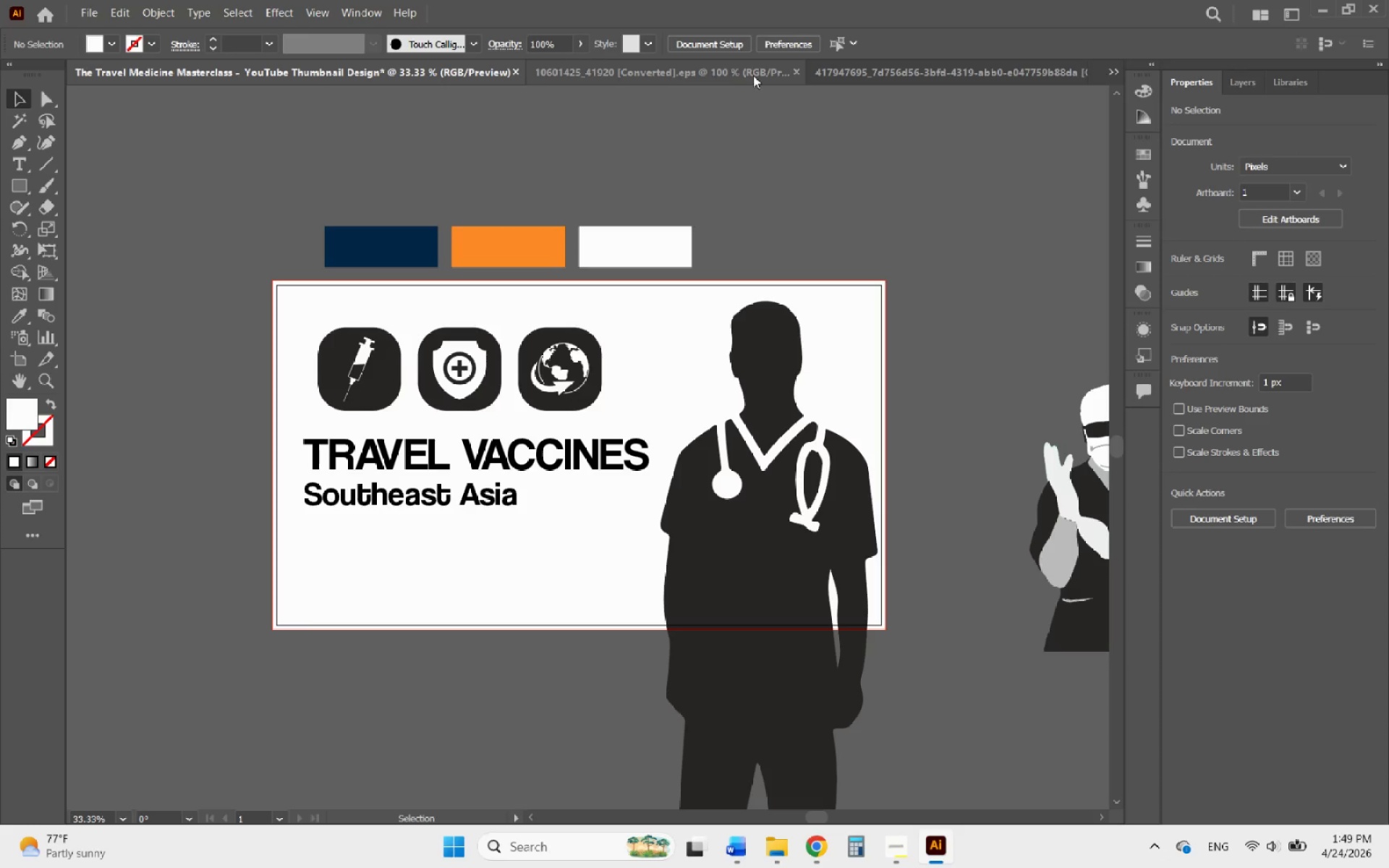 
left_click([779, 77])
 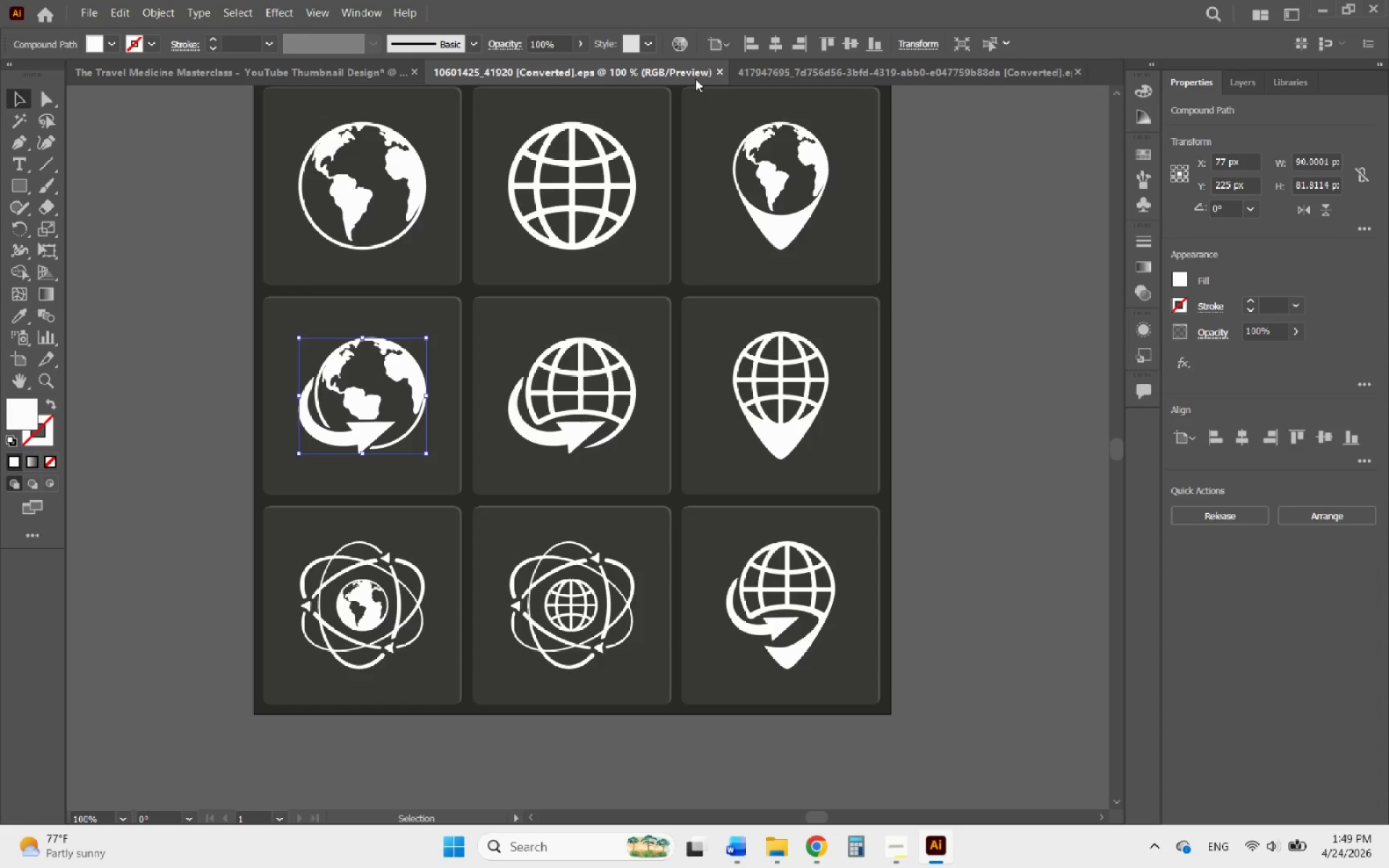 
left_click([721, 71])
 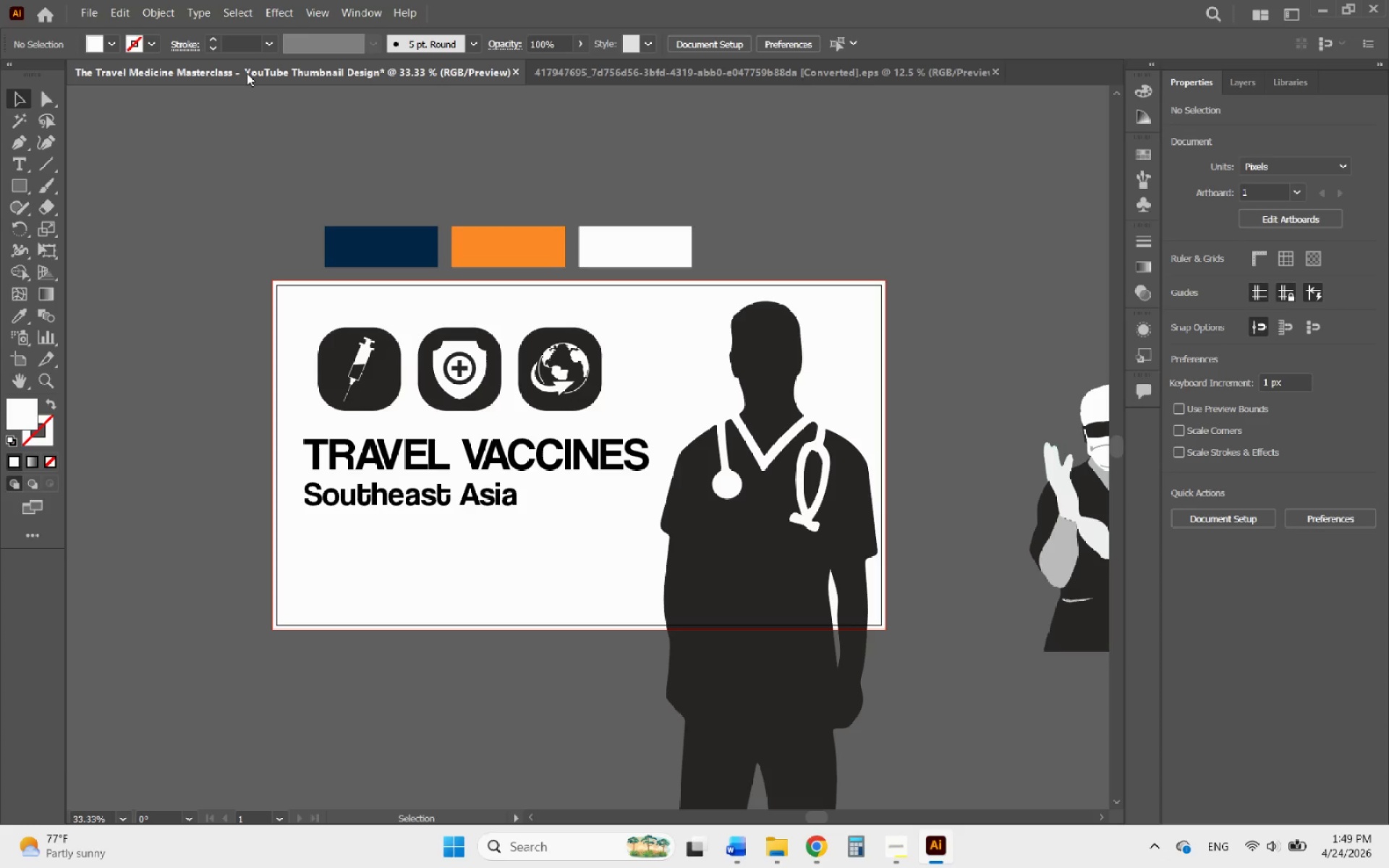 
left_click([247, 73])
 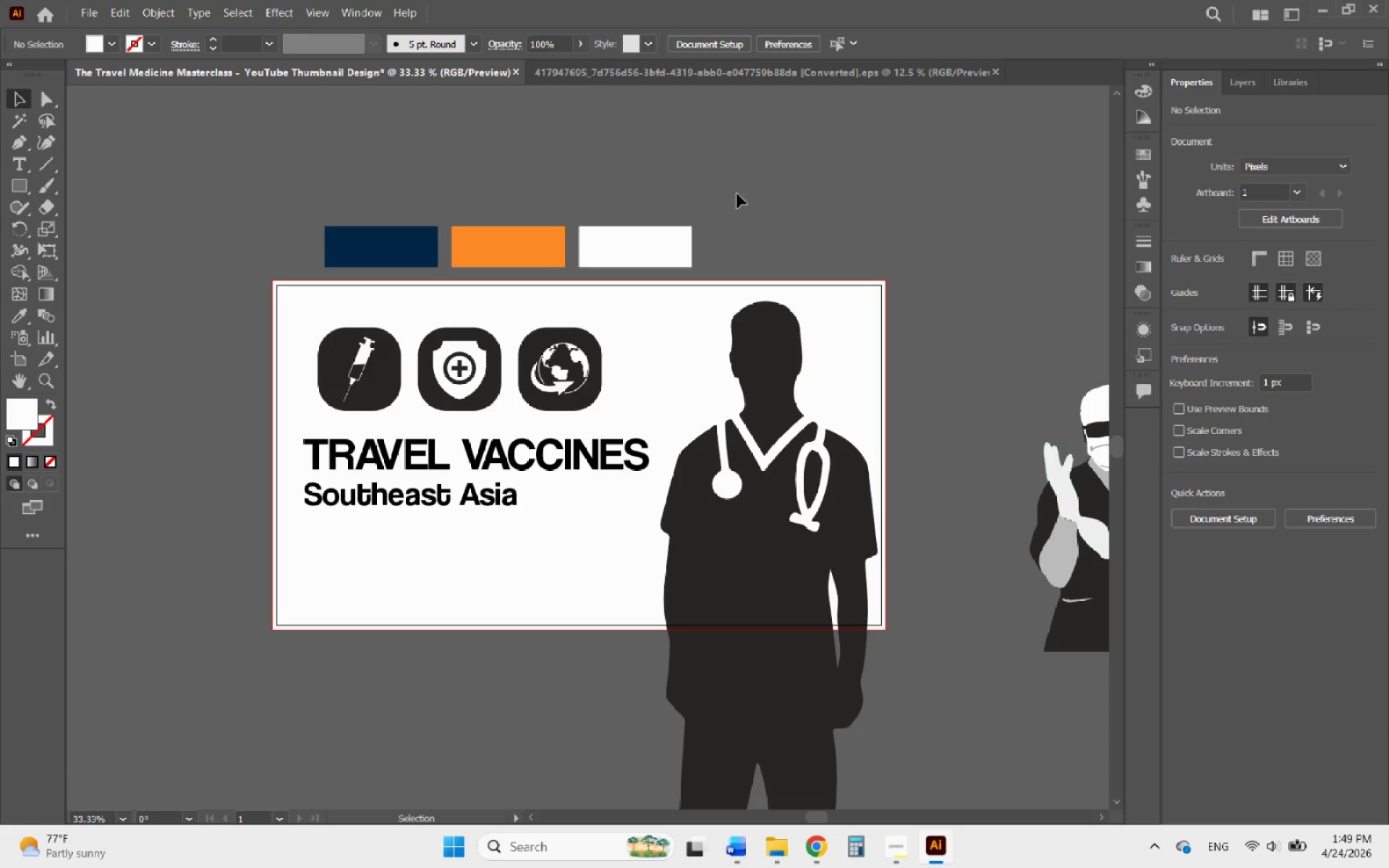 
key(Control+V)
 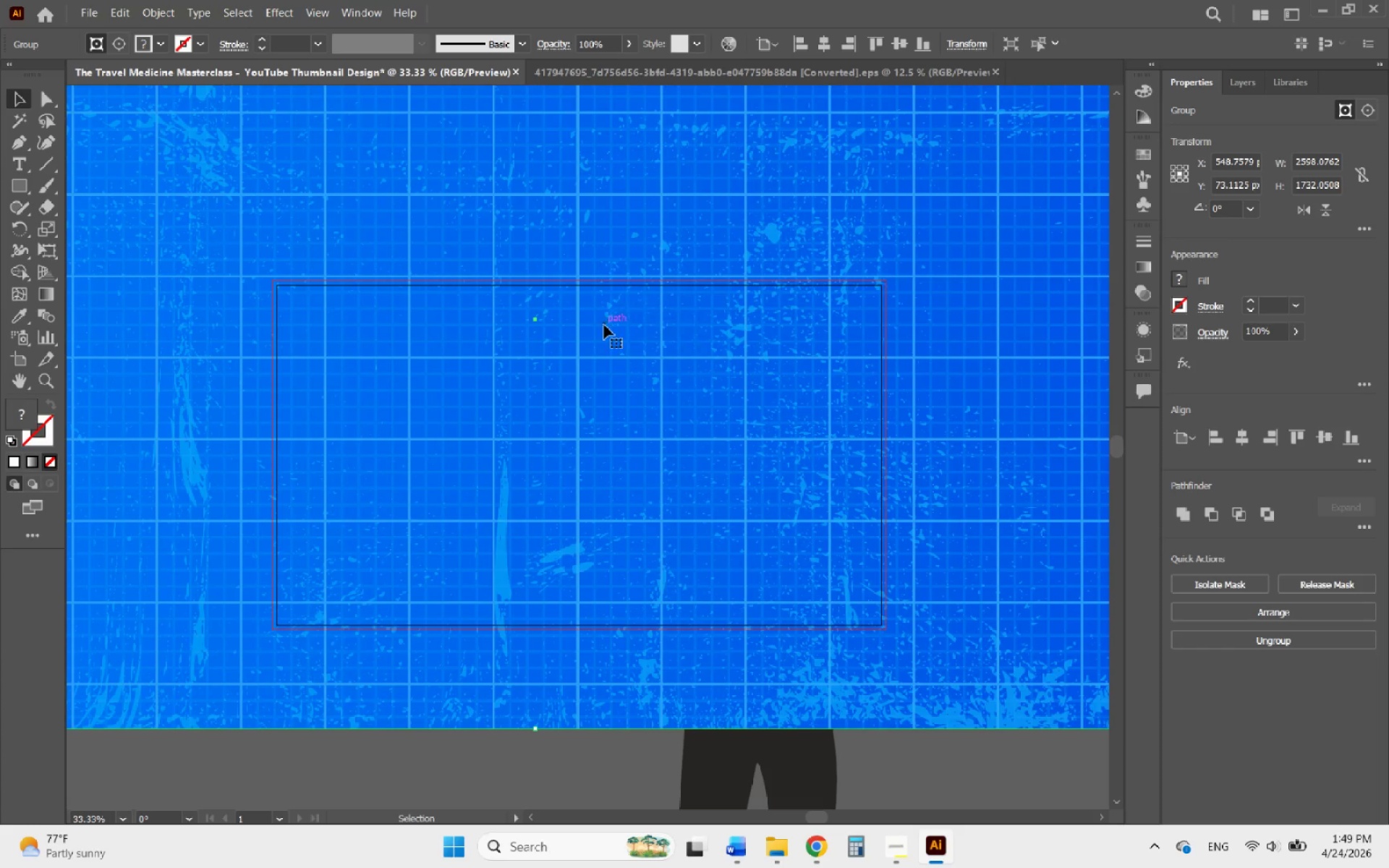 
hold_key(key=AltLeft, duration=0.42)
 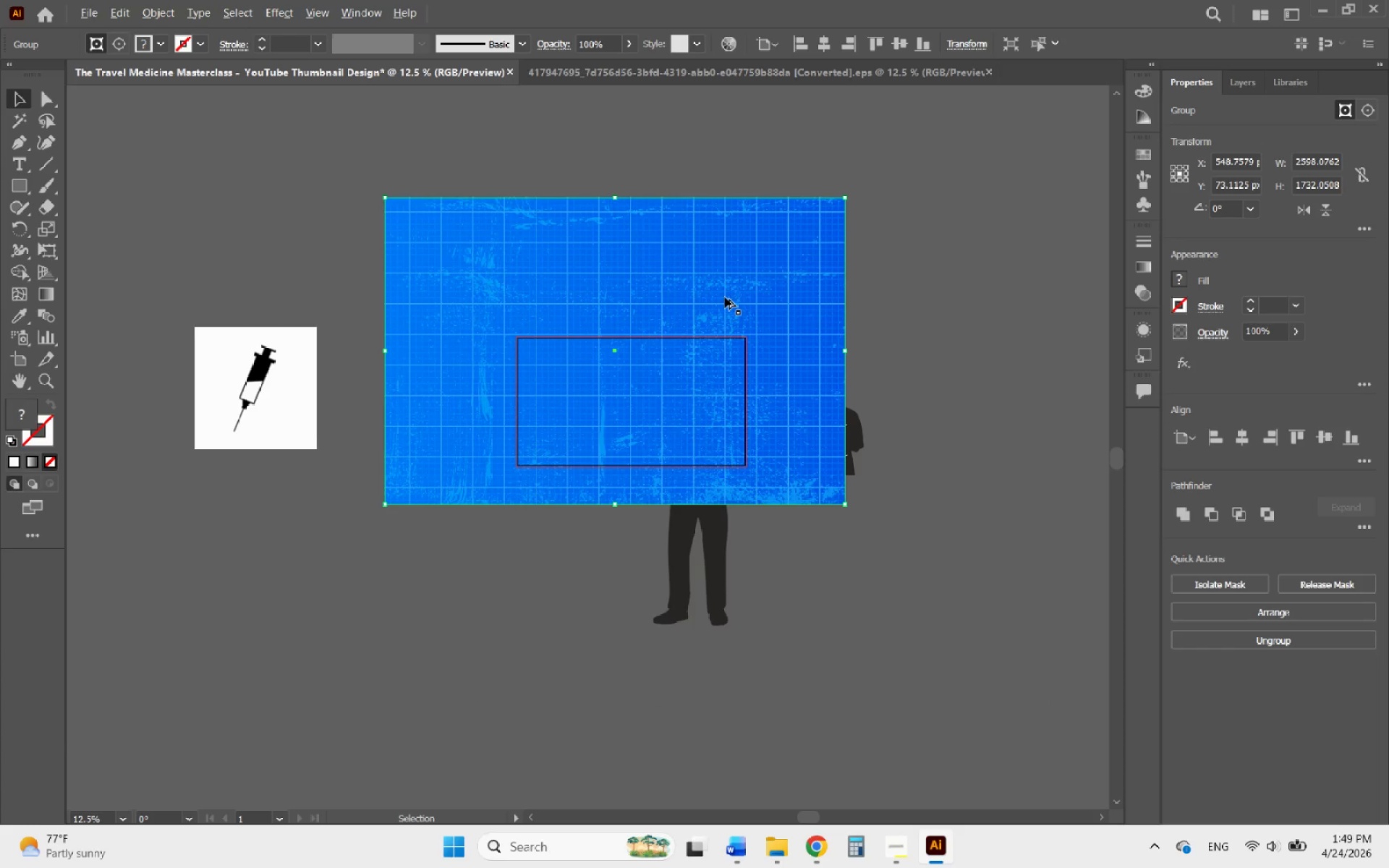 
hold_key(key=AltLeft, duration=0.41)
 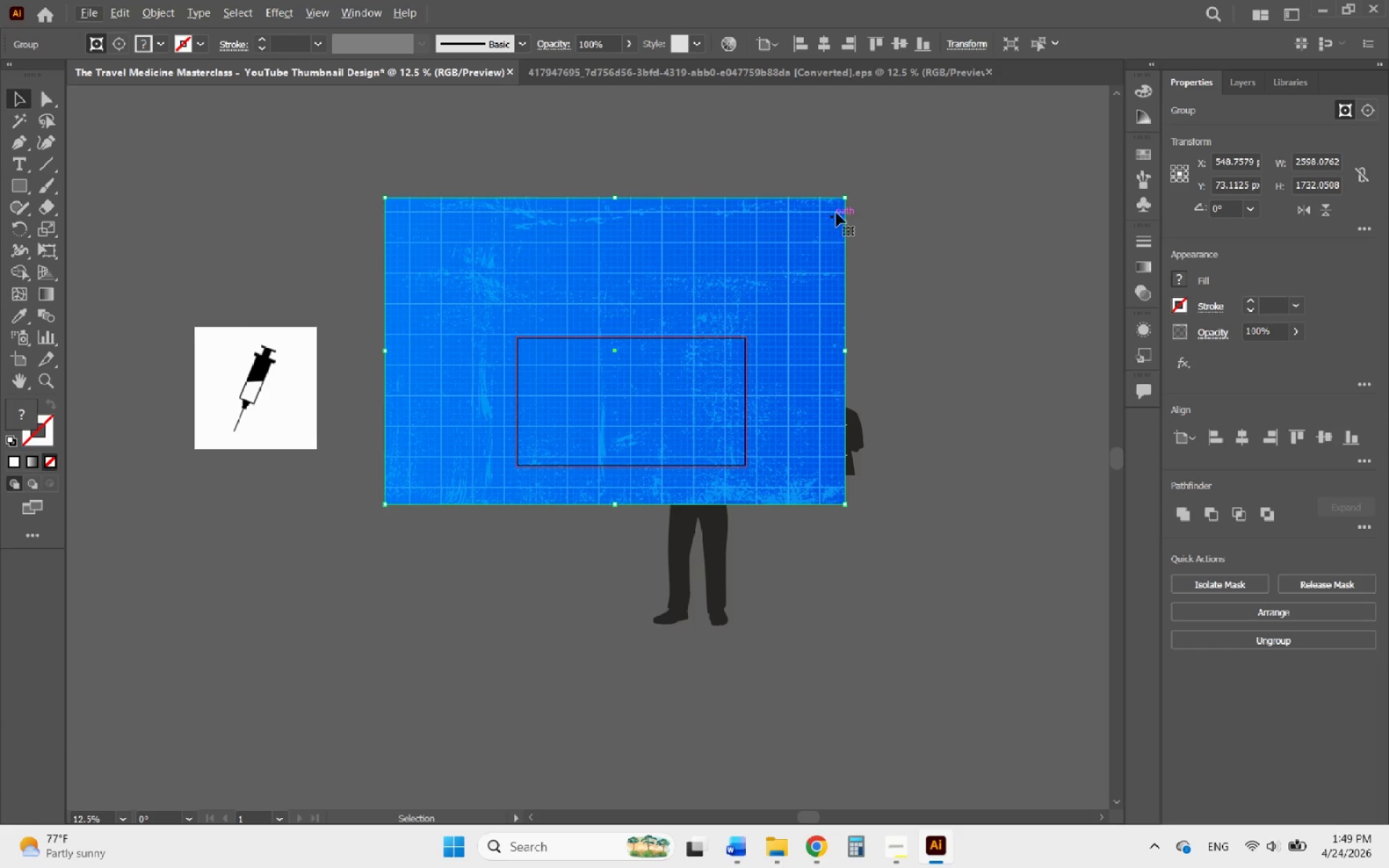 
scroll: coordinate [662, 369], scroll_direction: down, amount: 3.0
 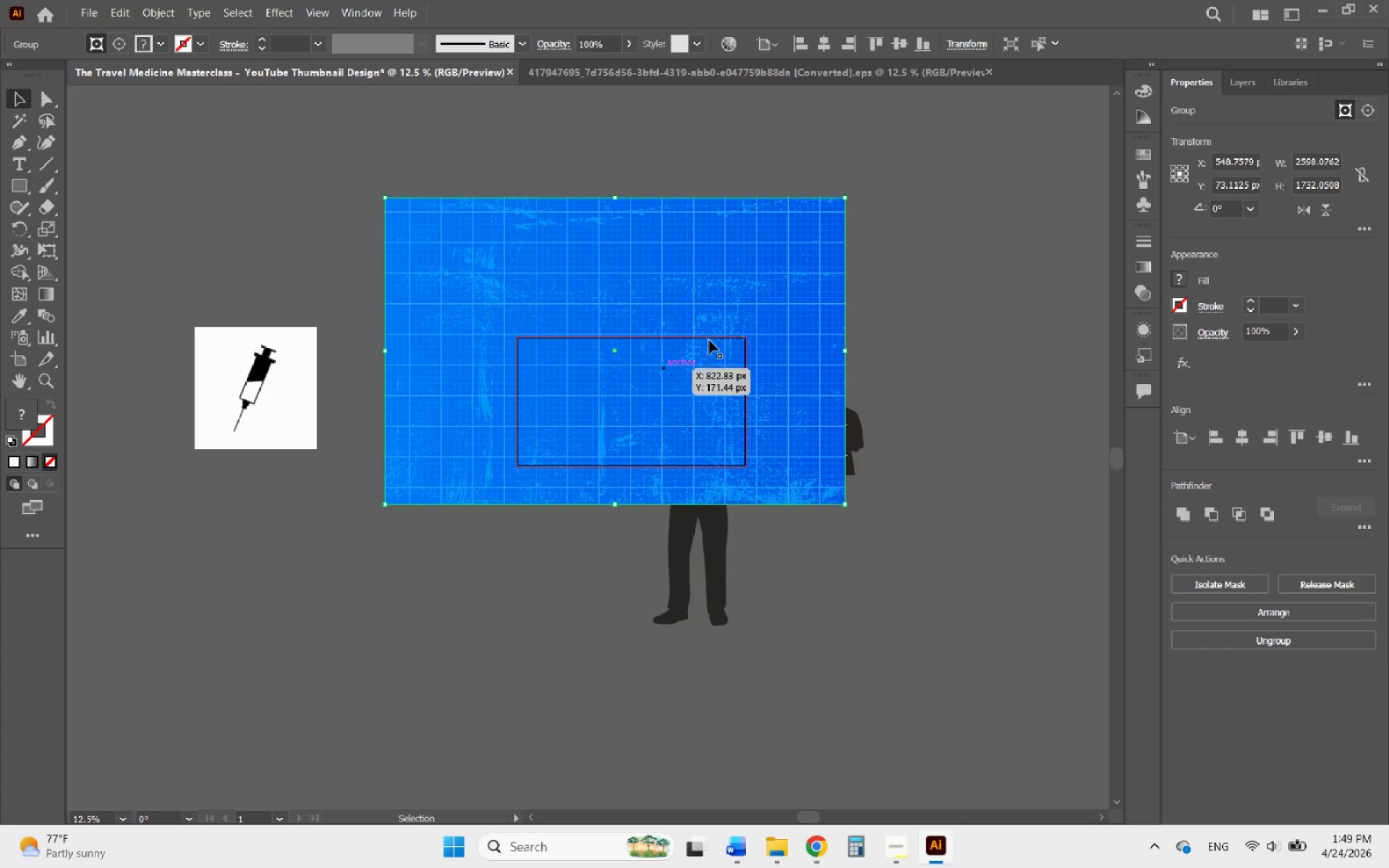 
hold_key(key=ShiftLeft, duration=2.45)
left_click_drag(start_coordinate=[846, 197], to_coordinate=[678, 338])
 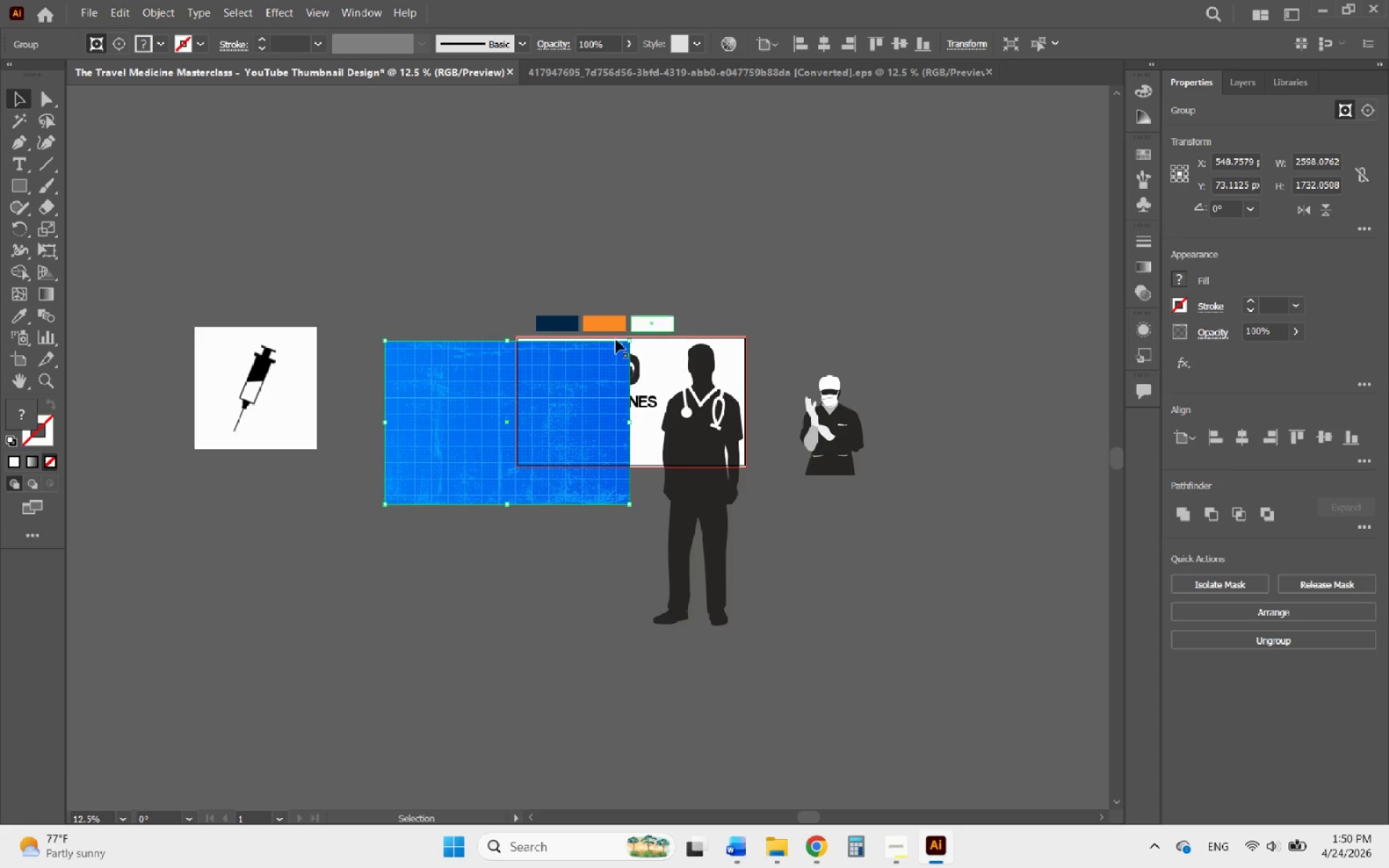 
hold_key(key=AltLeft, duration=0.58)
scroll: coordinate [528, 350], scroll_direction: up, amount: 4.0
 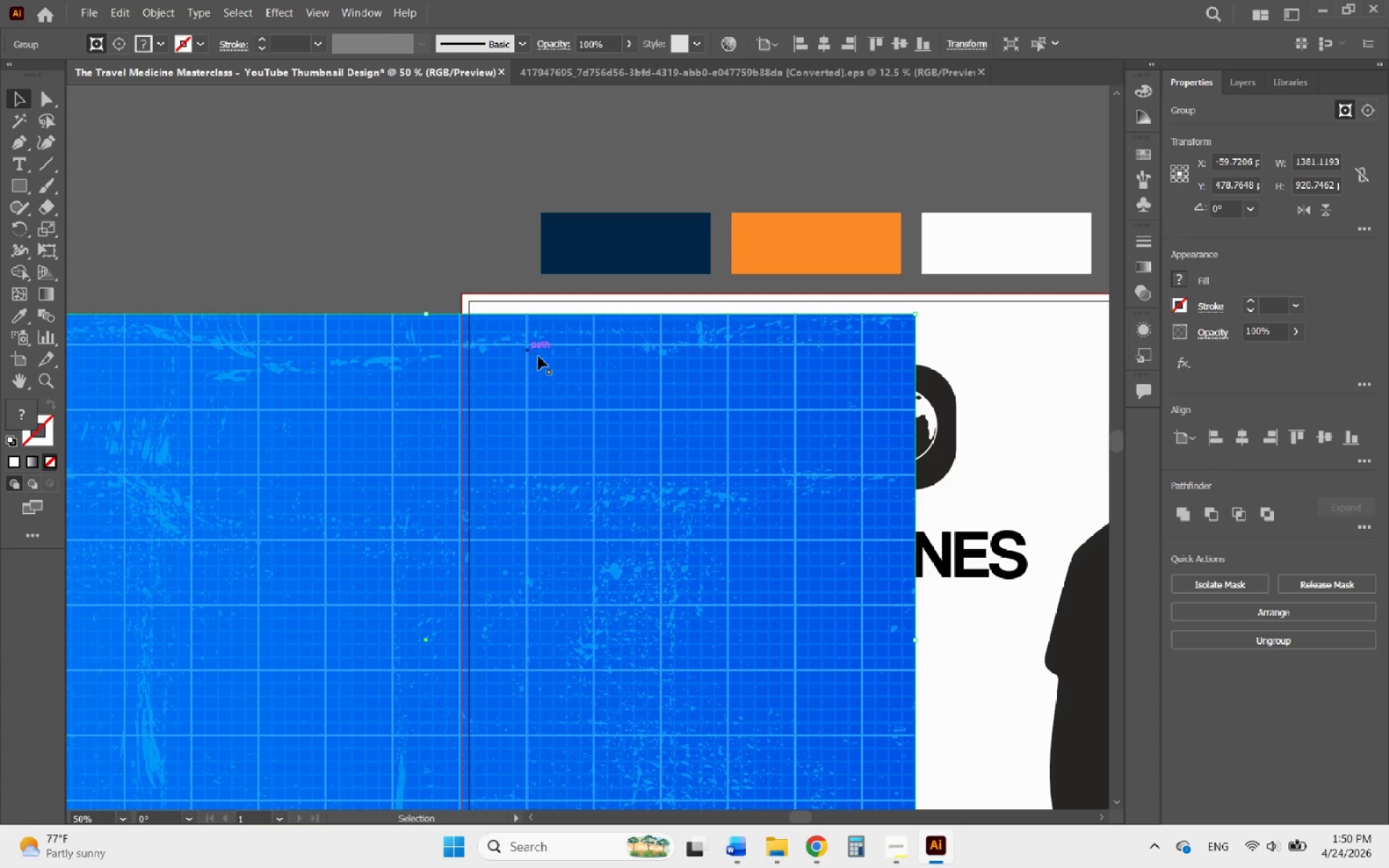 
hold_key(key=AltLeft, duration=0.45)
scroll: coordinate [549, 366], scroll_direction: down, amount: 1.0
 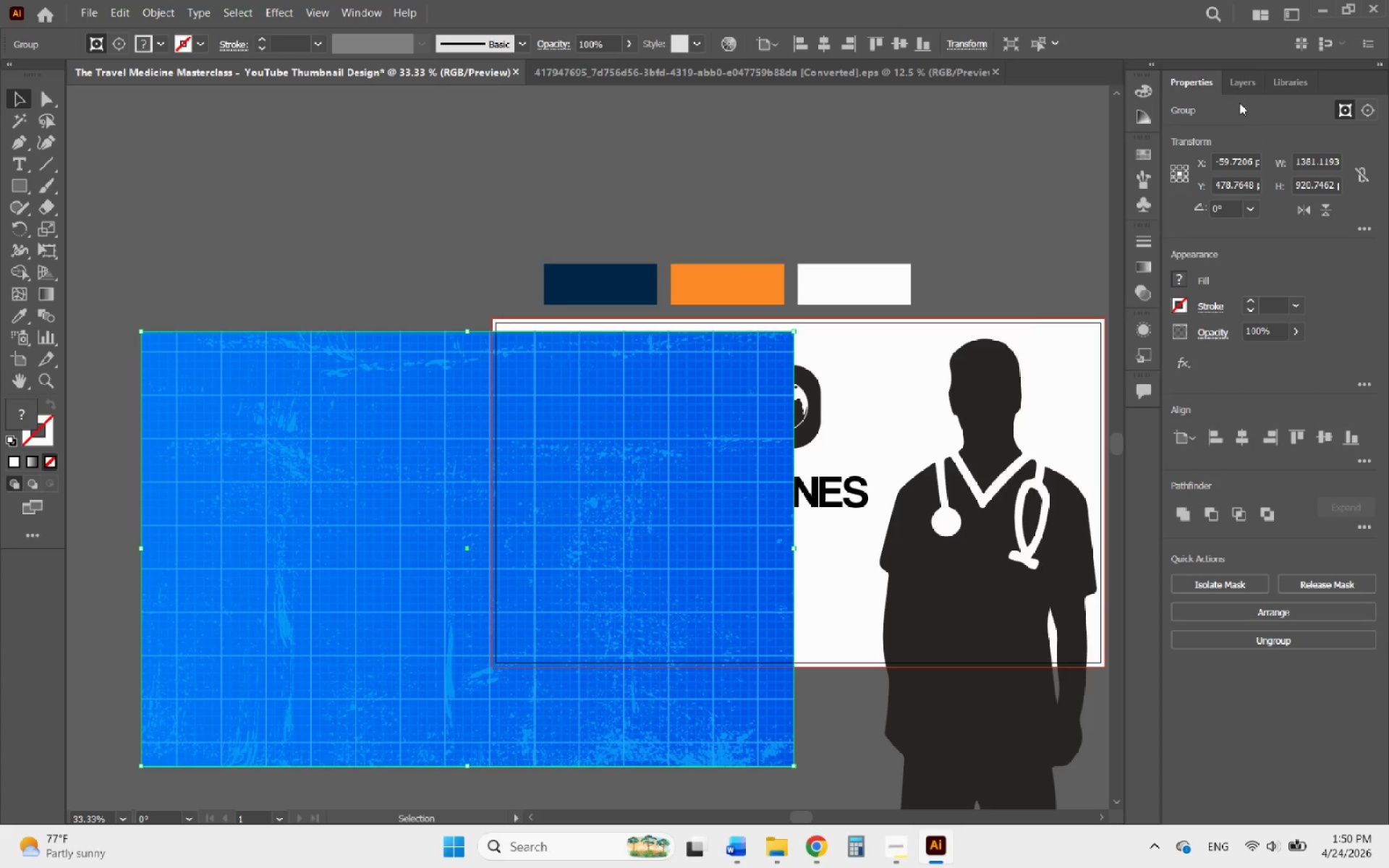 
left_click([1239, 88])
 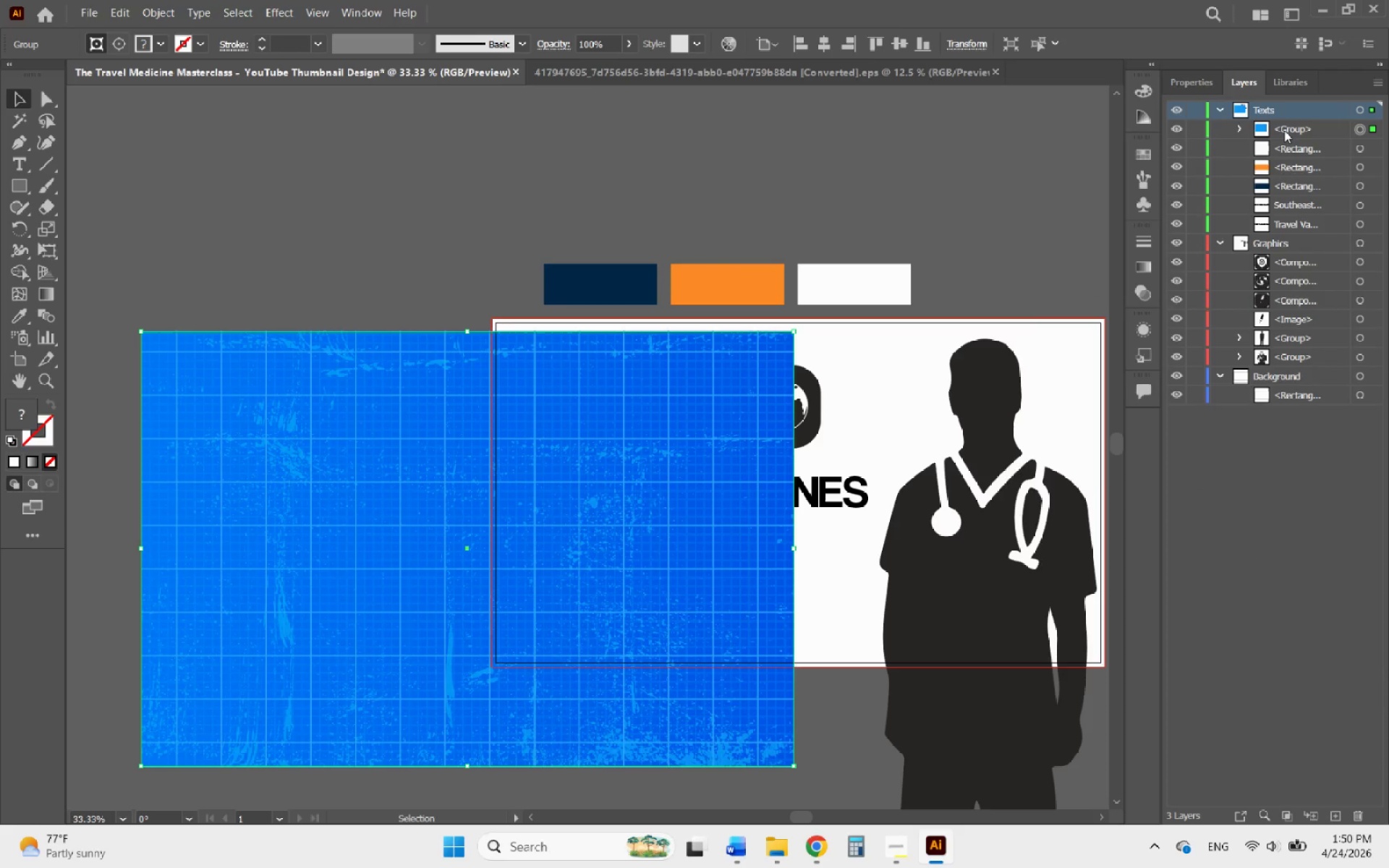 
left_click_drag(start_coordinate=[1297, 125], to_coordinate=[1299, 388])
 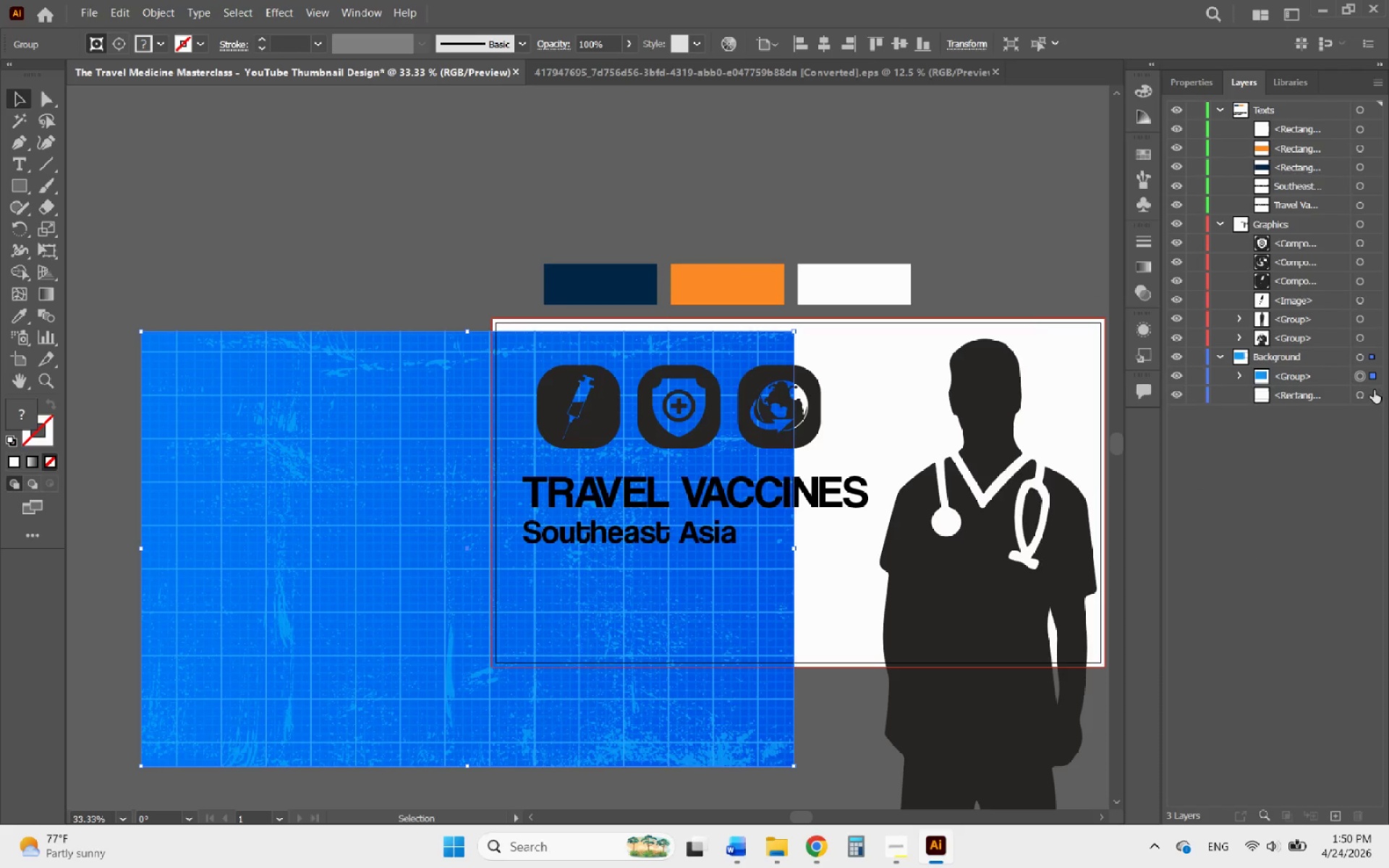 
left_click([1374, 390])
 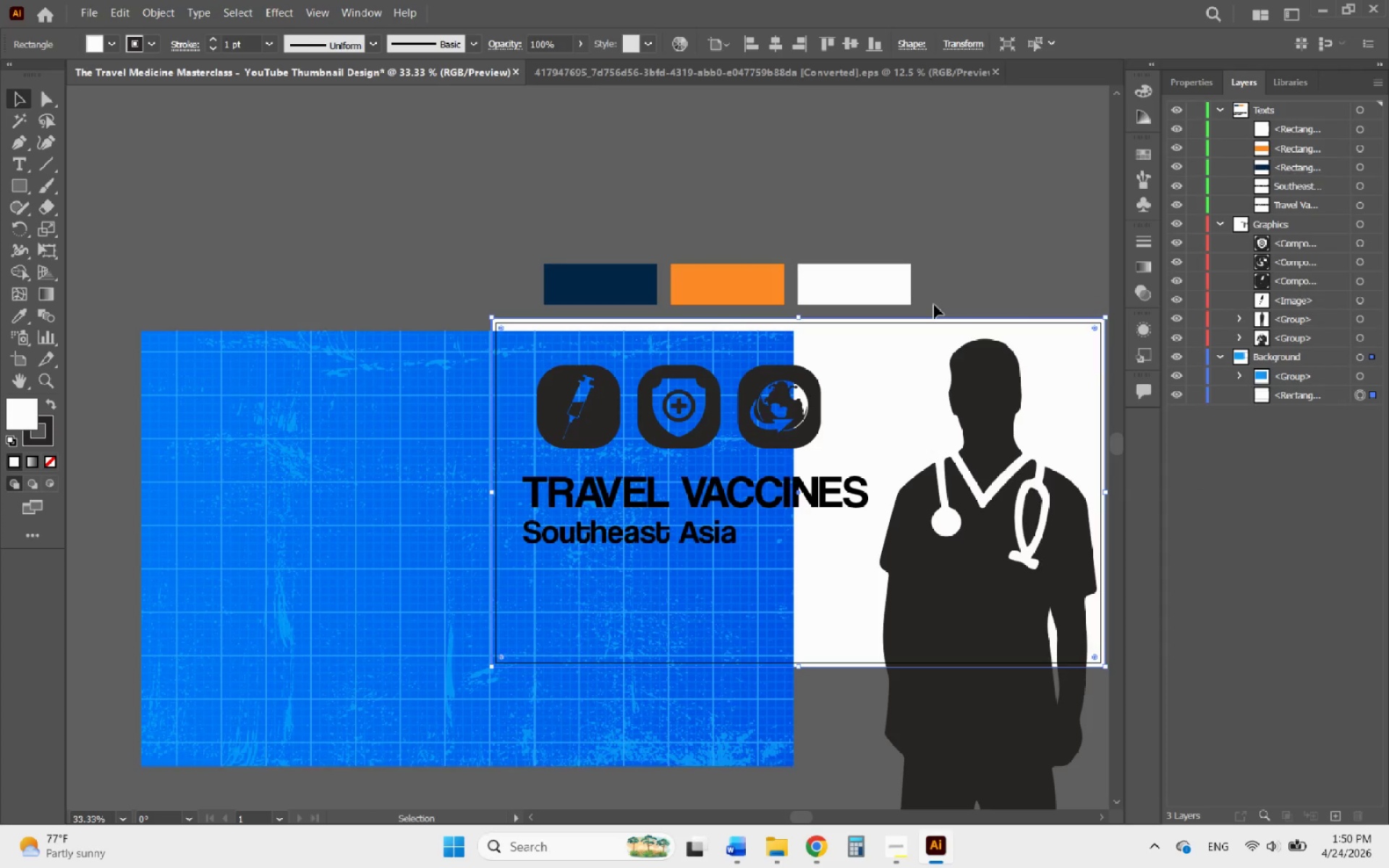 
key(Delete)
 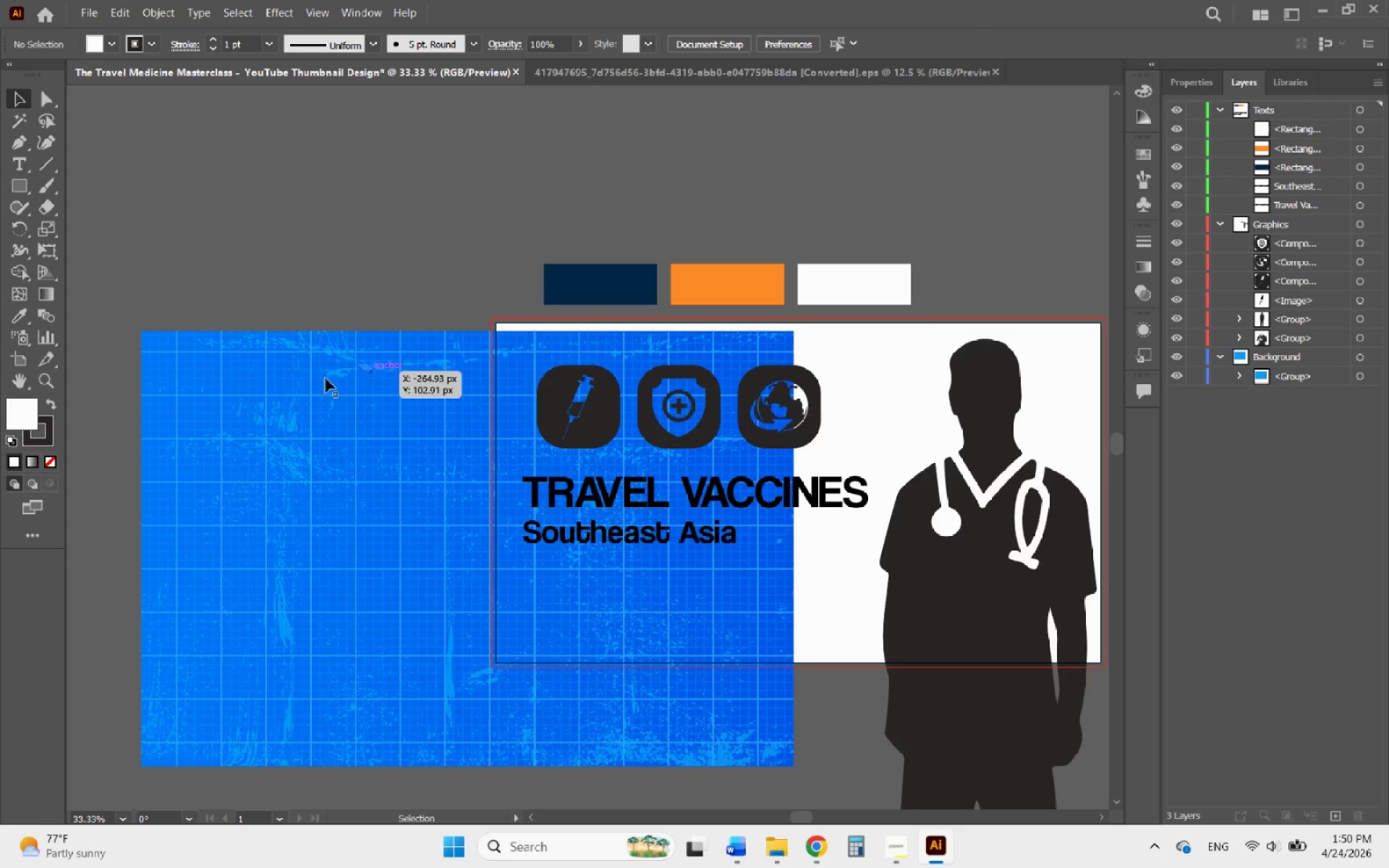 
left_click_drag(start_coordinate=[234, 383], to_coordinate=[437, 386])
 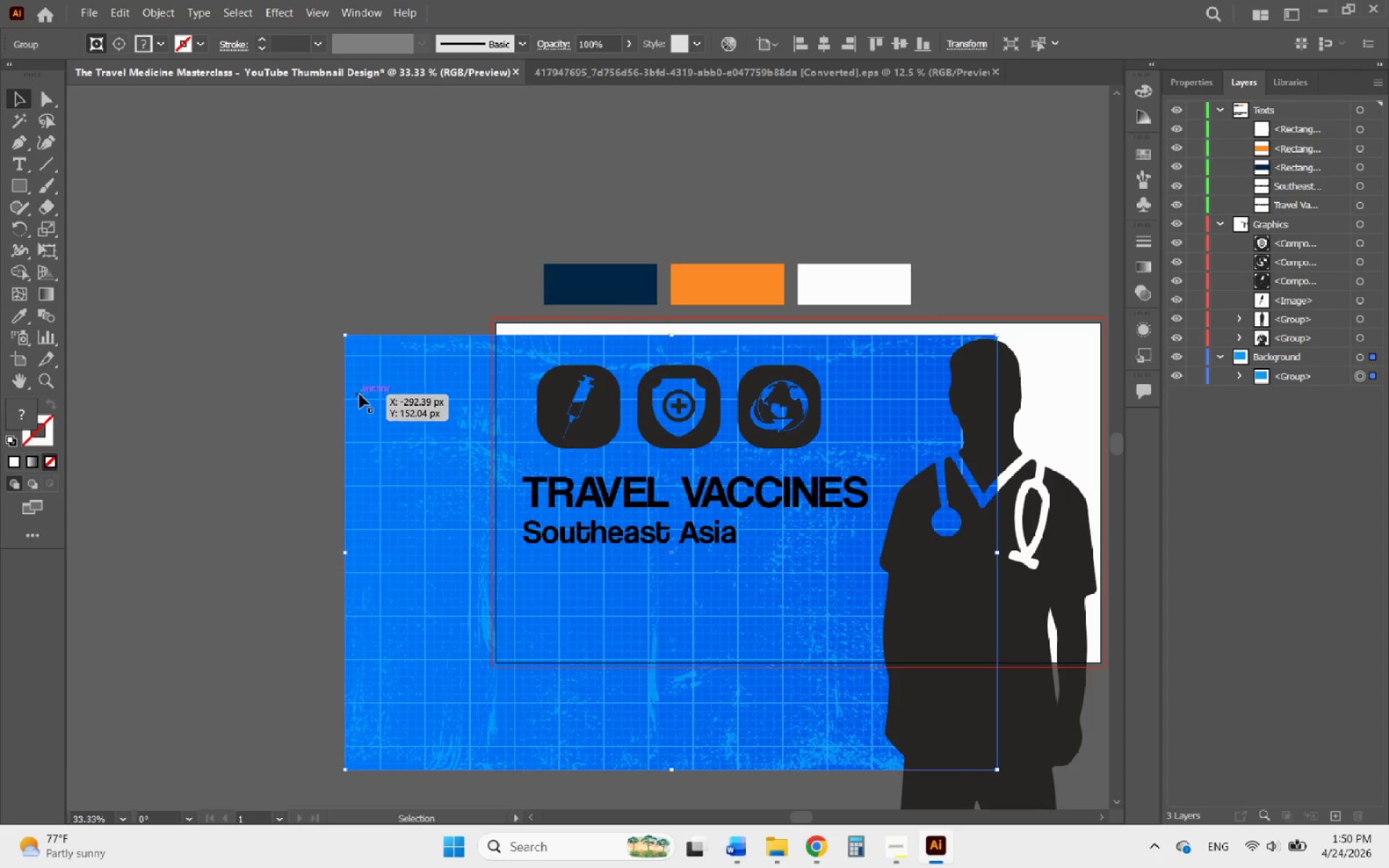 
hold_key(key=AltLeft, duration=0.45)
 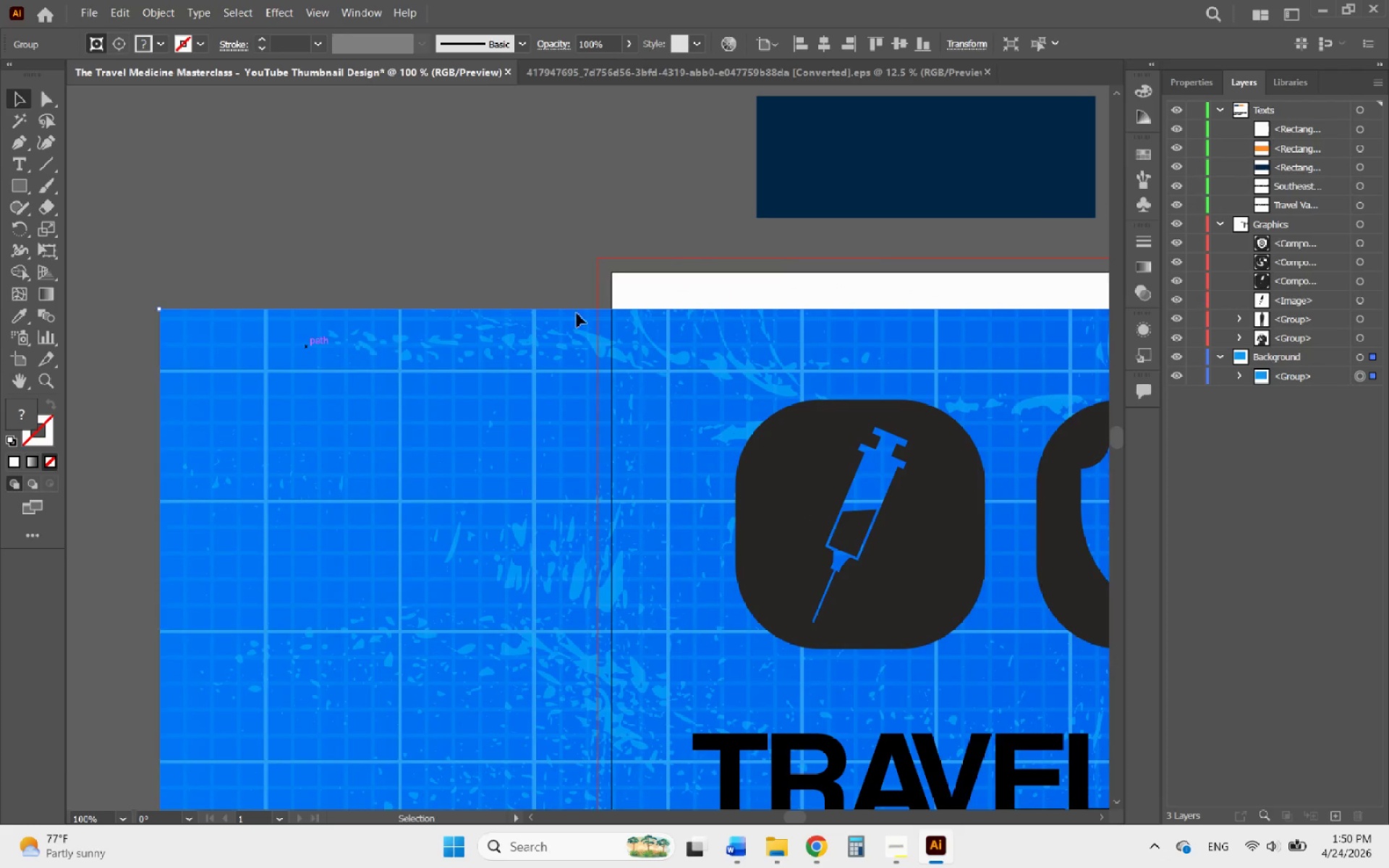 
left_click_drag(start_coordinate=[306, 345], to_coordinate=[686, 296])
 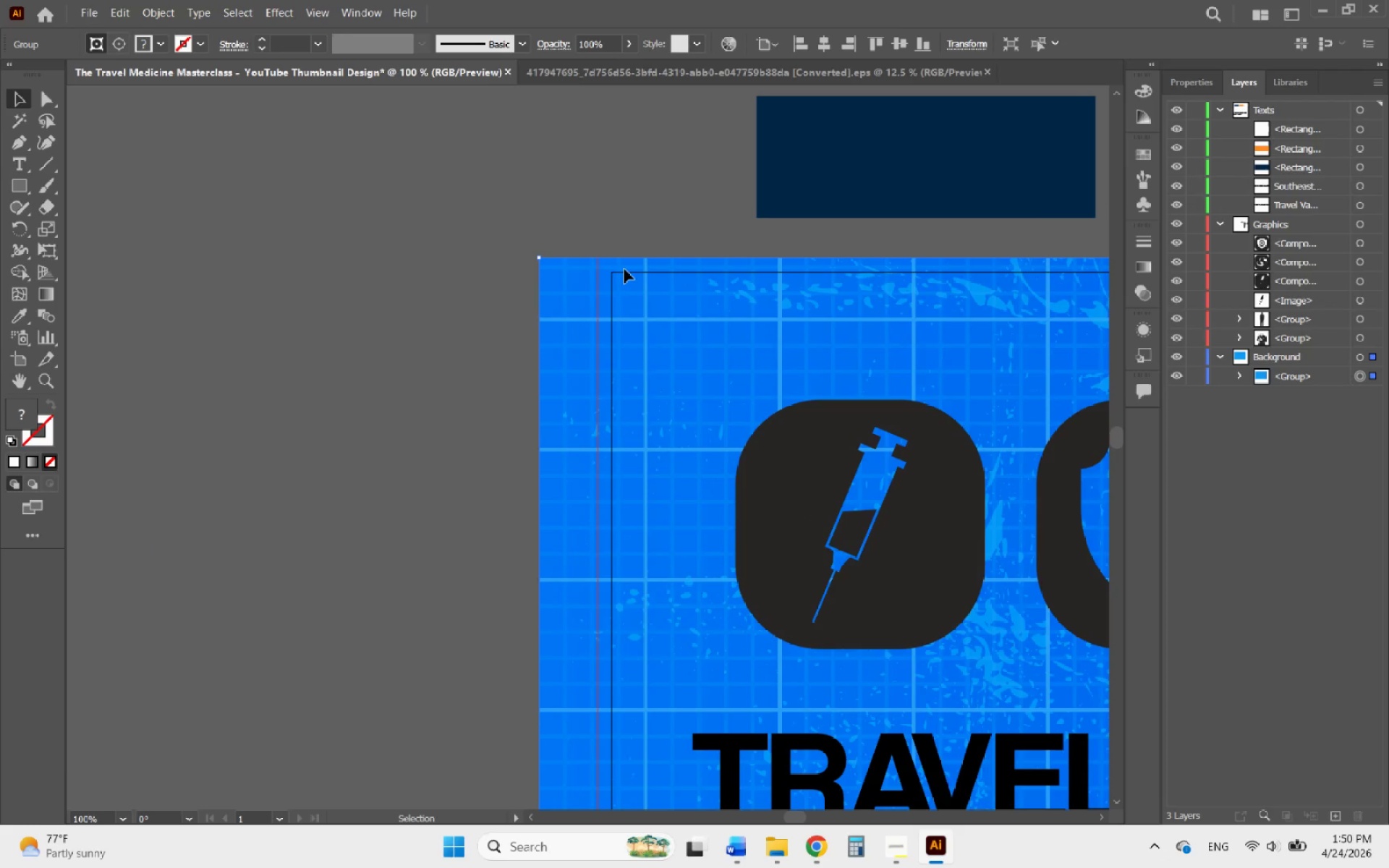 
scroll: coordinate [438, 349], scroll_direction: up, amount: 3.0
 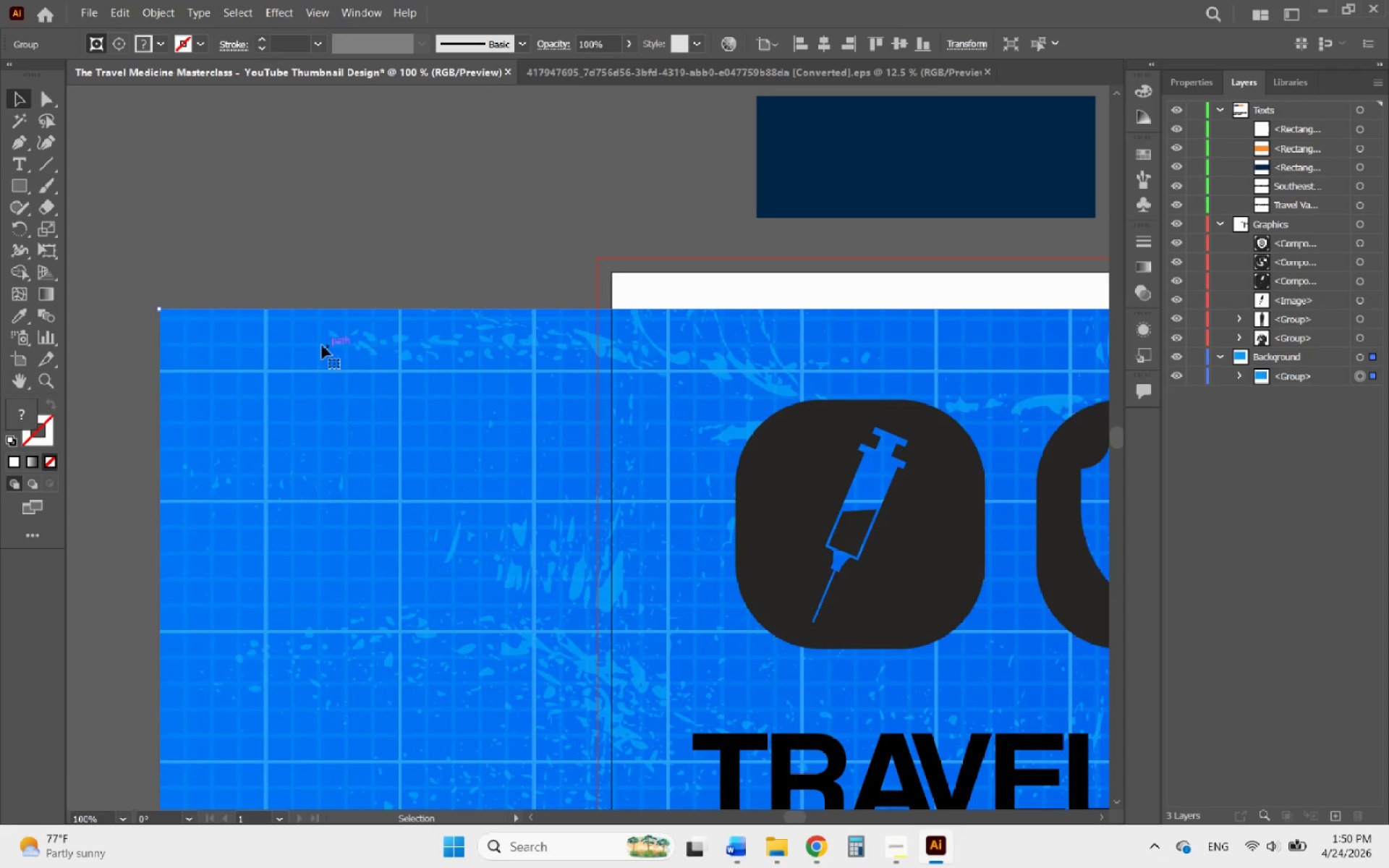 
hold_key(key=AltLeft, duration=0.47)
 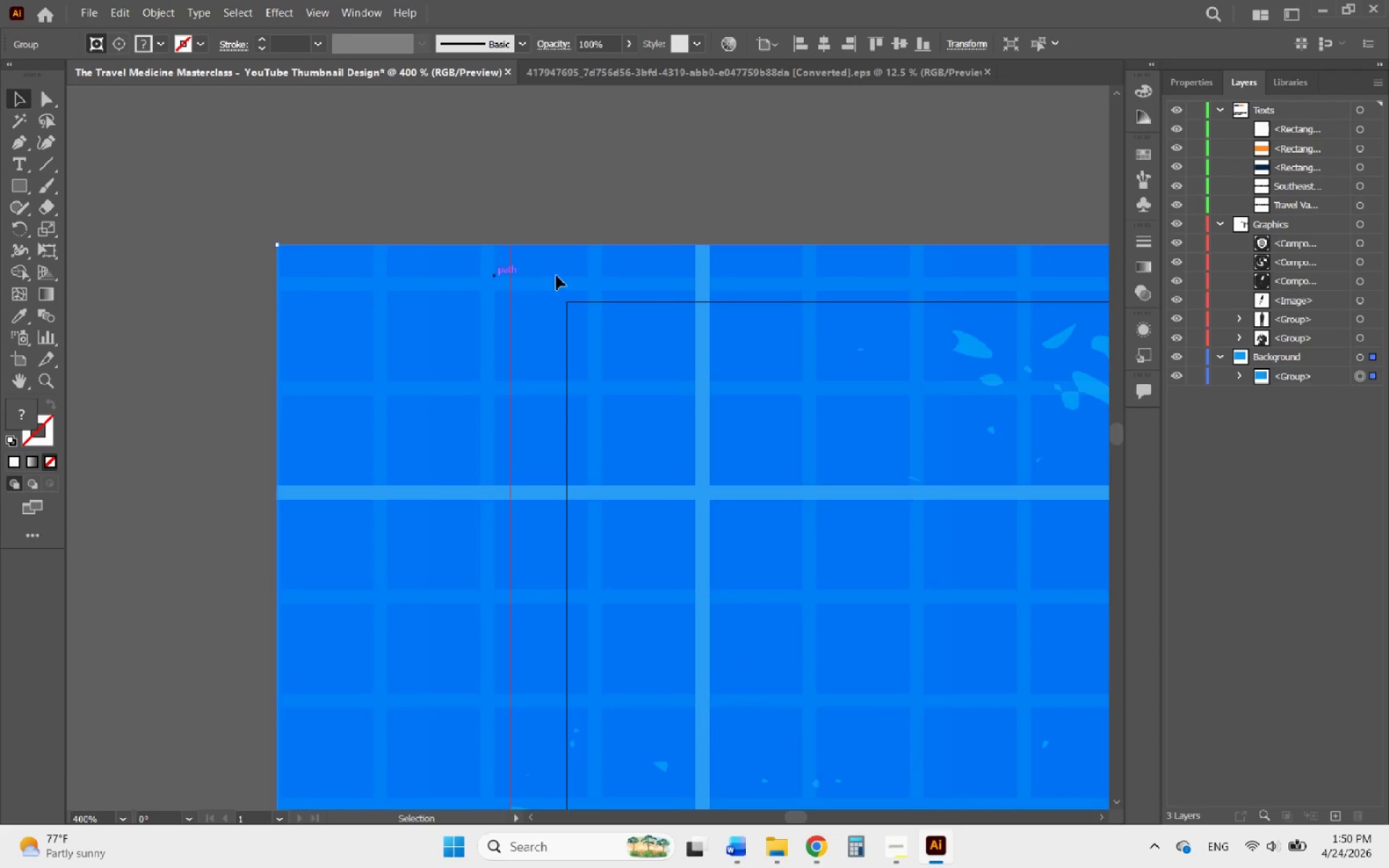 
left_click_drag(start_coordinate=[496, 276], to_coordinate=[726, 280])
 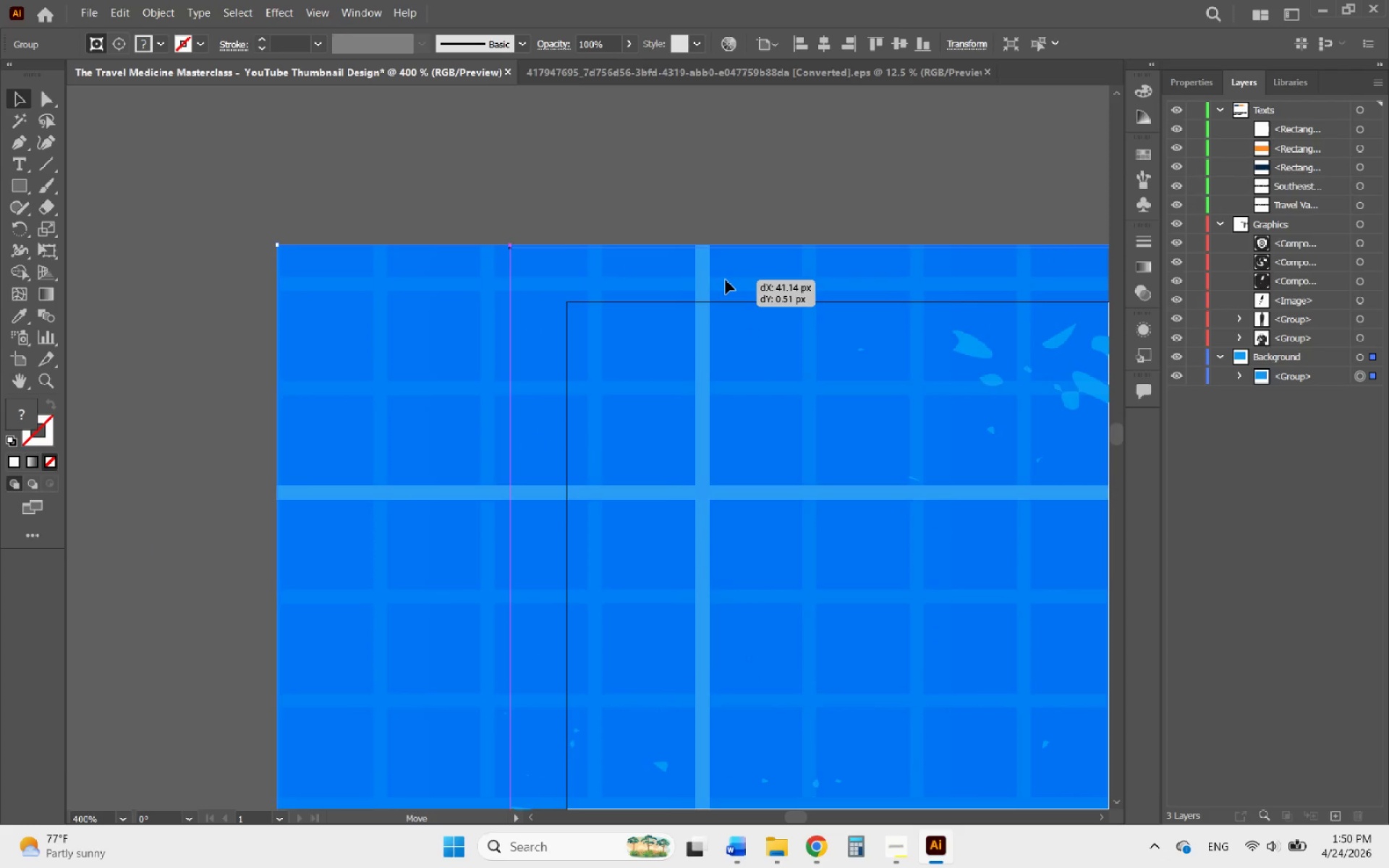 
scroll: coordinate [624, 262], scroll_direction: up, amount: 4.0
 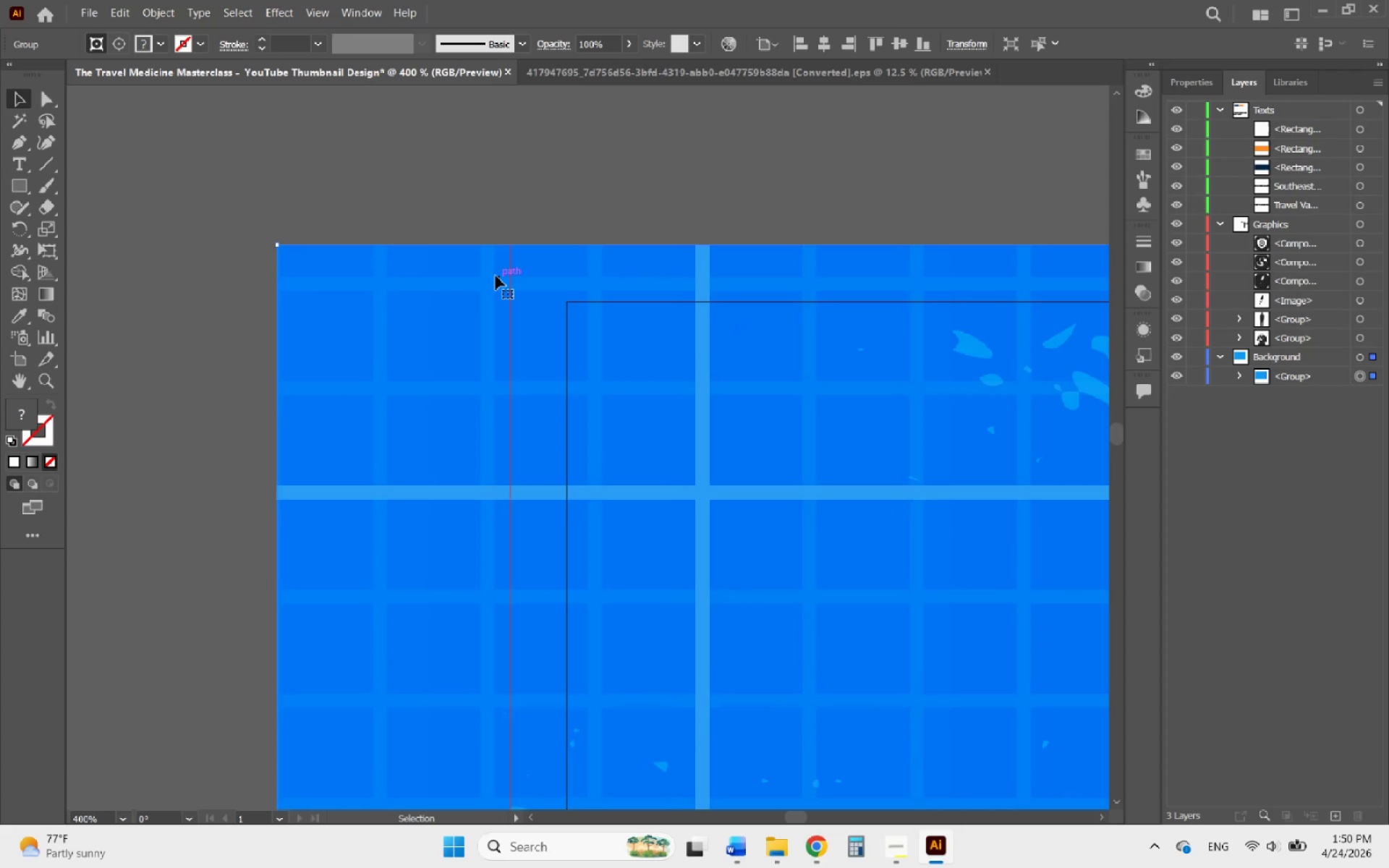 
left_click([726, 280])
 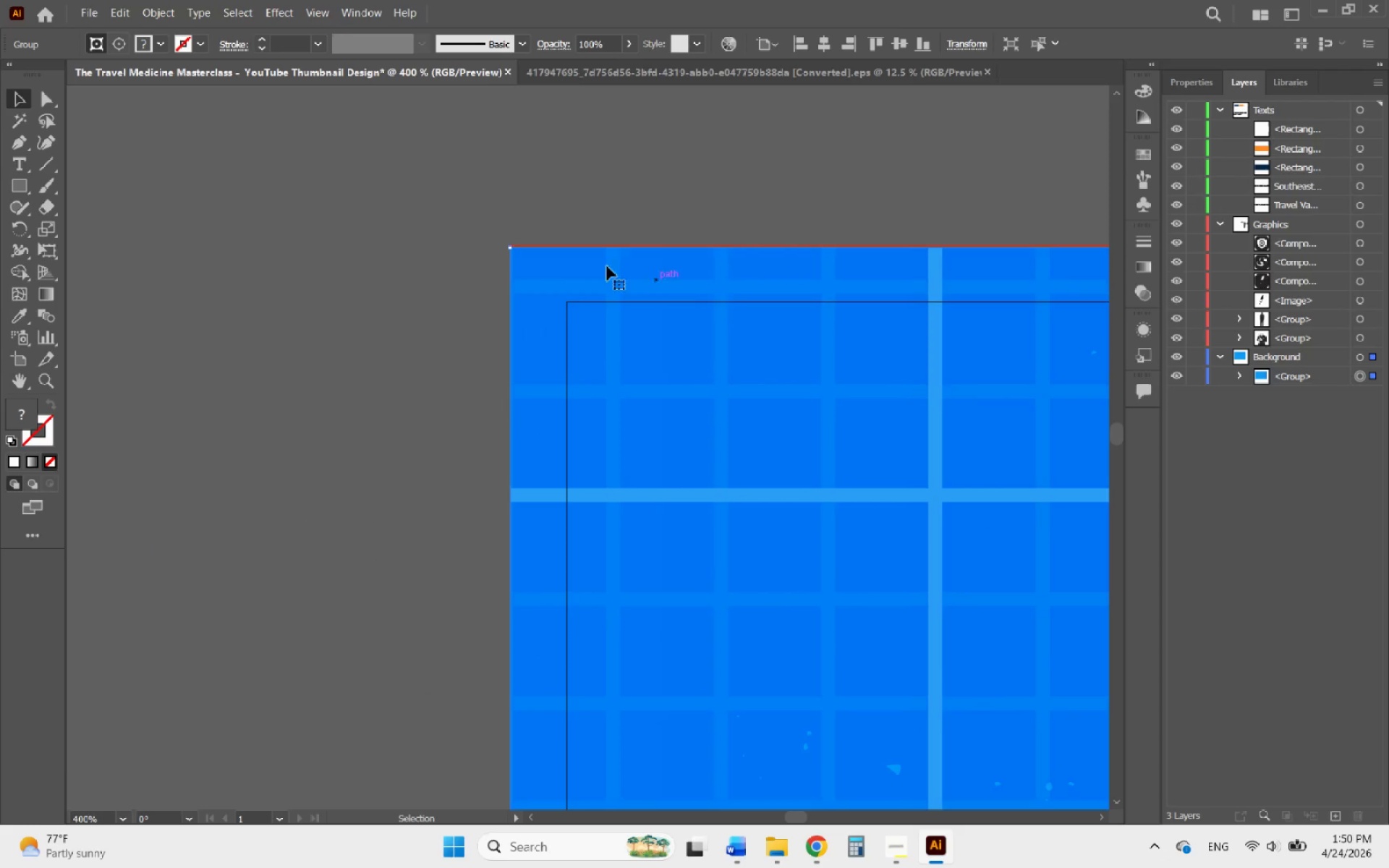 
hold_key(key=AltLeft, duration=0.53)
 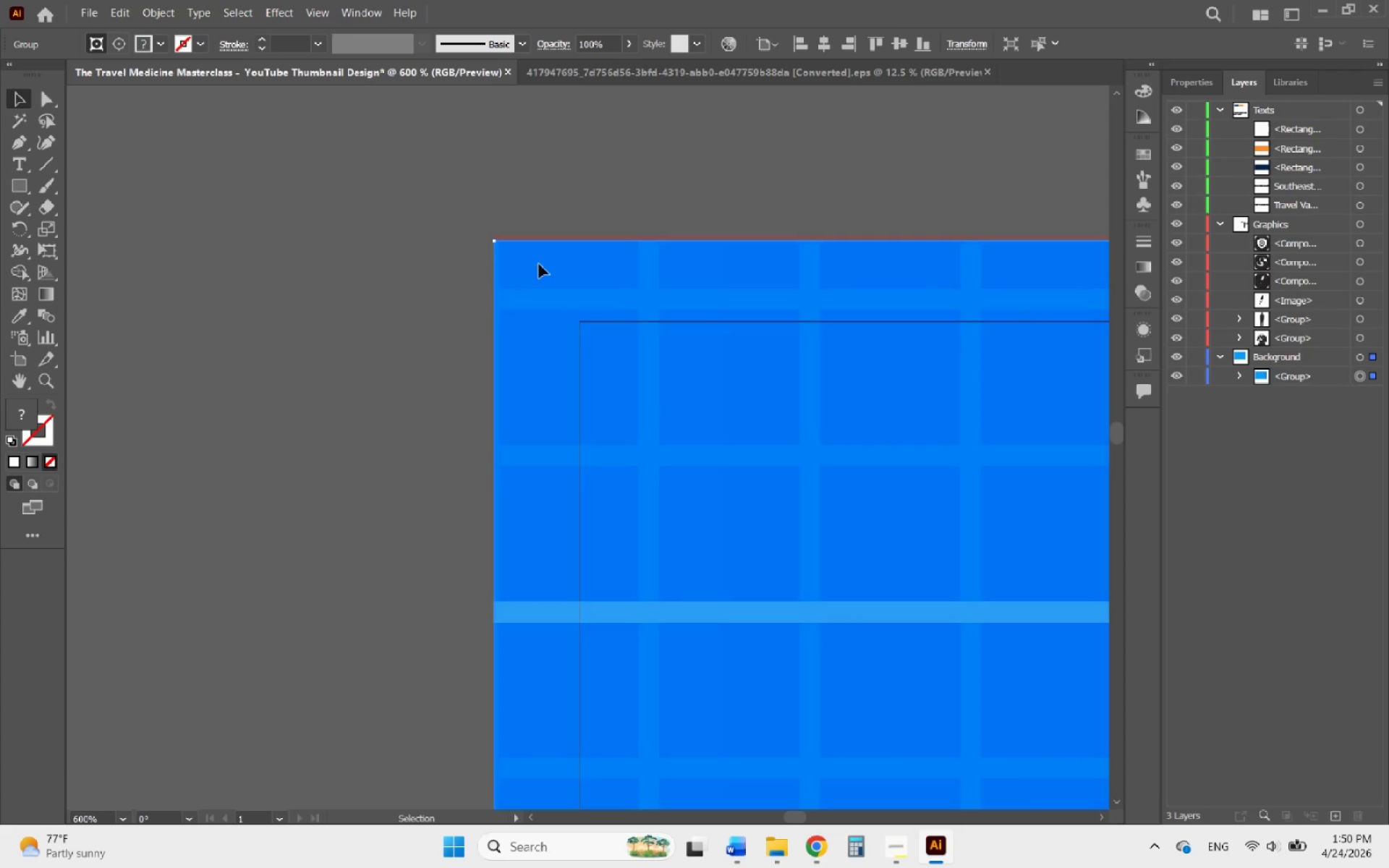 
left_click_drag(start_coordinate=[536, 267], to_coordinate=[596, 231])
 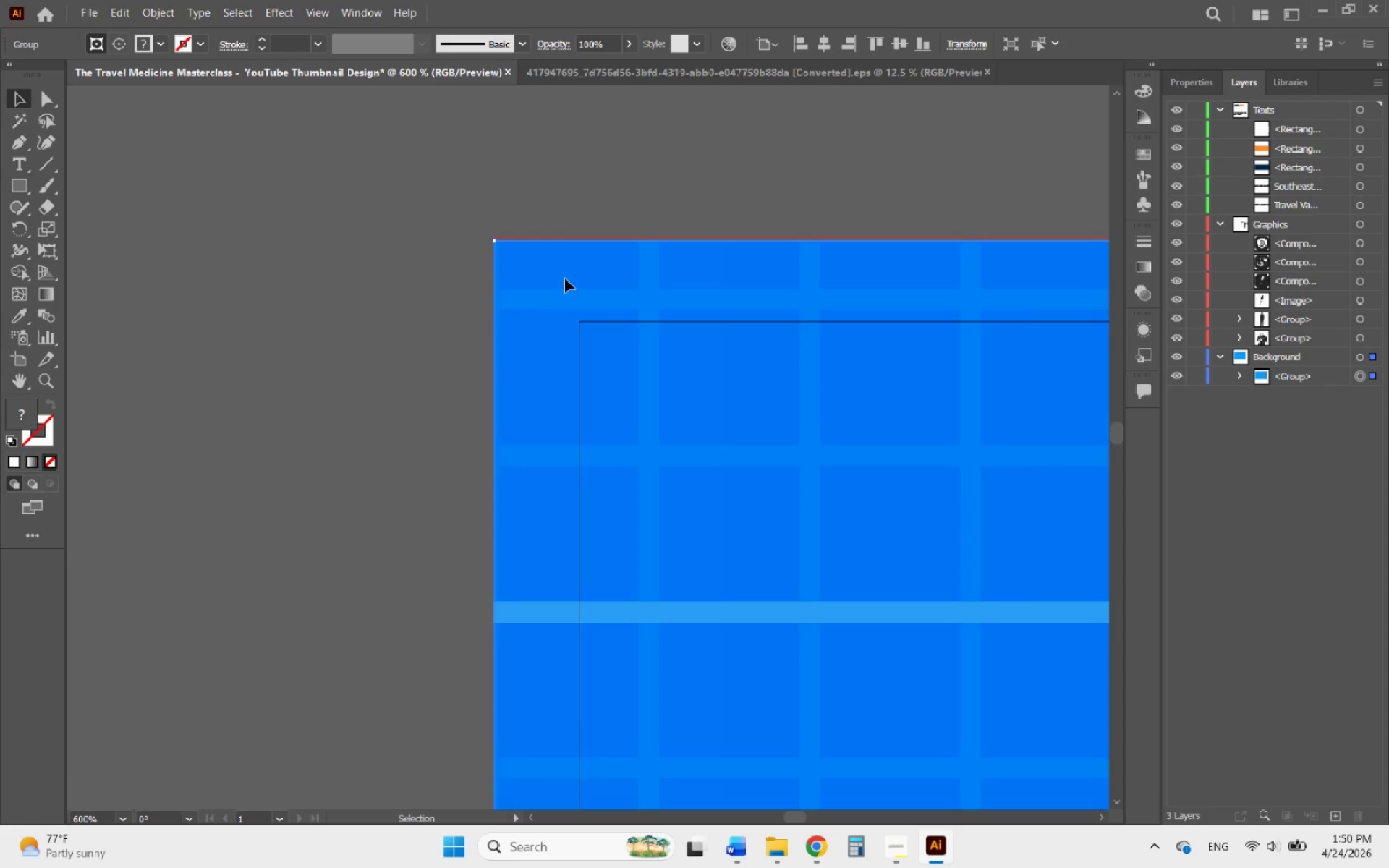 
scroll: coordinate [546, 255], scroll_direction: up, amount: 1.0
 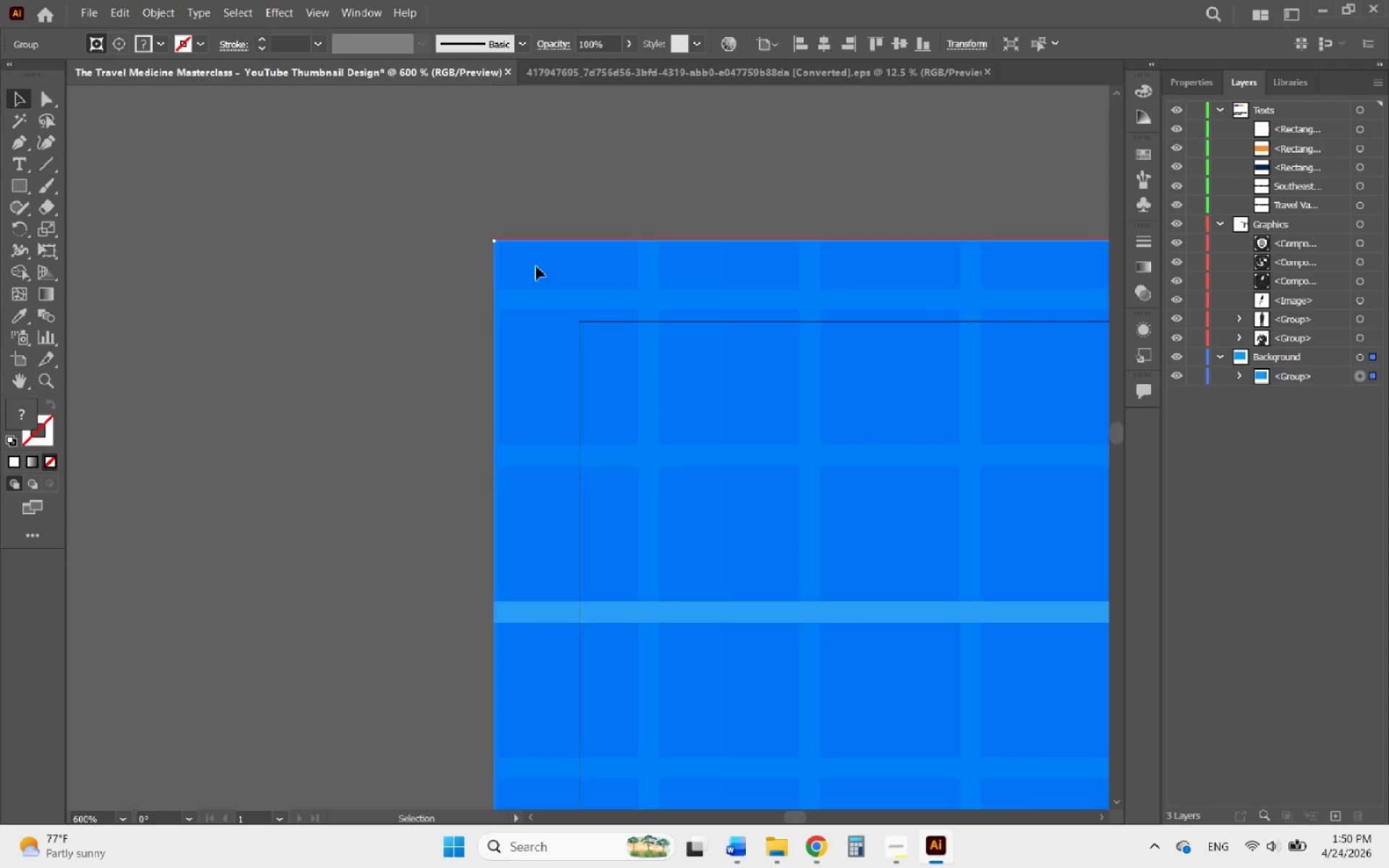 
left_click_drag(start_coordinate=[565, 278], to_coordinate=[629, 236])
 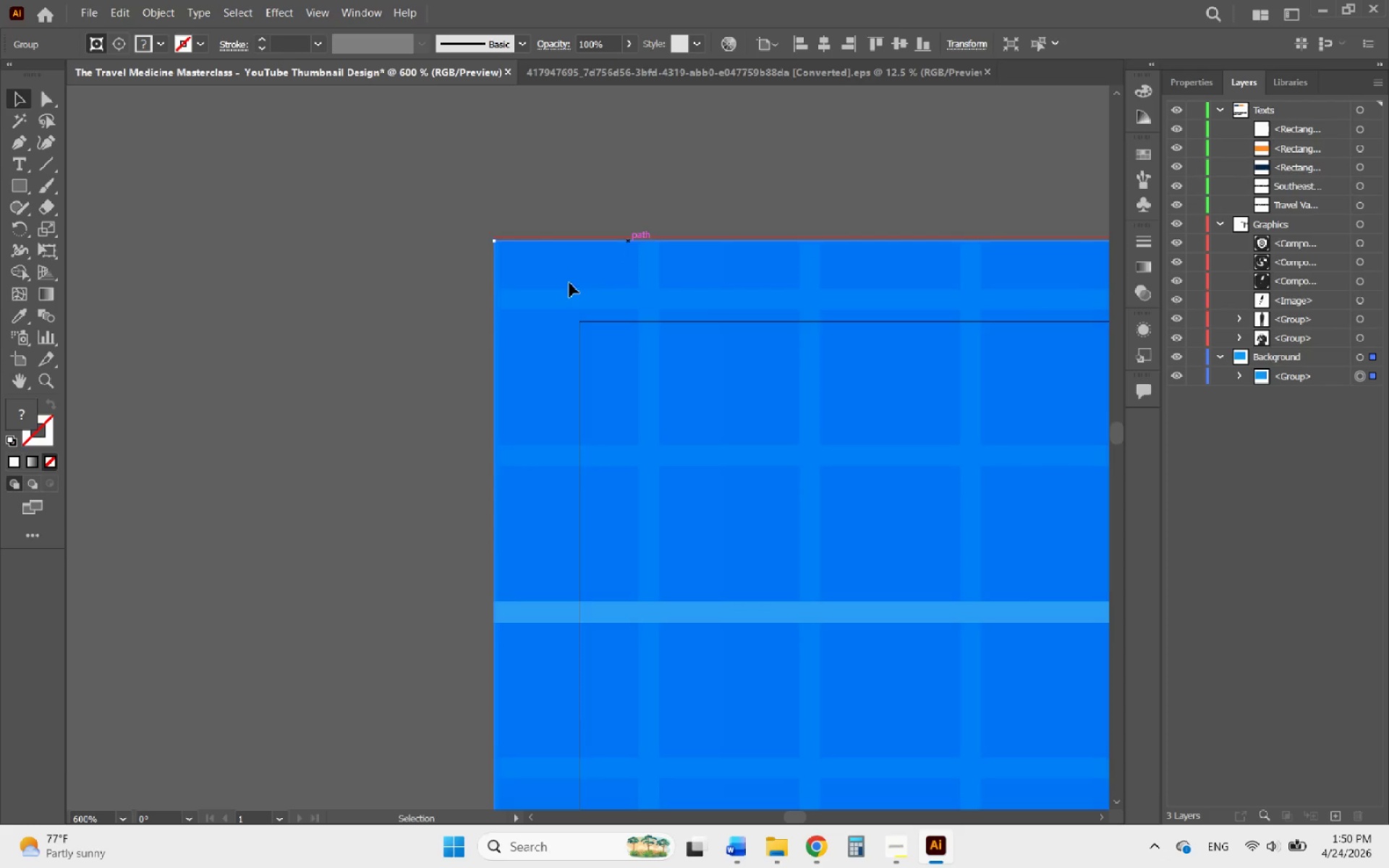 
hold_key(key=AltLeft, duration=0.5)
scroll: coordinate [425, 349], scroll_direction: down, amount: 6.0
 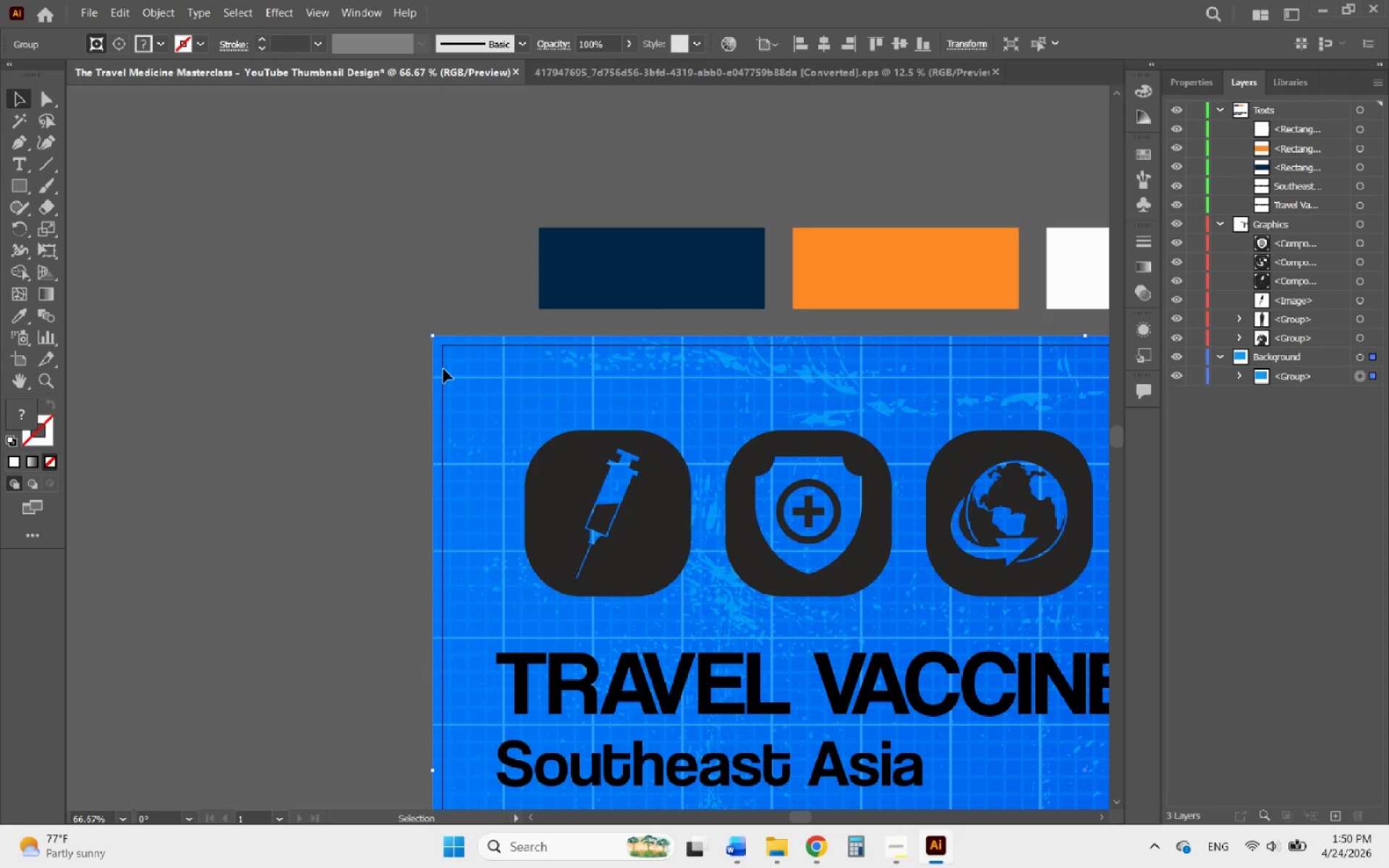 
left_click_drag(start_coordinate=[446, 370], to_coordinate=[509, 306])
 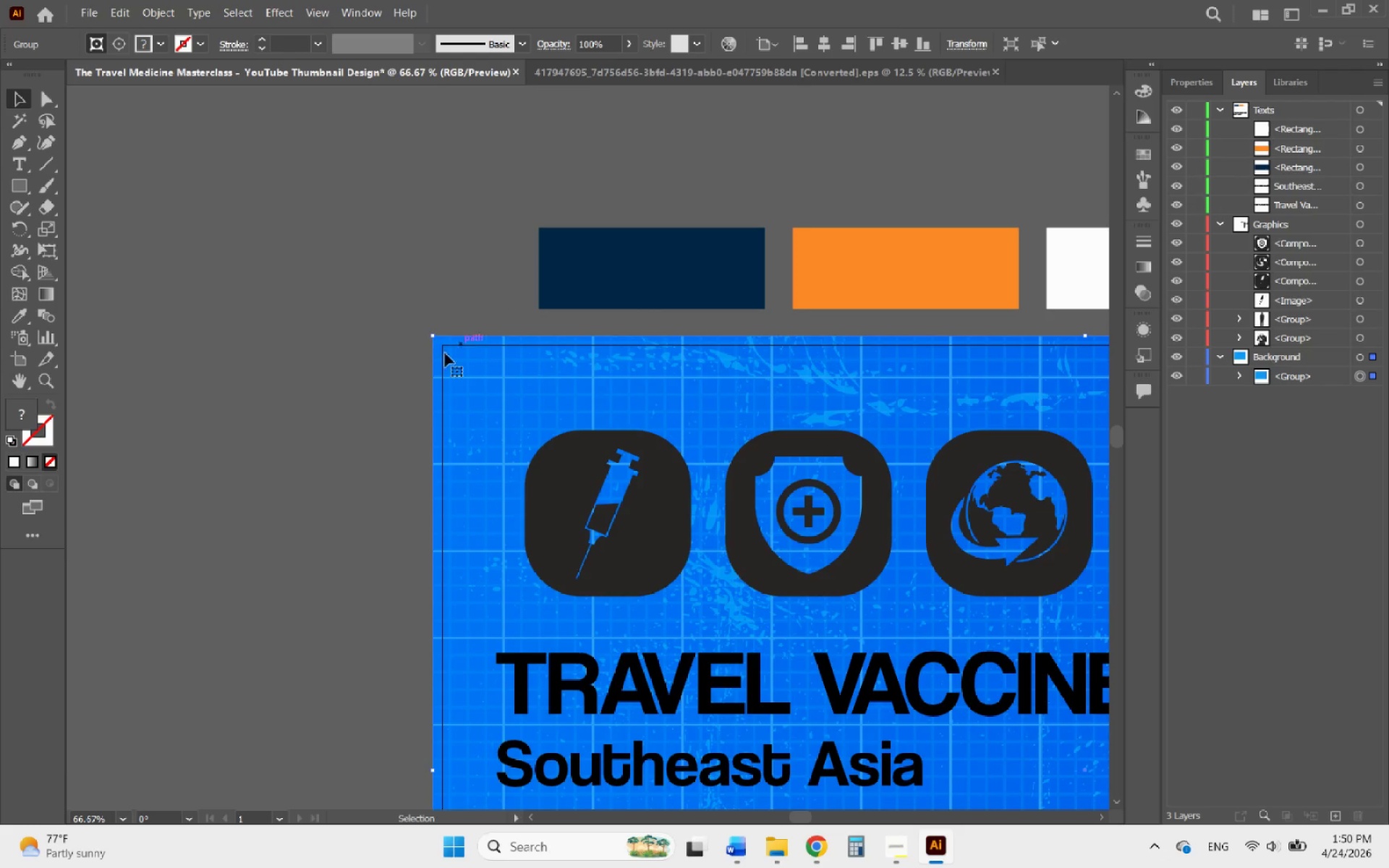 
hold_key(key=AltLeft, duration=0.94)
 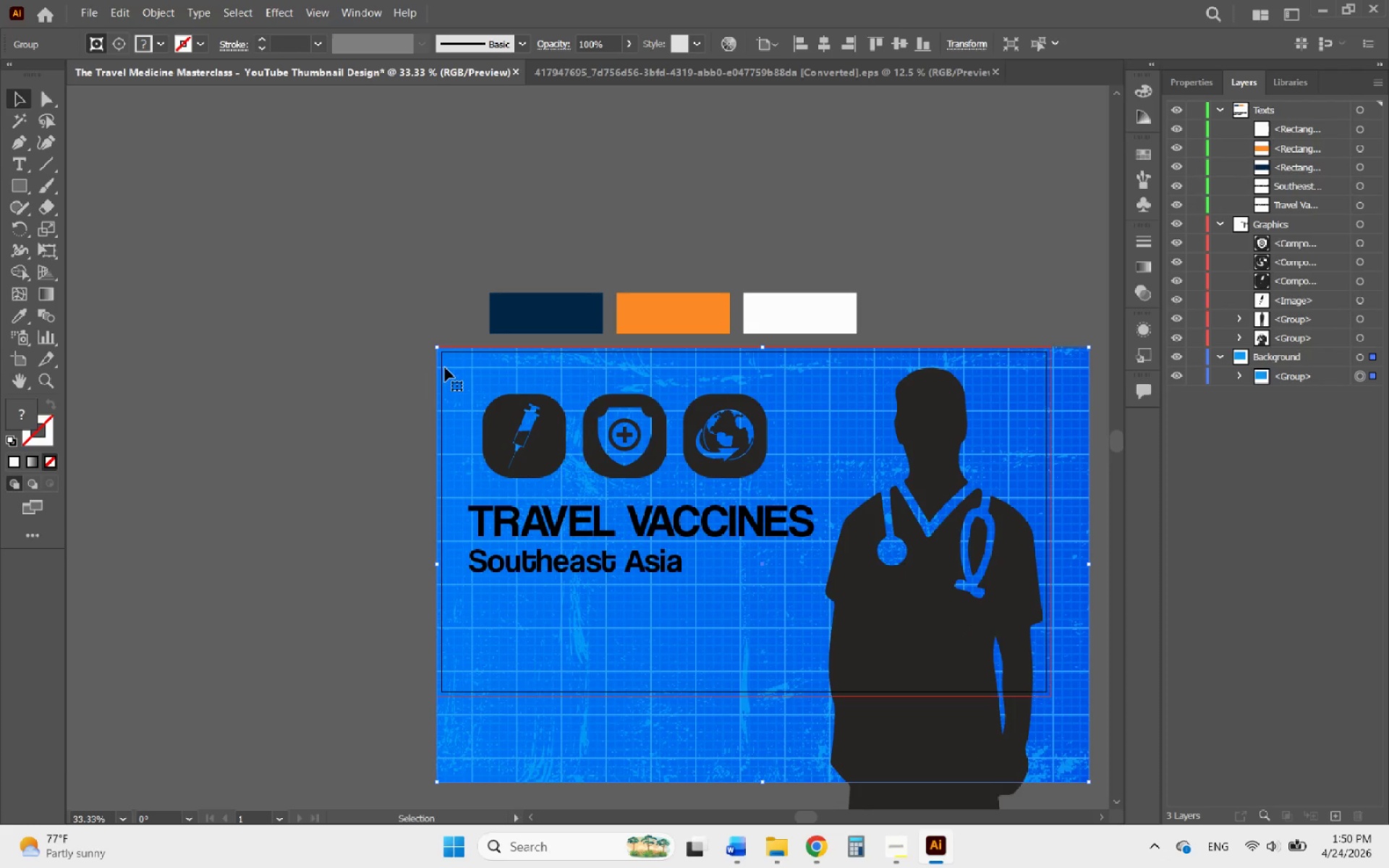 
left_click([445, 367])
 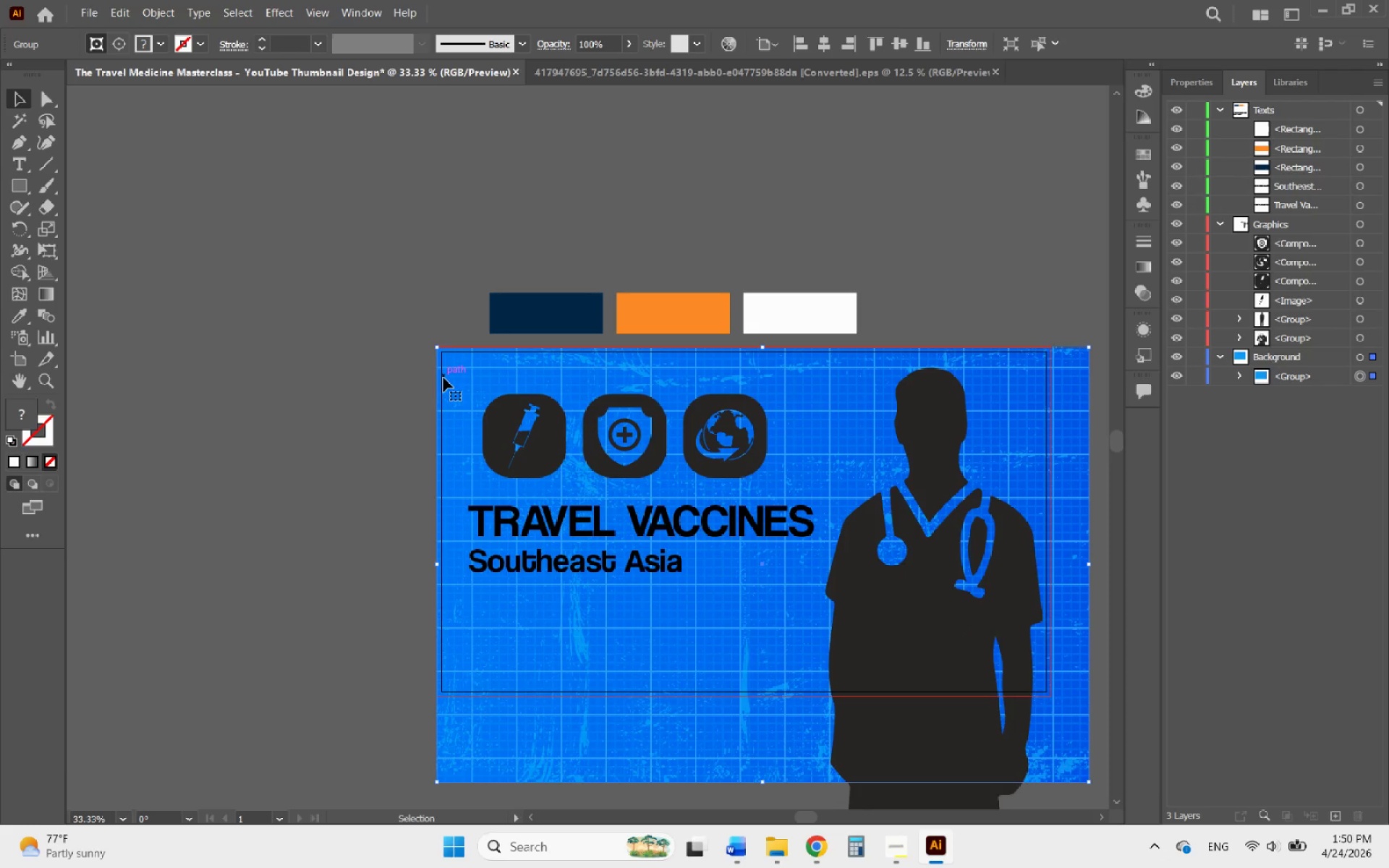 
scroll: coordinate [441, 355], scroll_direction: down, amount: 1.0
 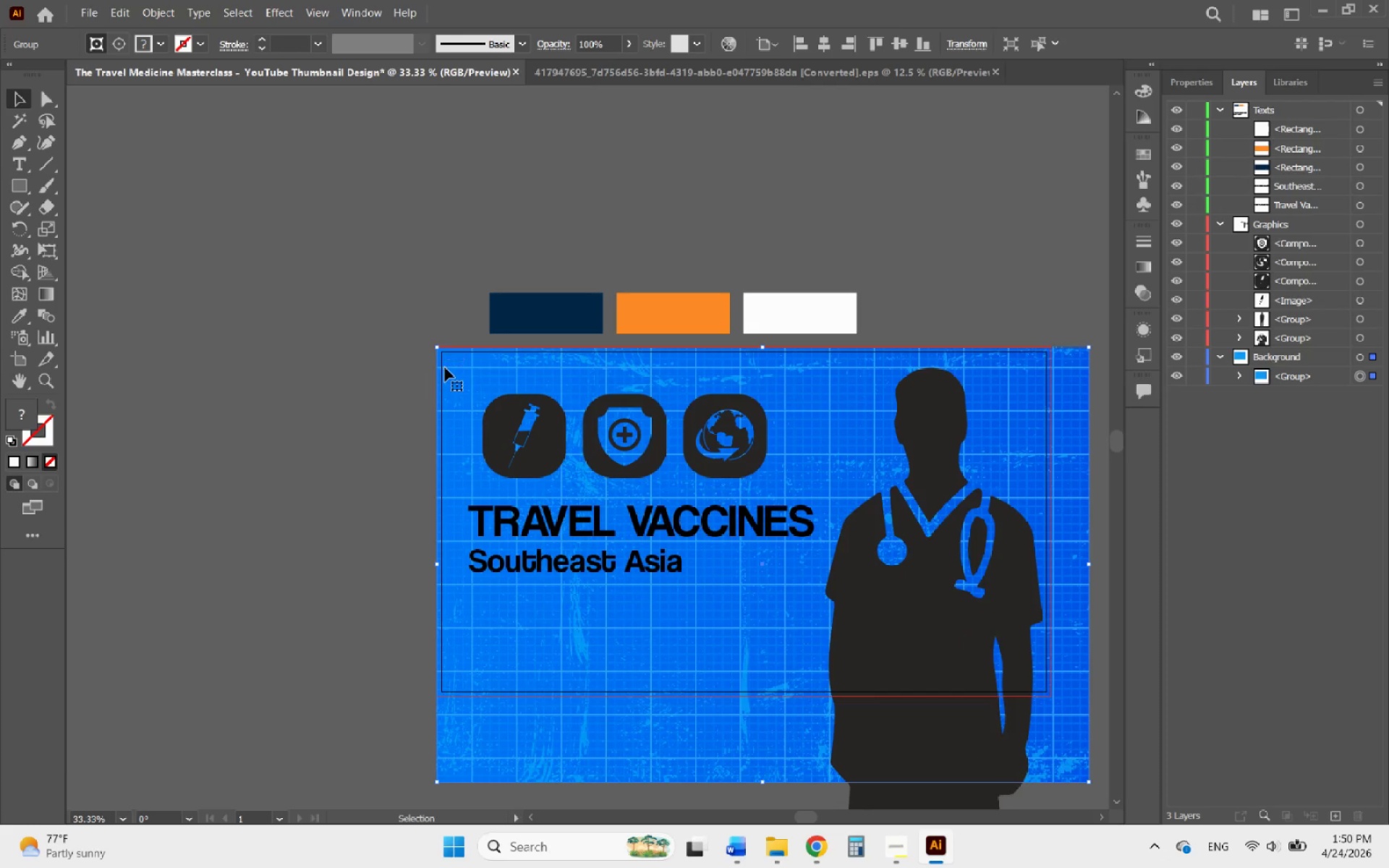 
left_click_drag(start_coordinate=[442, 379], to_coordinate=[374, 464])
 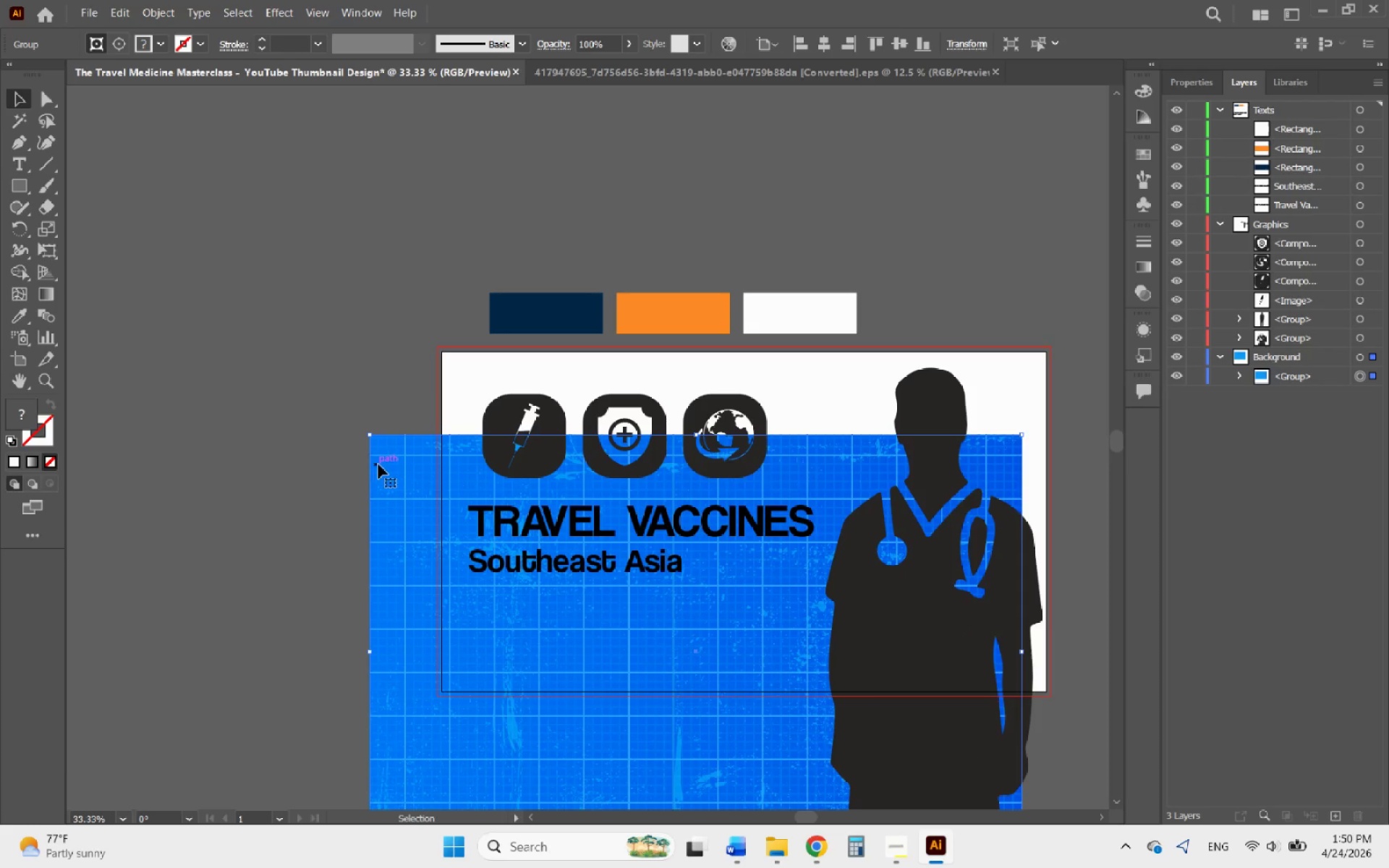 
left_click_drag(start_coordinate=[385, 460], to_coordinate=[456, 370])
 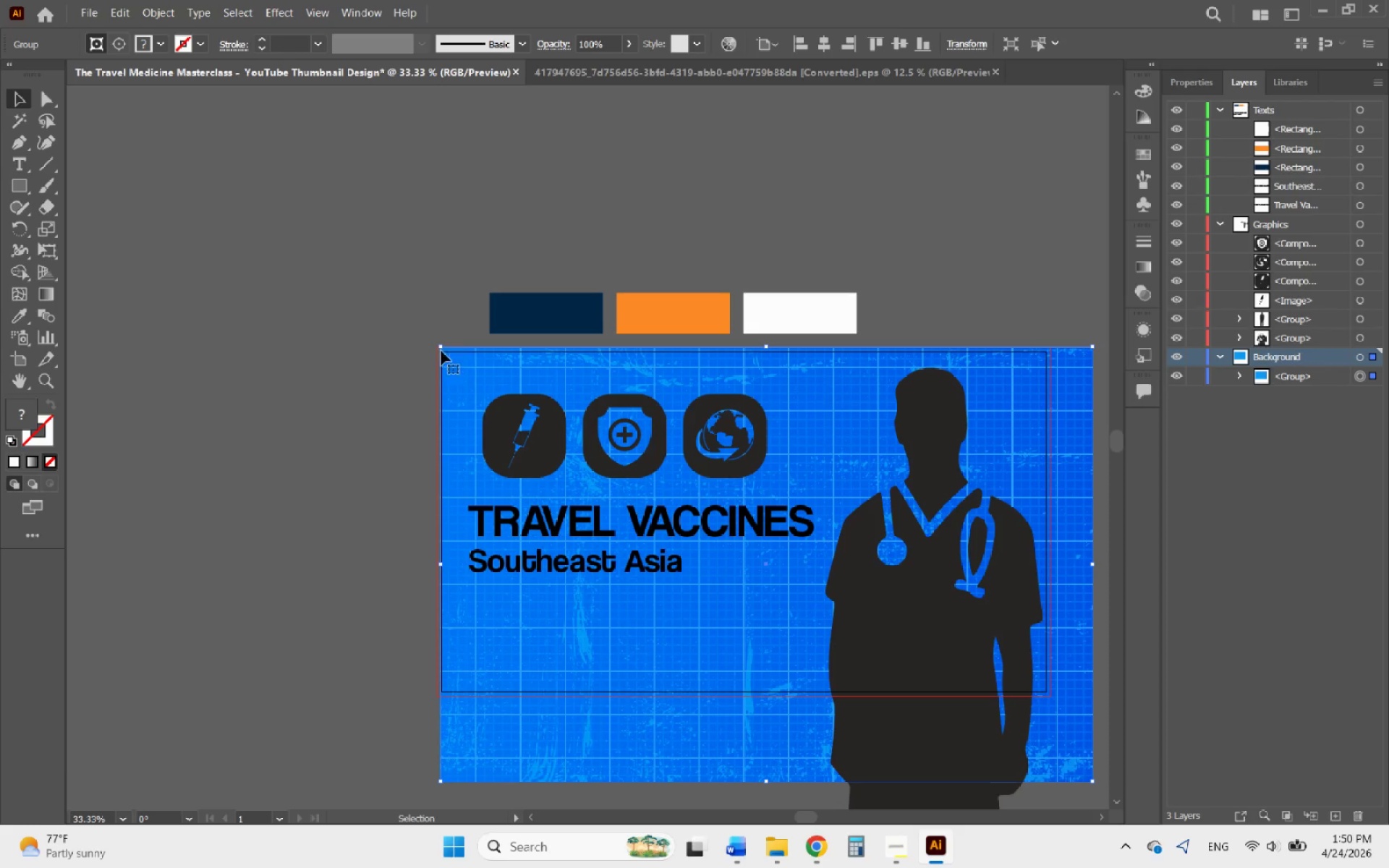 
hold_key(key=AltLeft, duration=0.66)
scroll: coordinate [438, 346], scroll_direction: up, amount: 5.0
 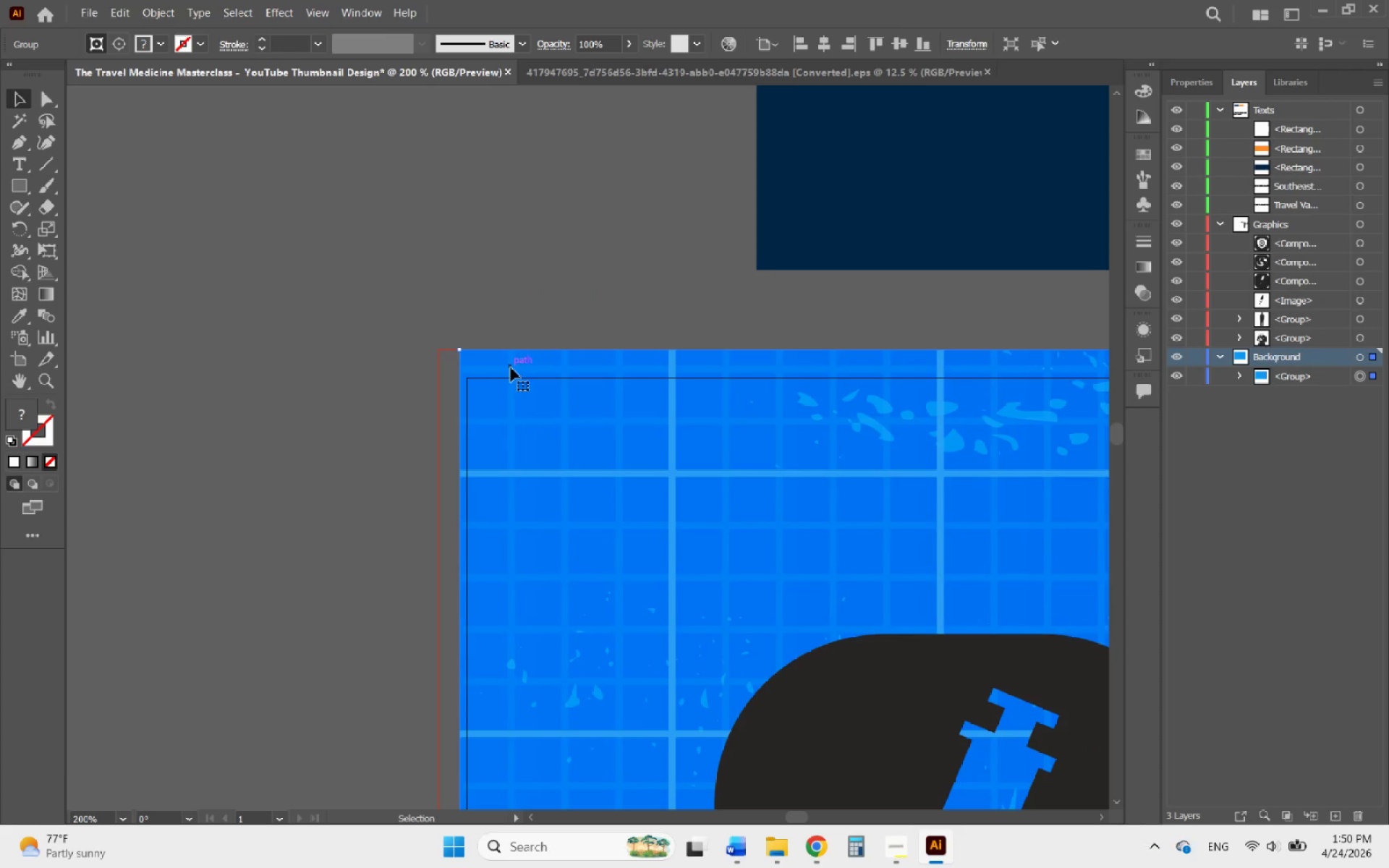 
left_click_drag(start_coordinate=[511, 367], to_coordinate=[491, 363])
 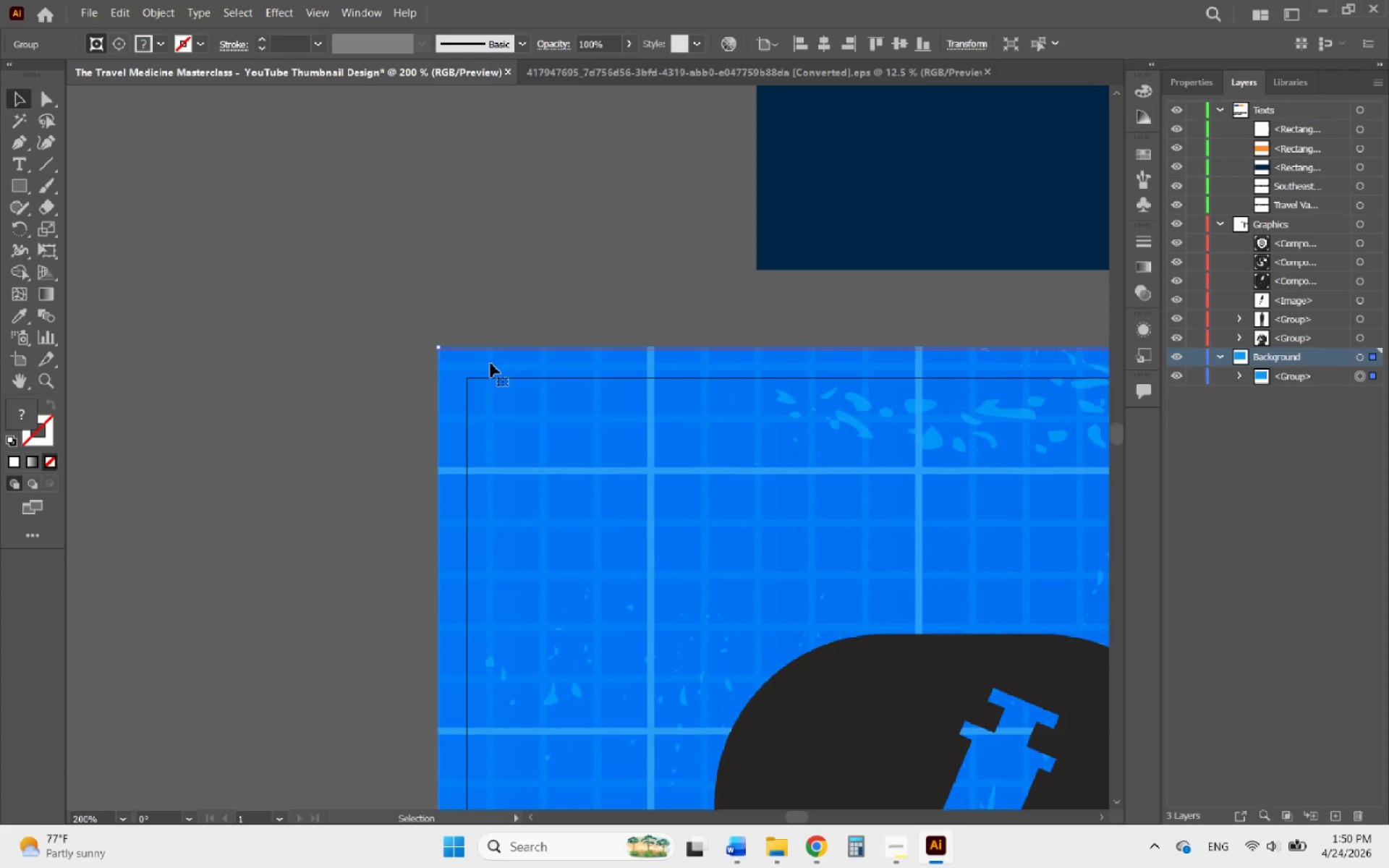 
hold_key(key=AltLeft, duration=0.56)
scroll: coordinate [462, 348], scroll_direction: up, amount: 3.0
 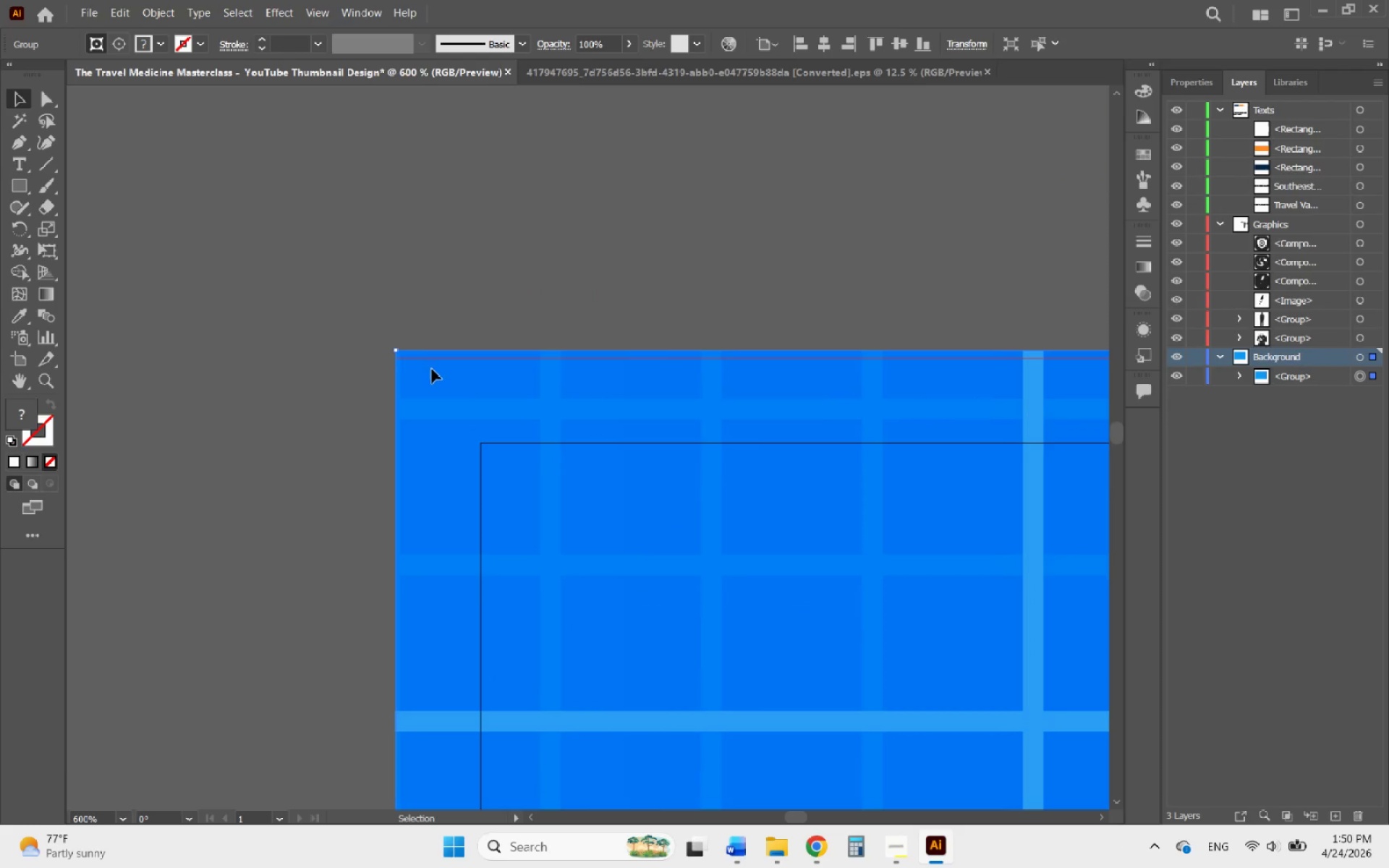 
left_click_drag(start_coordinate=[432, 370], to_coordinate=[482, 456])
 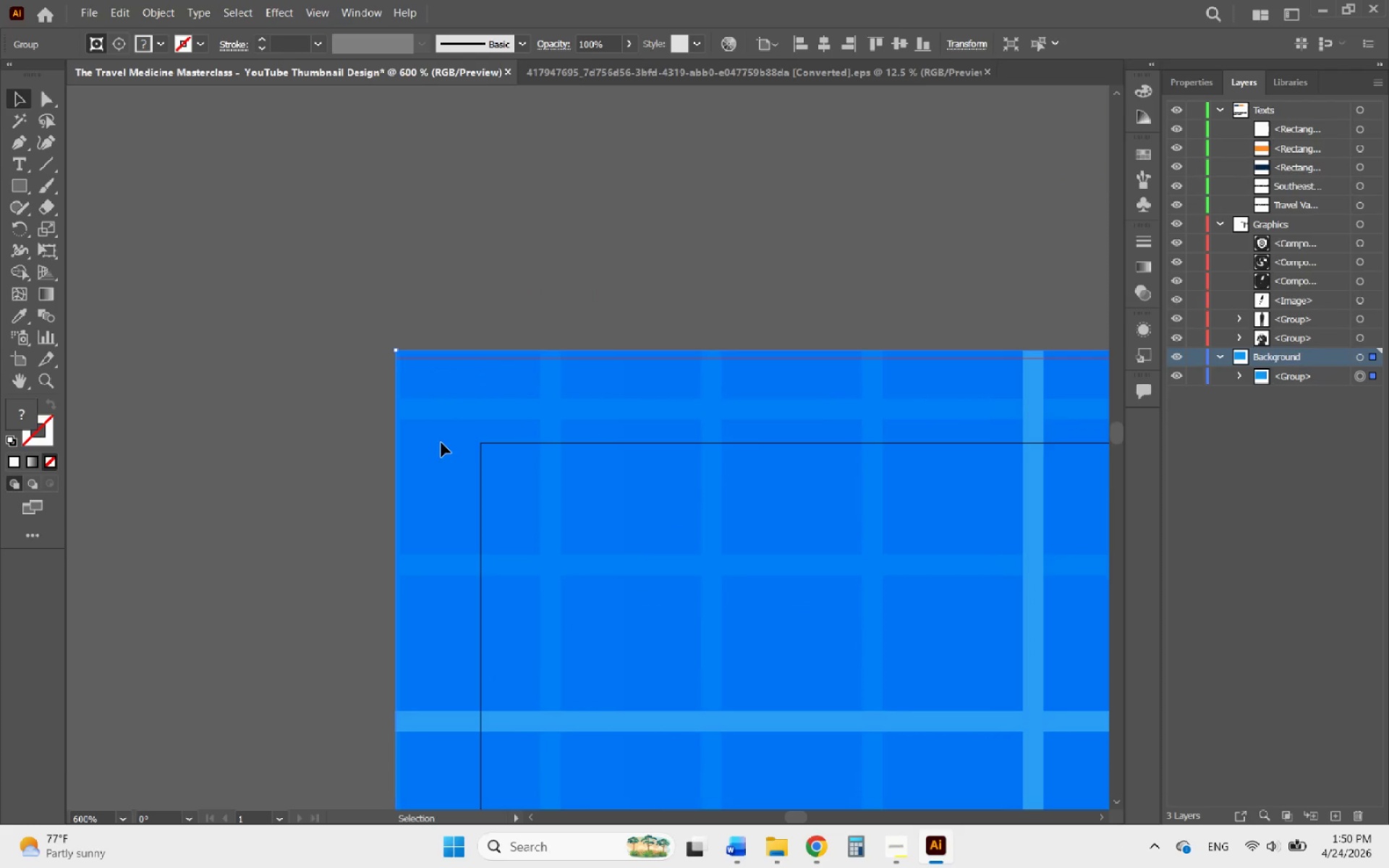 
left_click_drag(start_coordinate=[436, 439], to_coordinate=[598, 485])
 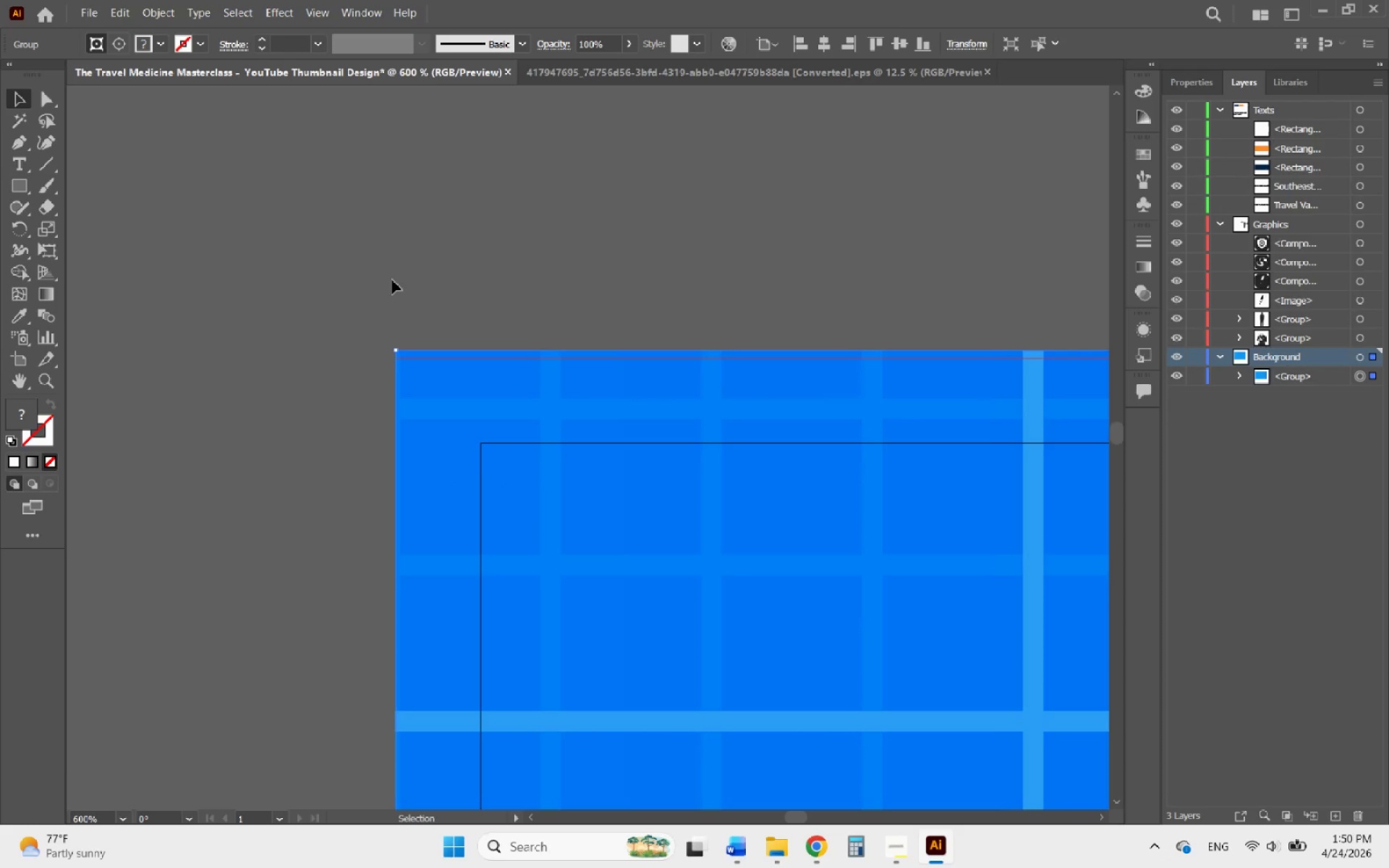 
hold_key(key=AltLeft, duration=0.45)
scroll: coordinate [392, 278], scroll_direction: down, amount: 4.0
 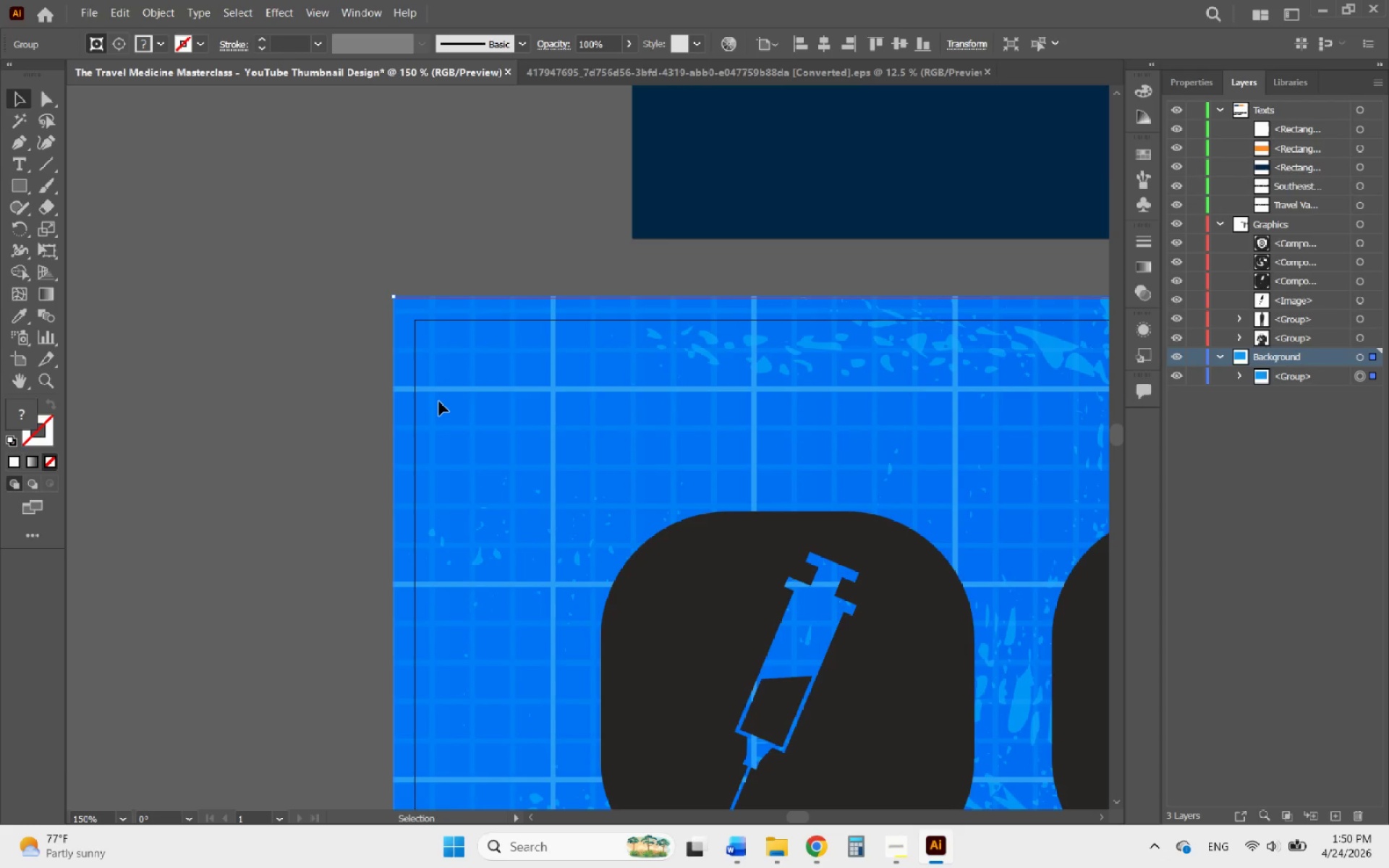 
key(ArrowDown)
 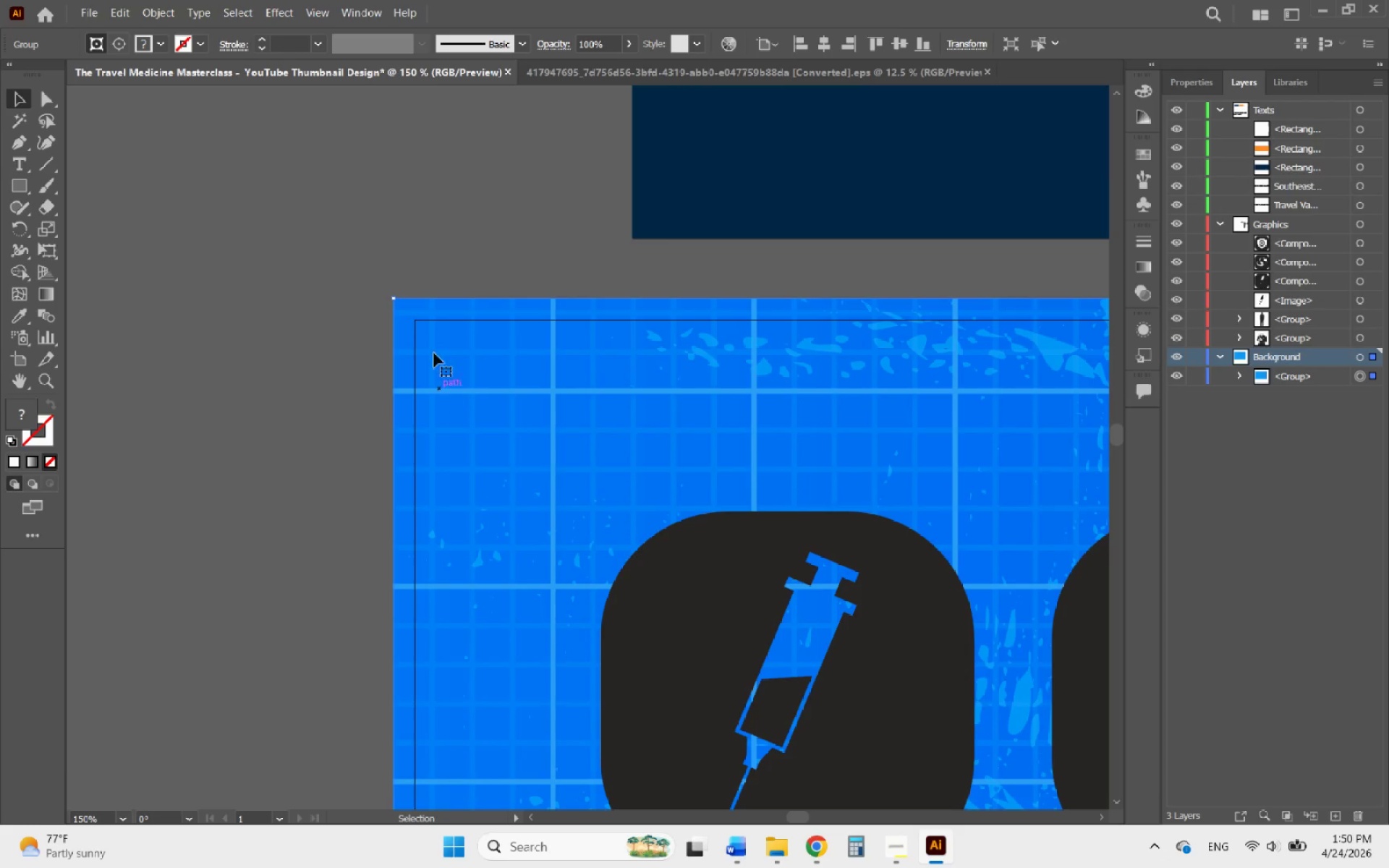 
left_click([402, 259])
 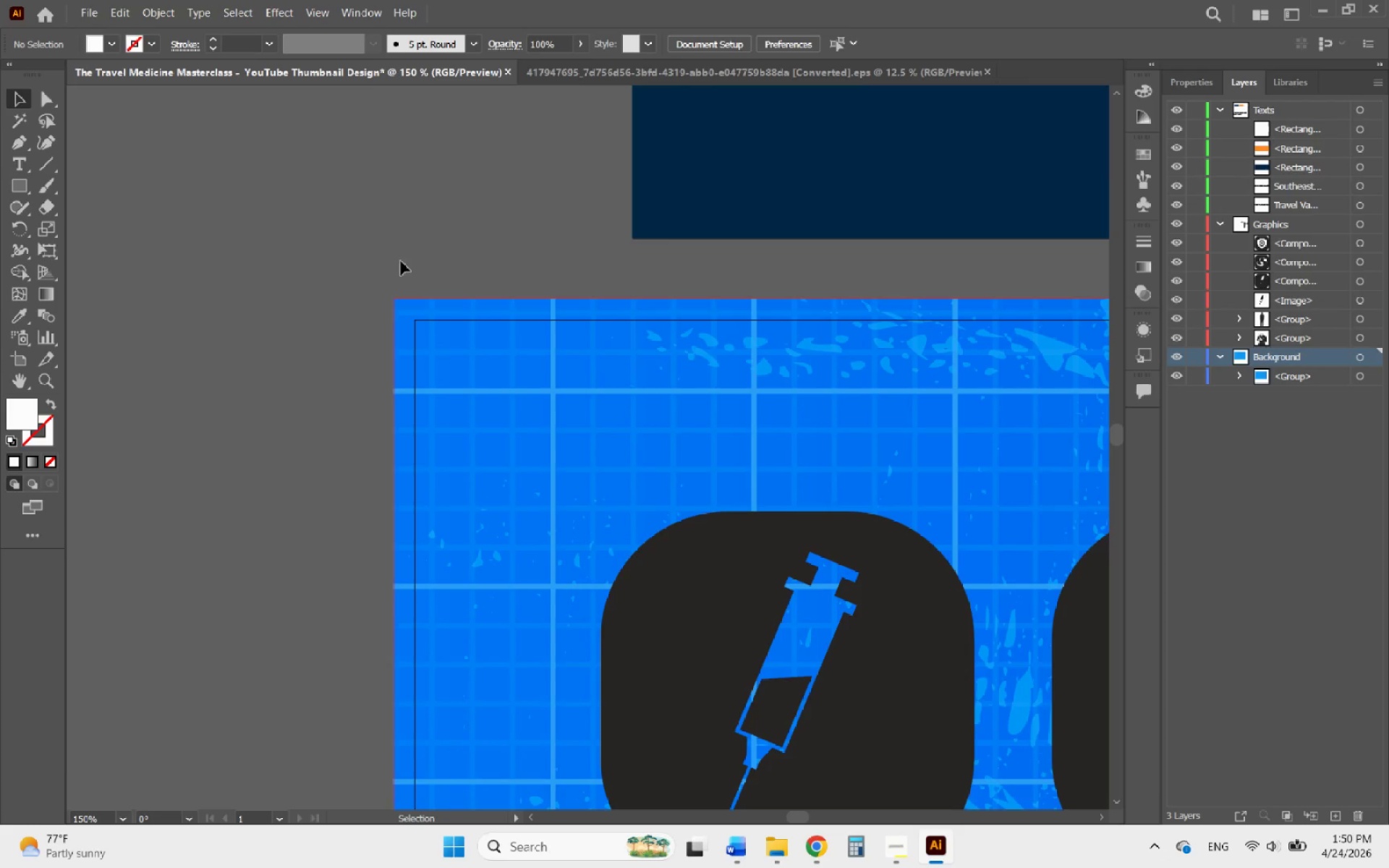 
hold_key(key=AltLeft, duration=1.98)
scroll: coordinate [384, 302], scroll_direction: up, amount: 3.0
 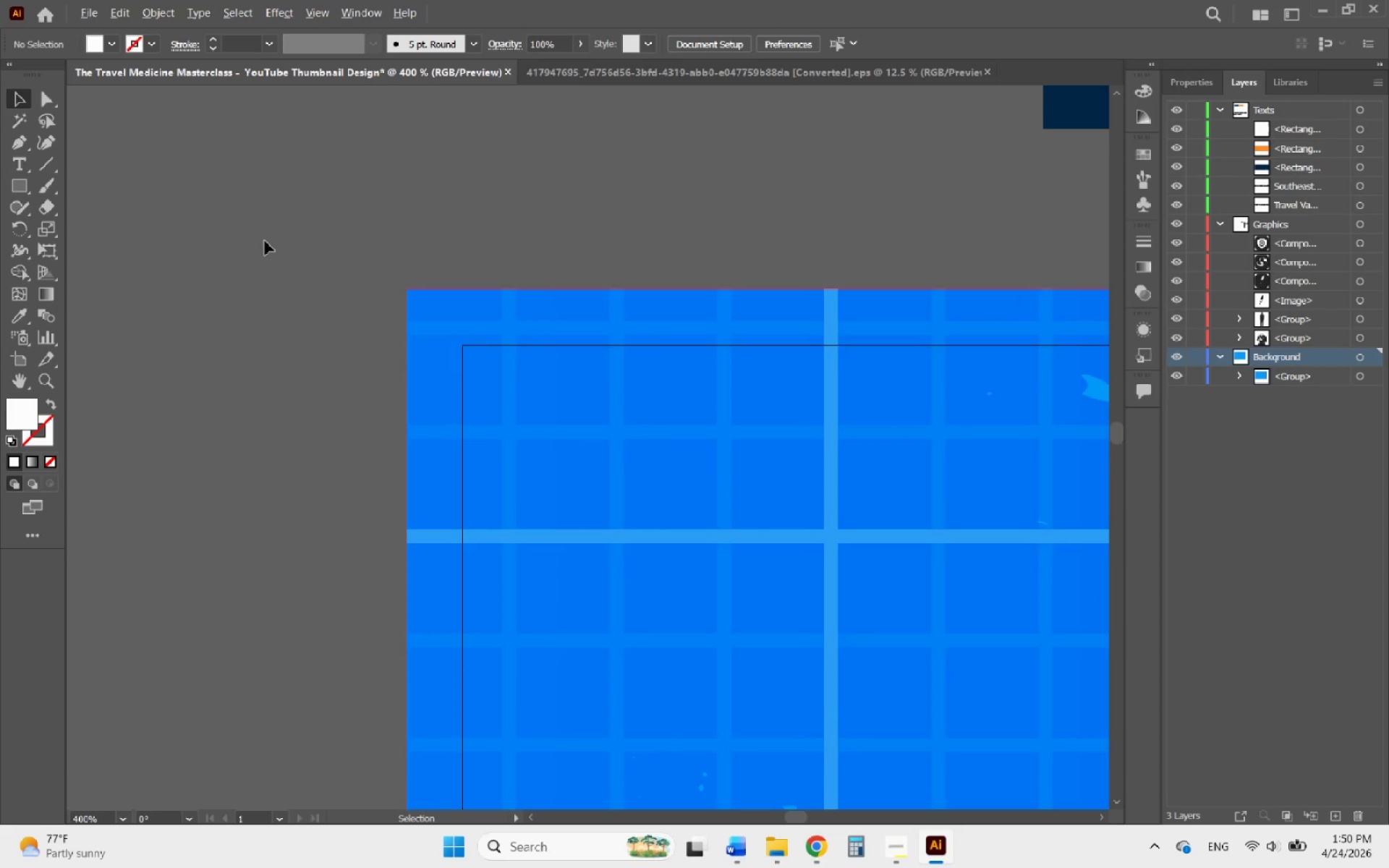 
scroll: coordinate [266, 241], scroll_direction: down, amount: 7.0
 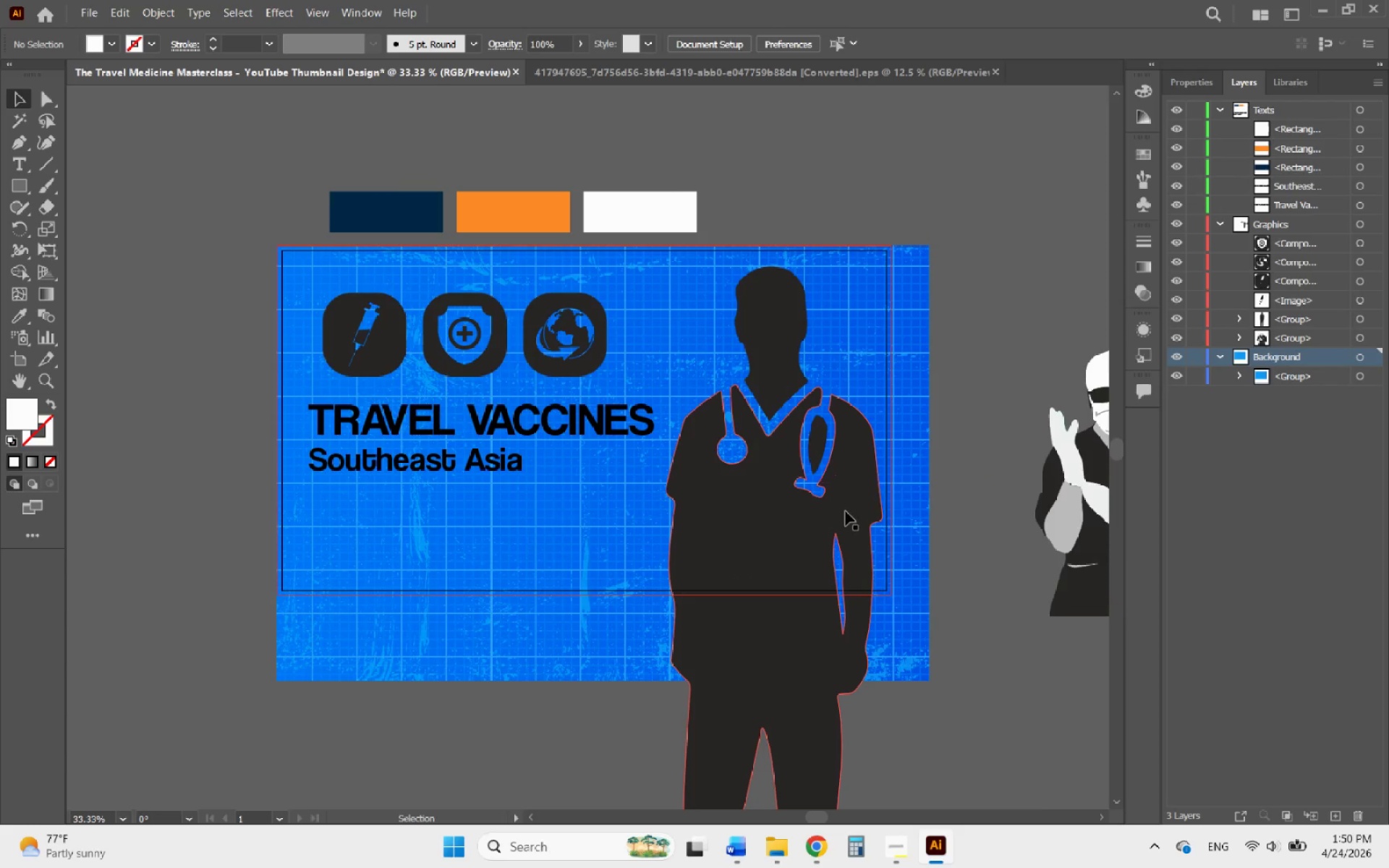 
hold_key(key=AltLeft, duration=0.38)
 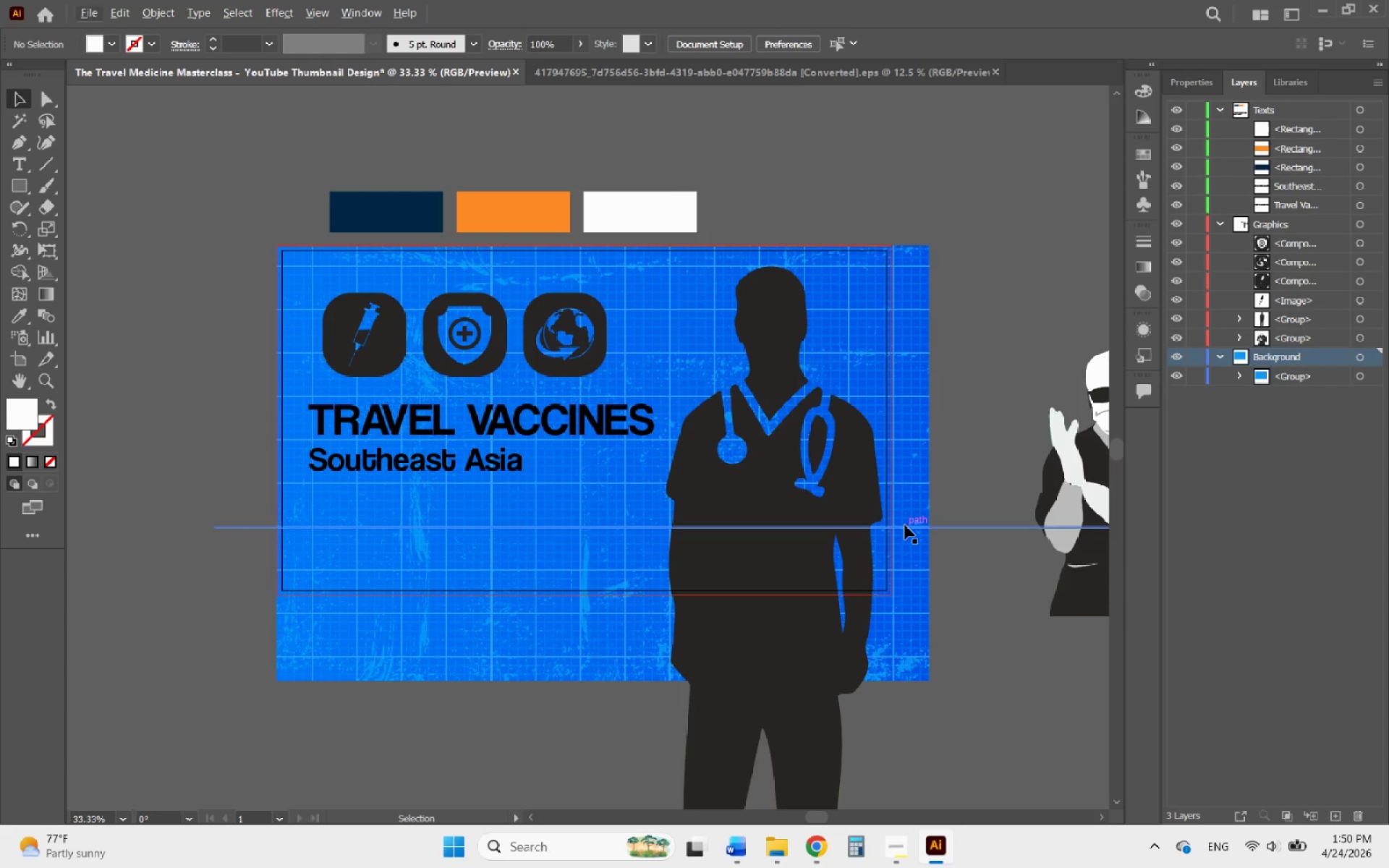 
left_click([905, 525])
 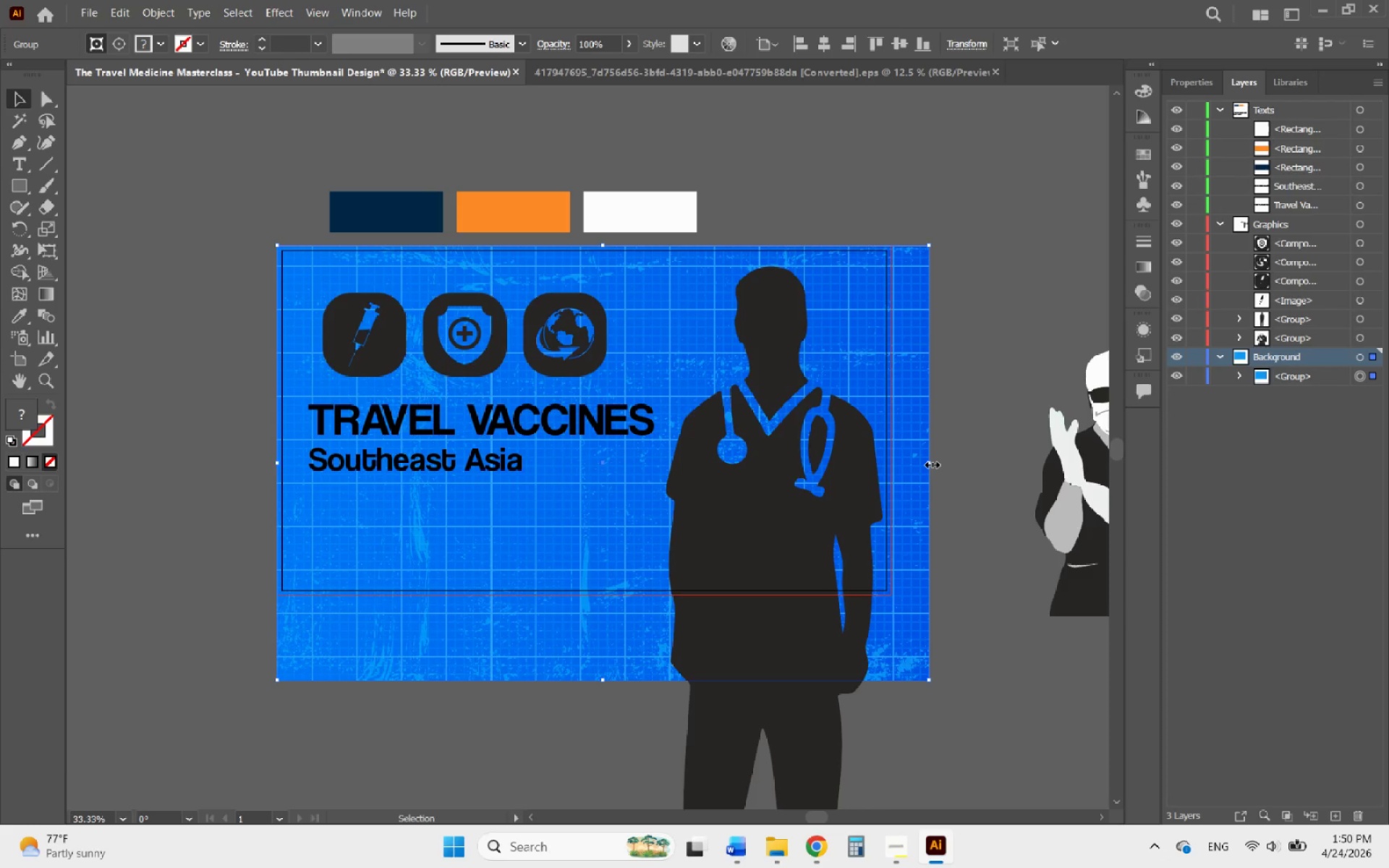 
hold_key(key=ShiftLeft, duration=2.33)
left_click_drag(start_coordinate=[930, 463], to_coordinate=[893, 464])
 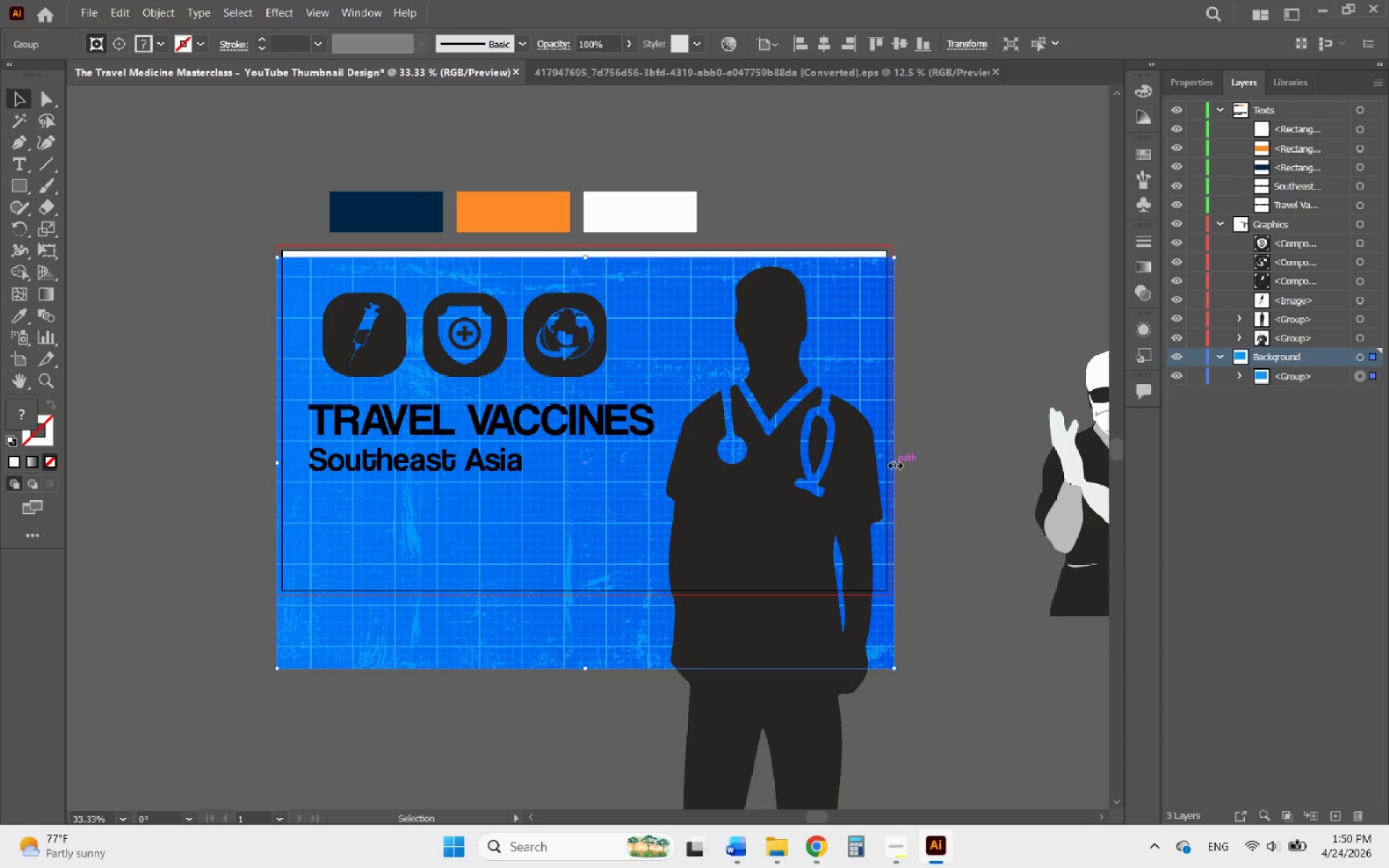 
hold_key(key=AltLeft, duration=0.67)
 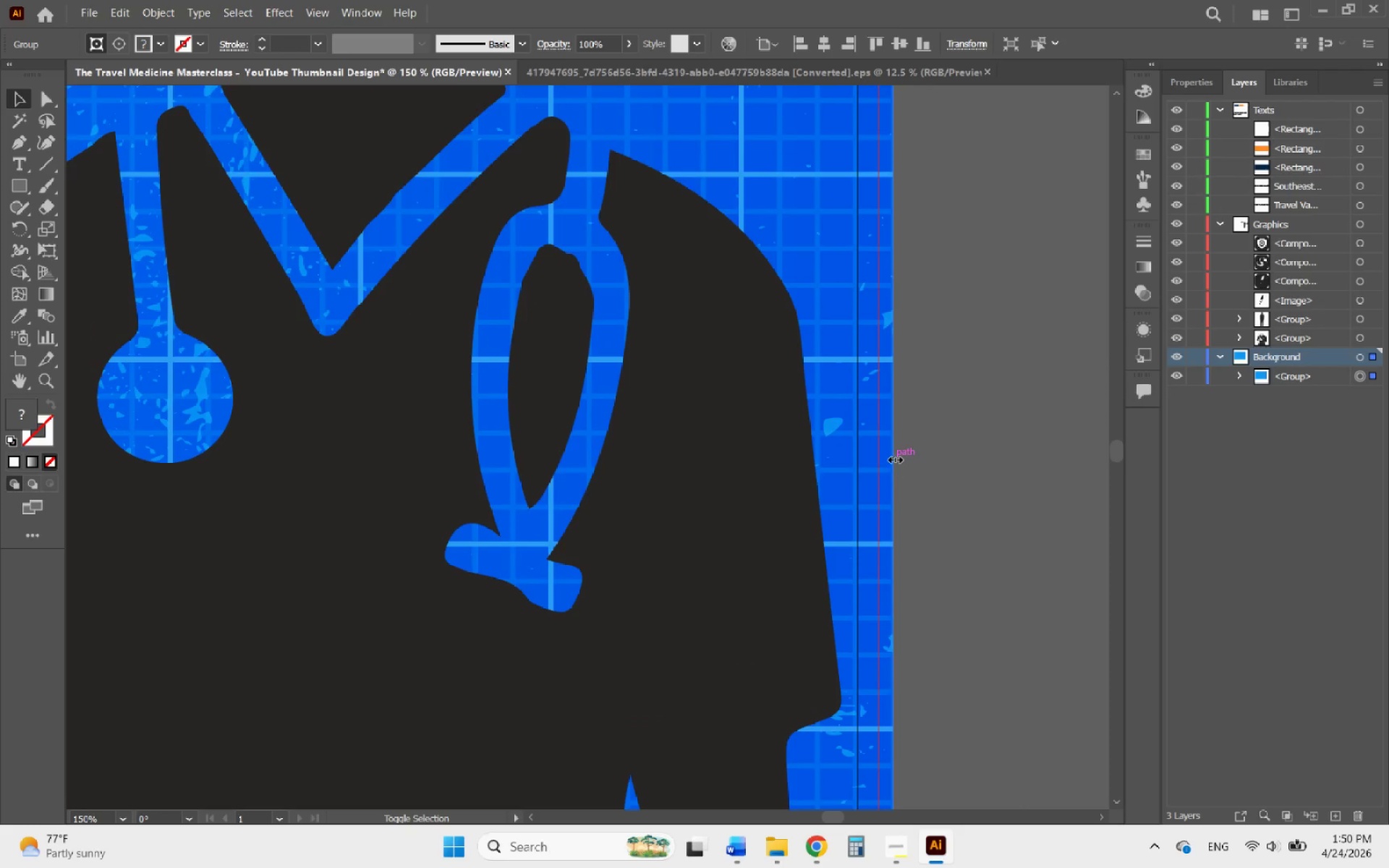 
hold_key(key=ShiftLeft, duration=1.78)
 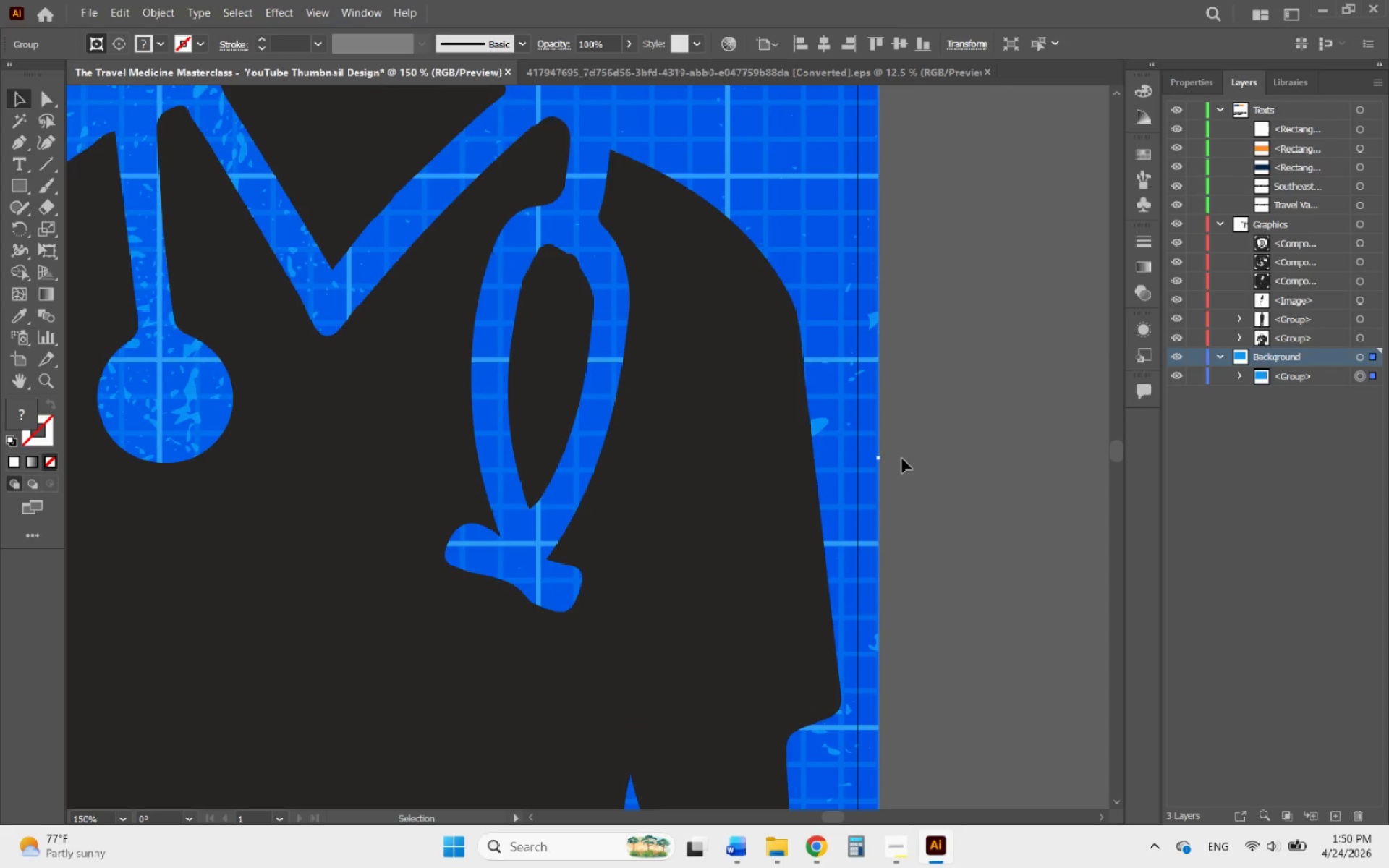 
scroll: coordinate [893, 464], scroll_direction: up, amount: 4.0
 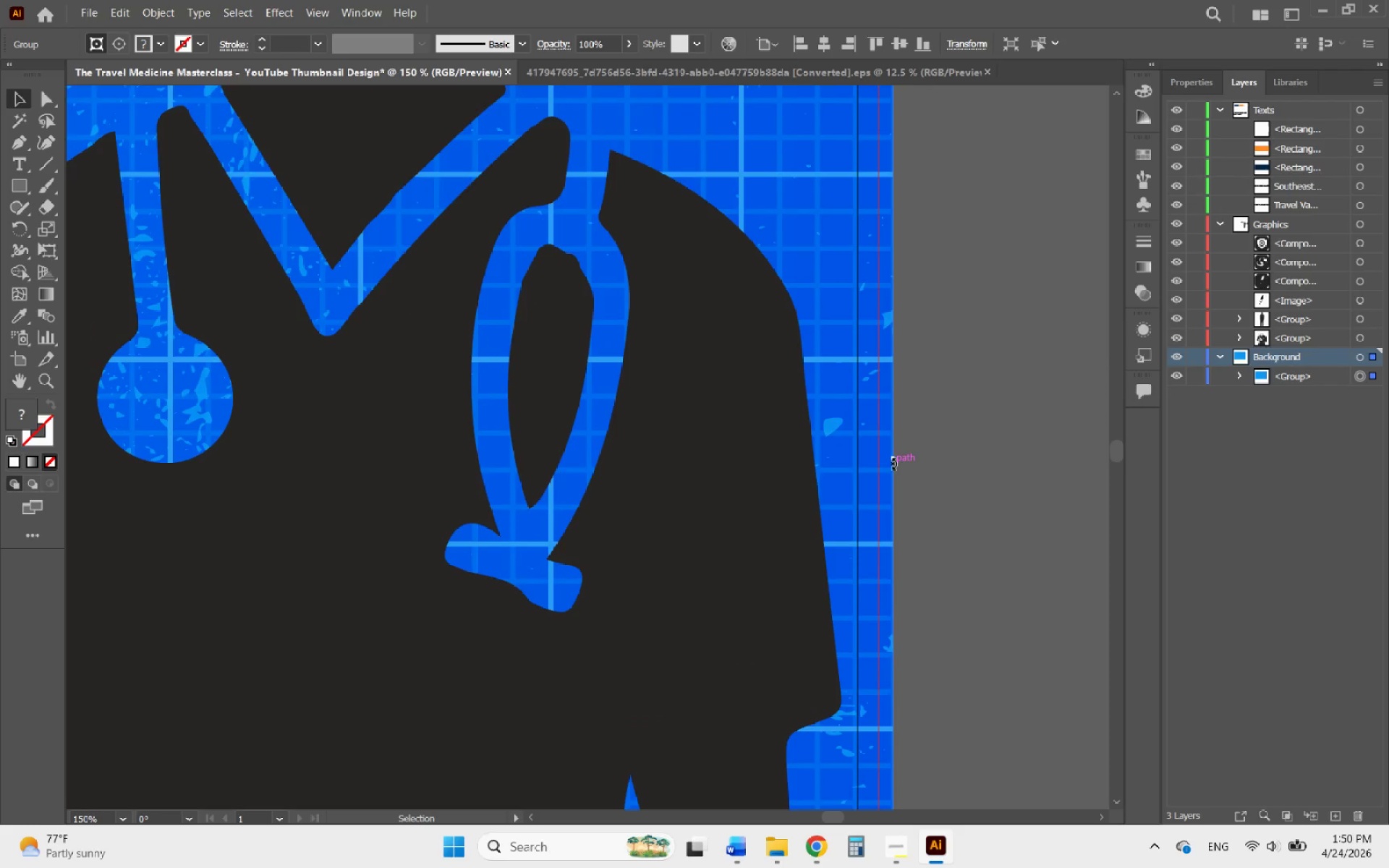 
left_click_drag(start_coordinate=[893, 458], to_coordinate=[879, 457])
 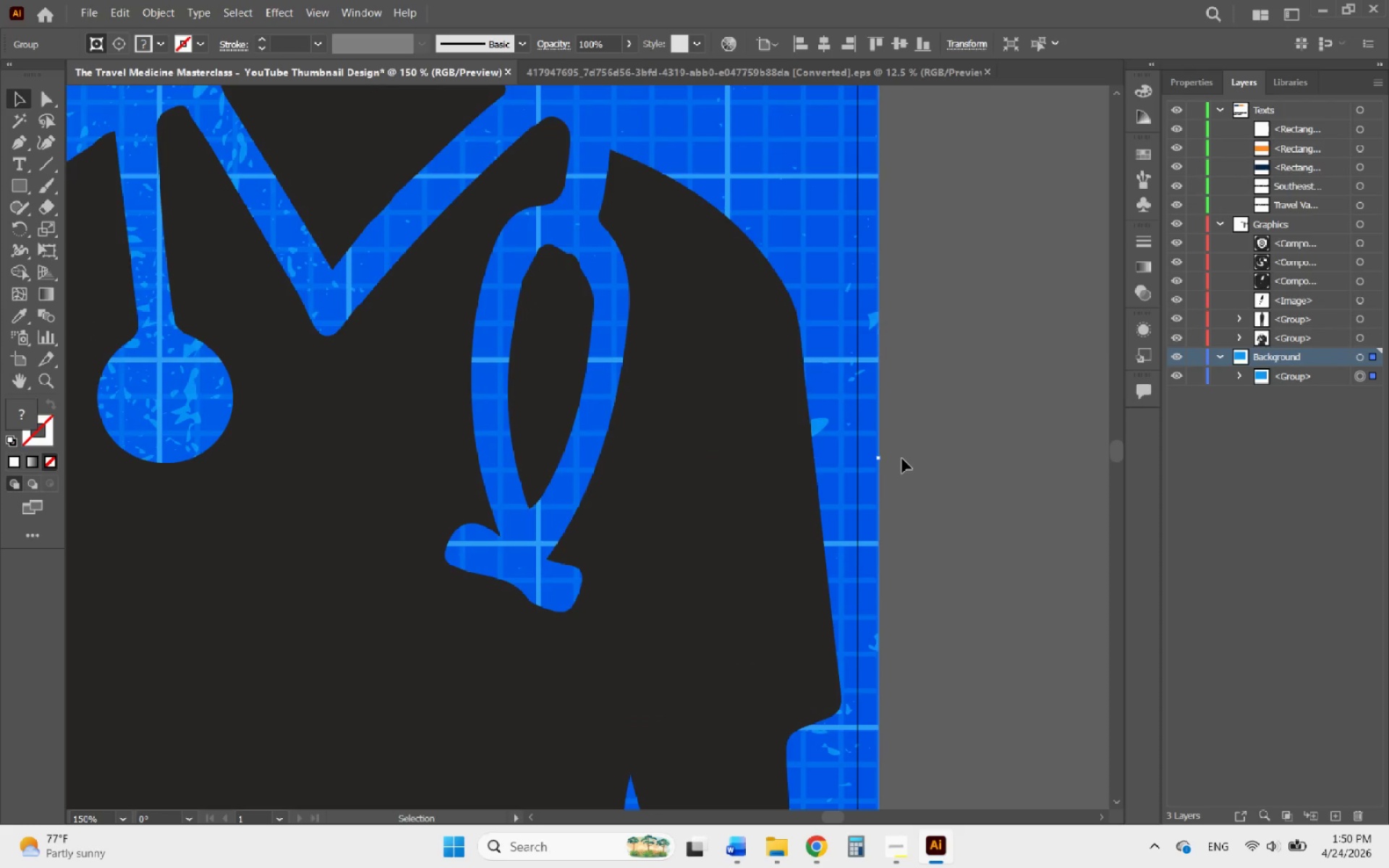 
hold_key(key=AltLeft, duration=1.41)
scroll: coordinate [902, 459], scroll_direction: down, amount: 4.0
 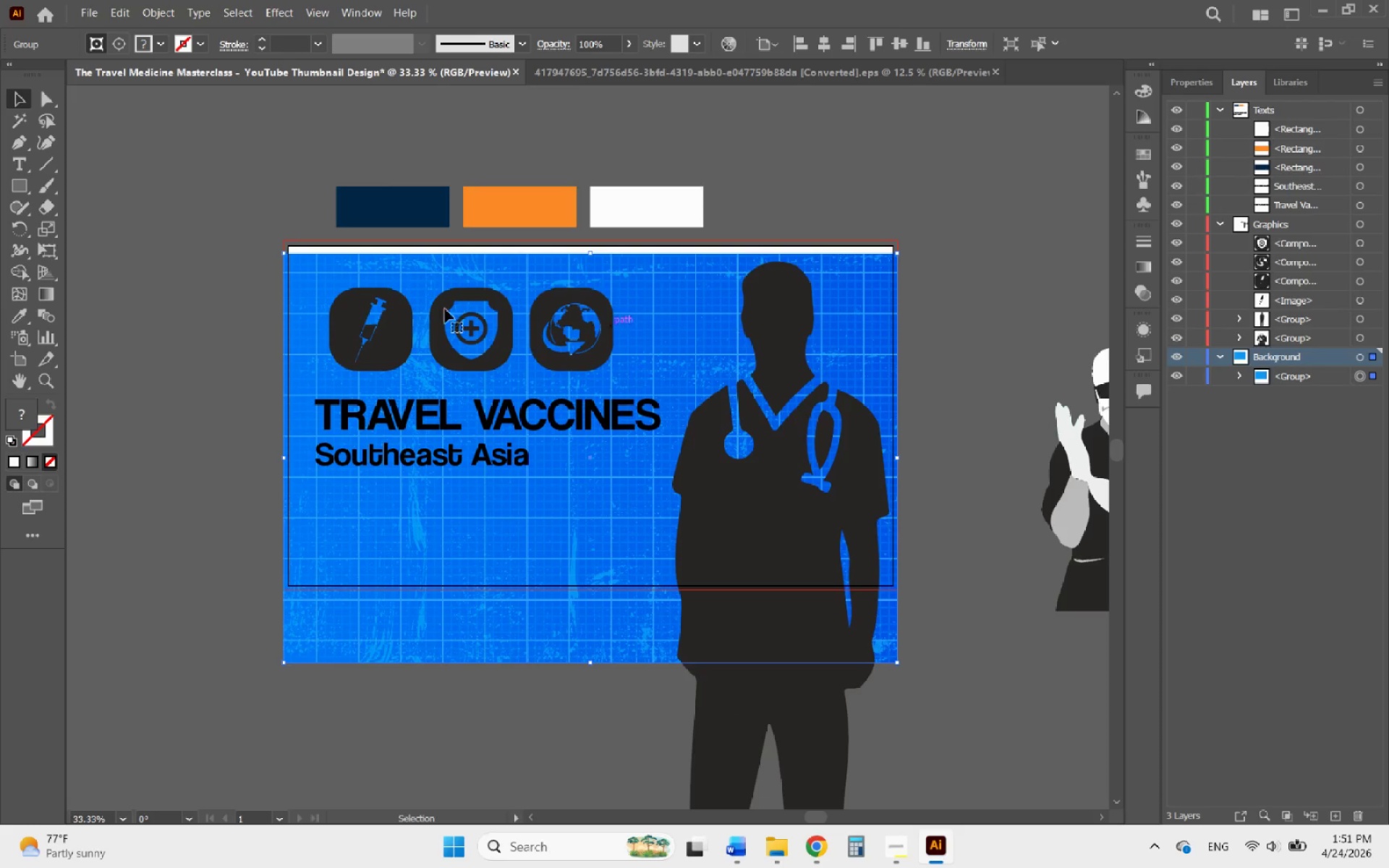 
hold_key(key=AltLeft, duration=1.01)
scroll: coordinate [273, 222], scroll_direction: up, amount: 6.0
 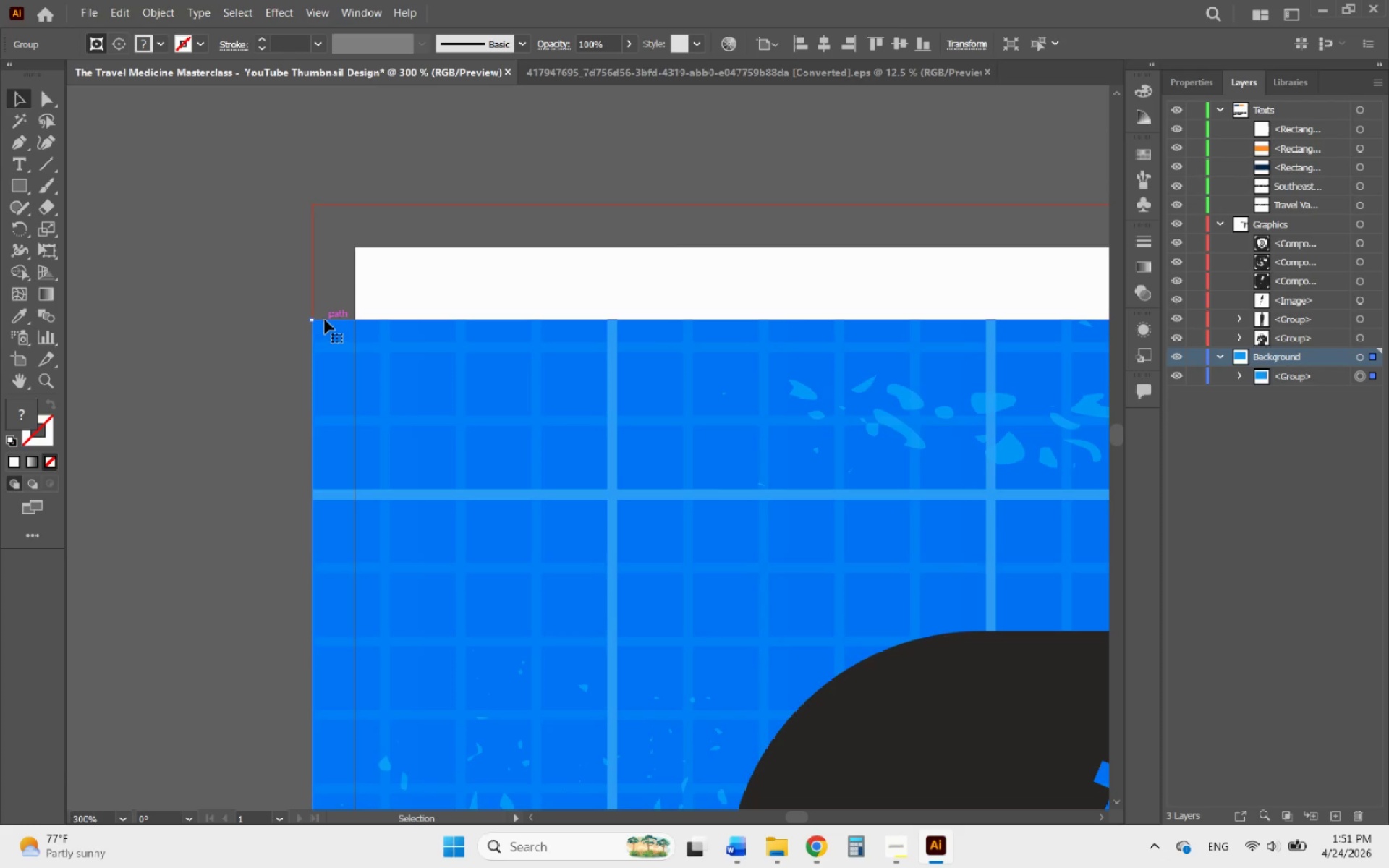 
left_click_drag(start_coordinate=[325, 320], to_coordinate=[326, 206])
 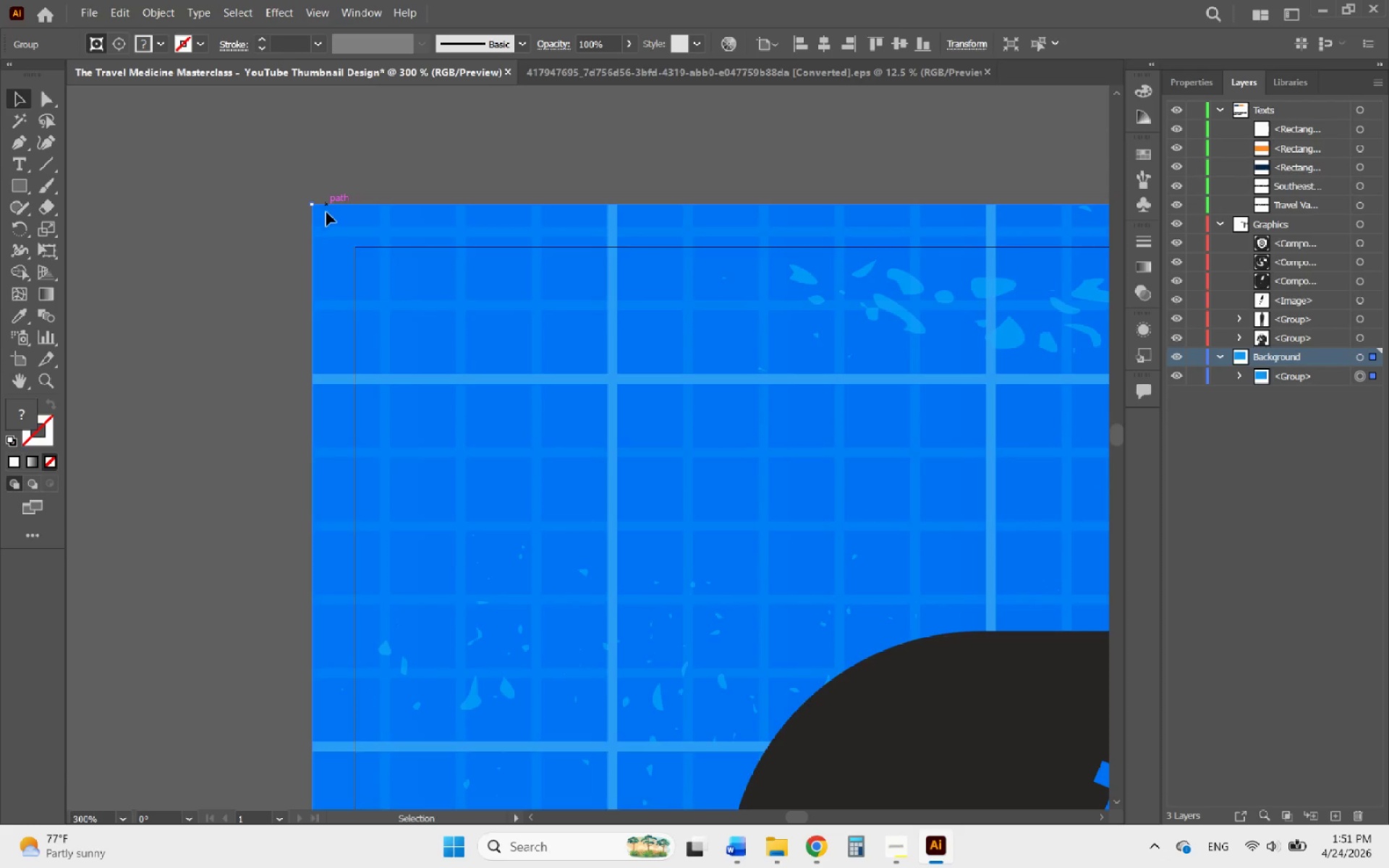 
hold_key(key=AltLeft, duration=1.22)
scroll: coordinate [346, 267], scroll_direction: down, amount: 6.0
 